 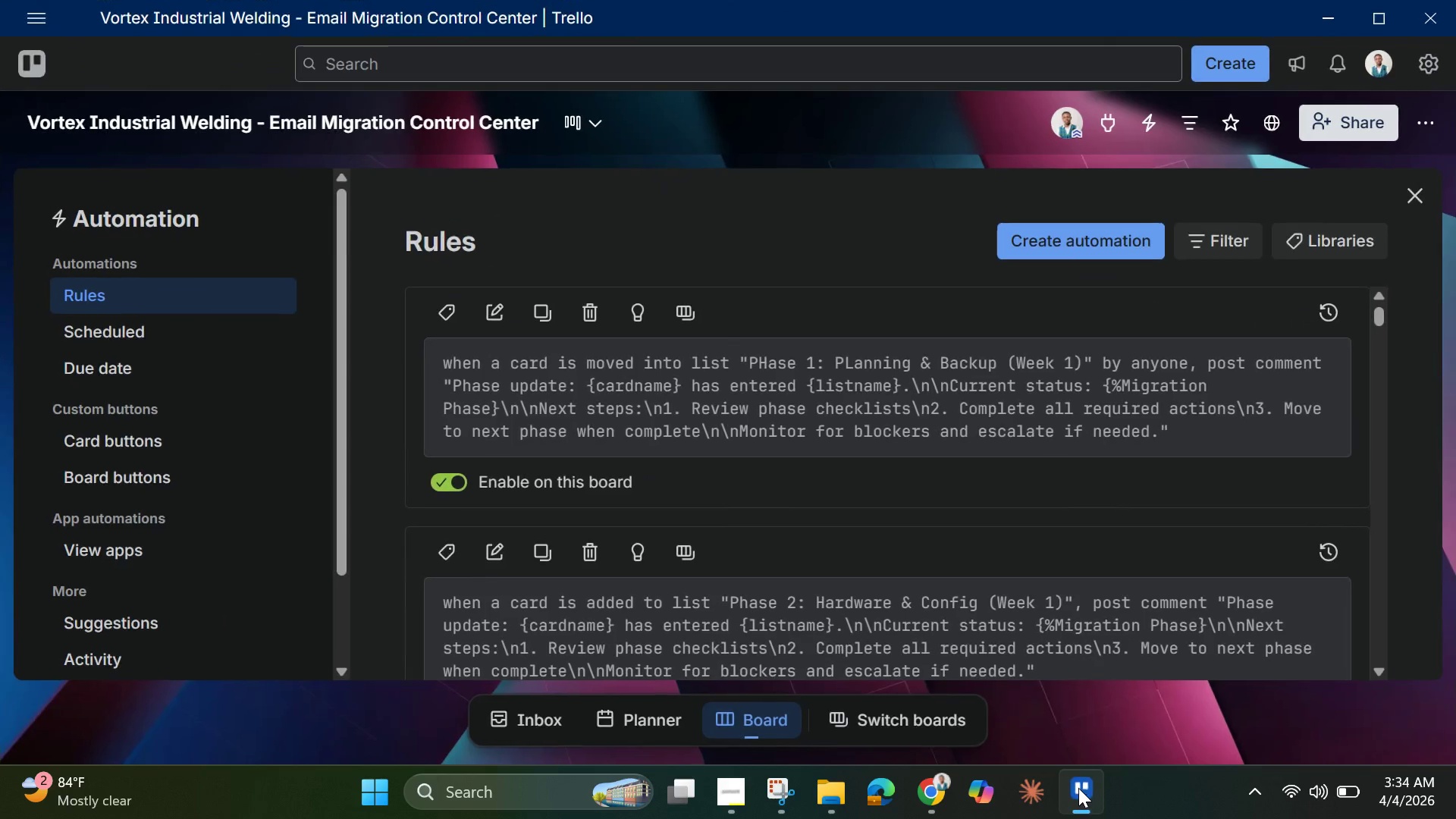 
left_click([1418, 187])
 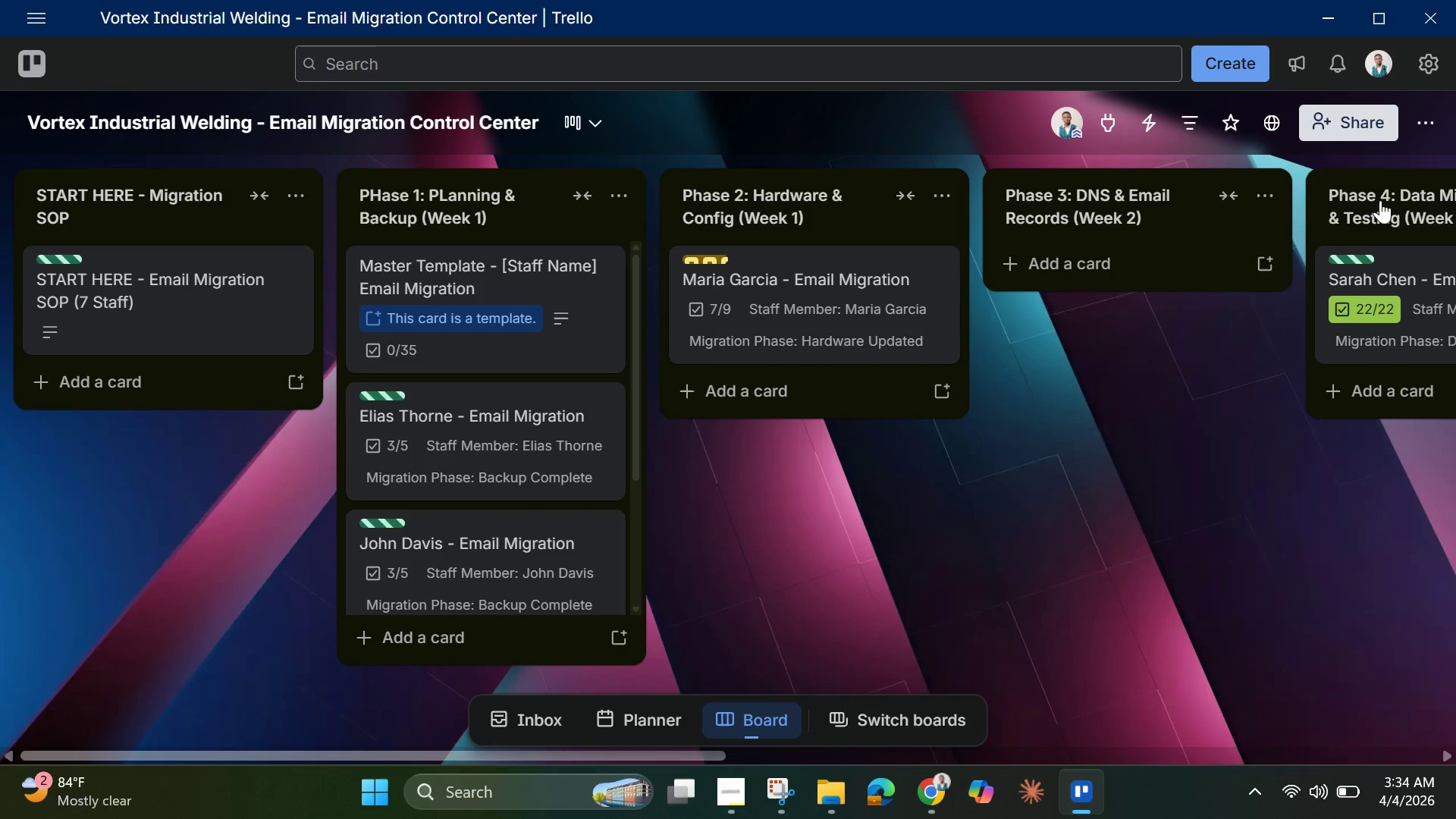 
wait(6.14)
 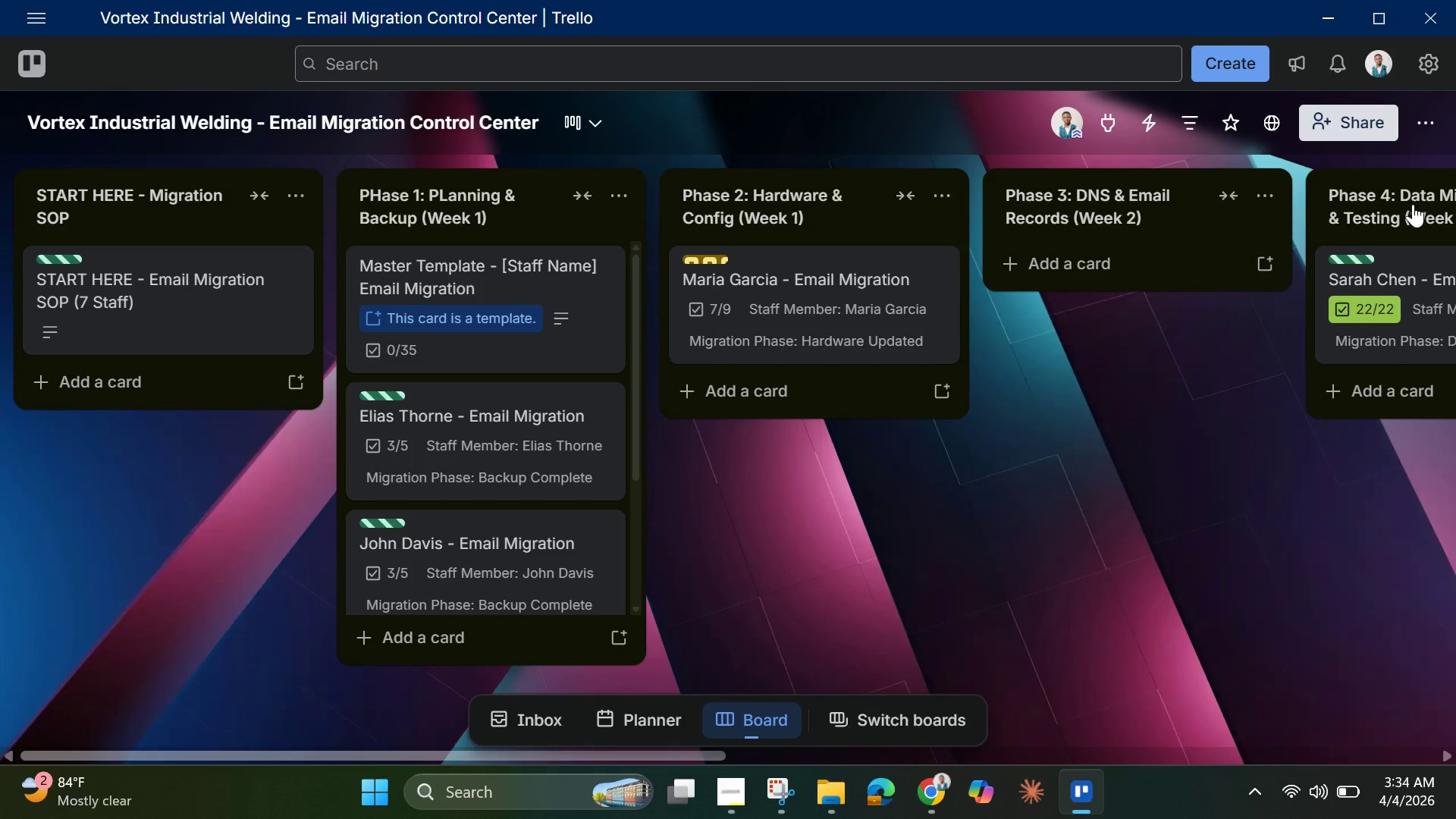 
left_click_drag(start_coordinate=[822, 323], to_coordinate=[1077, 286])
 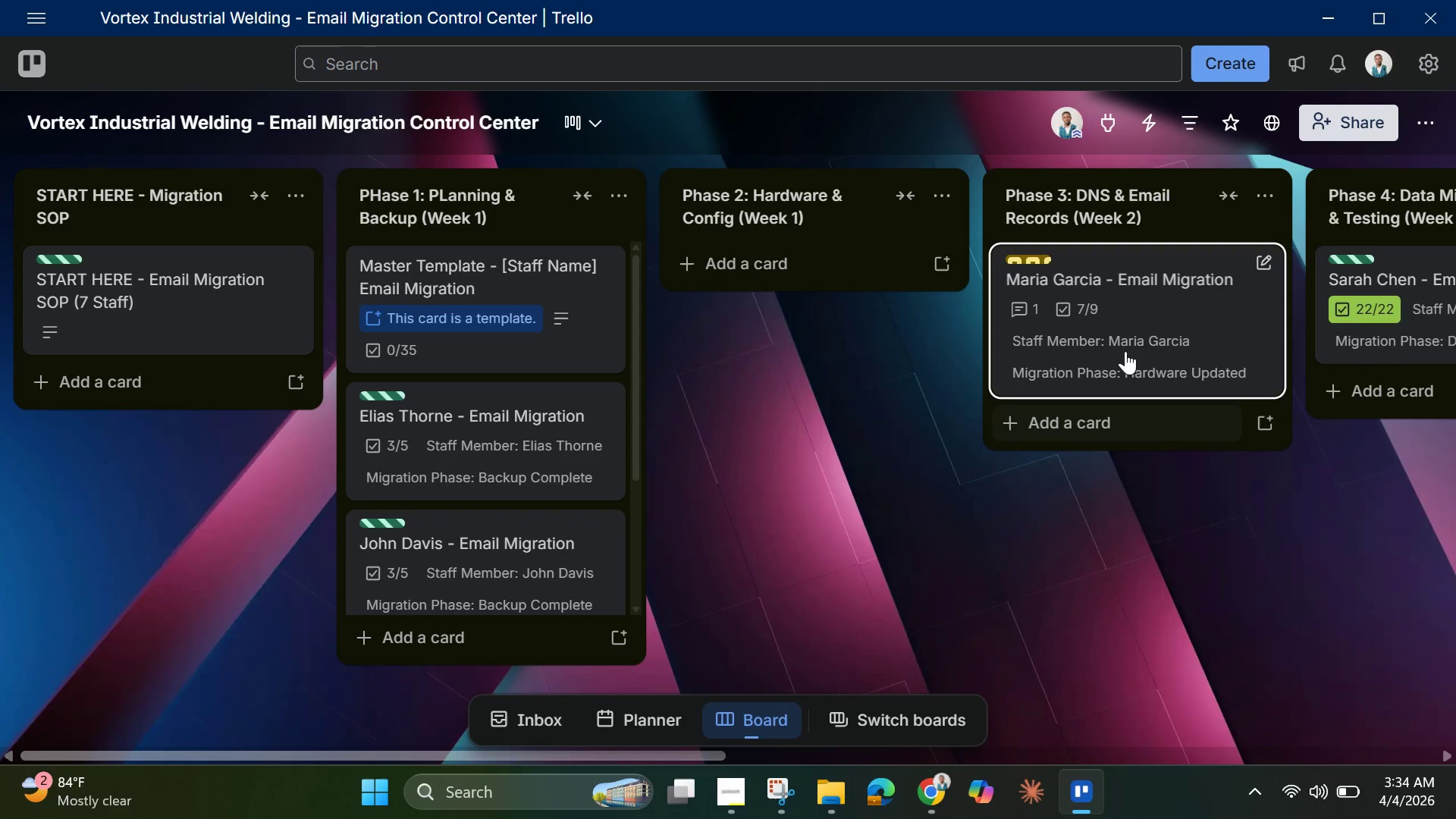 
left_click([1125, 347])
 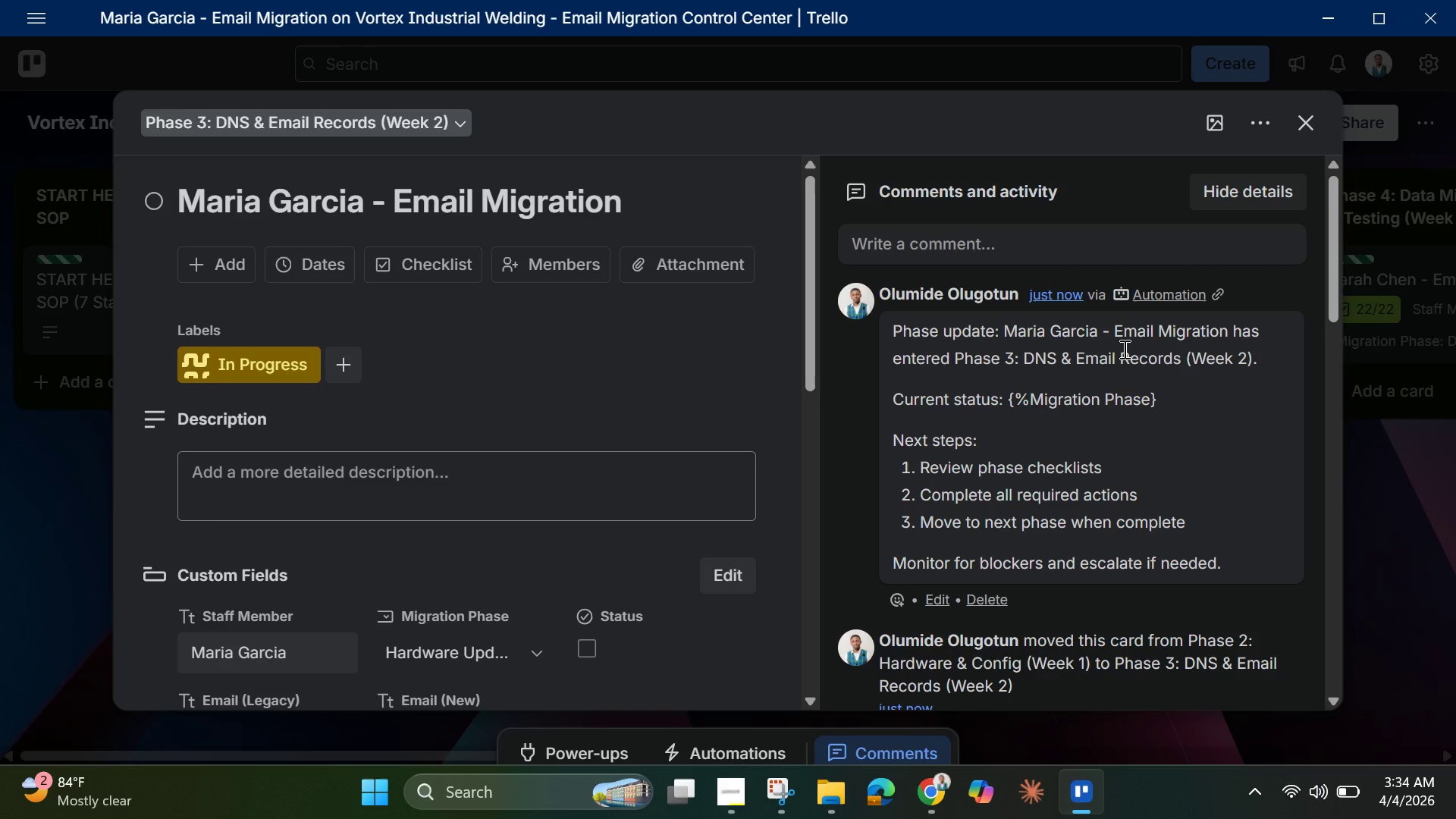 
wait(13.2)
 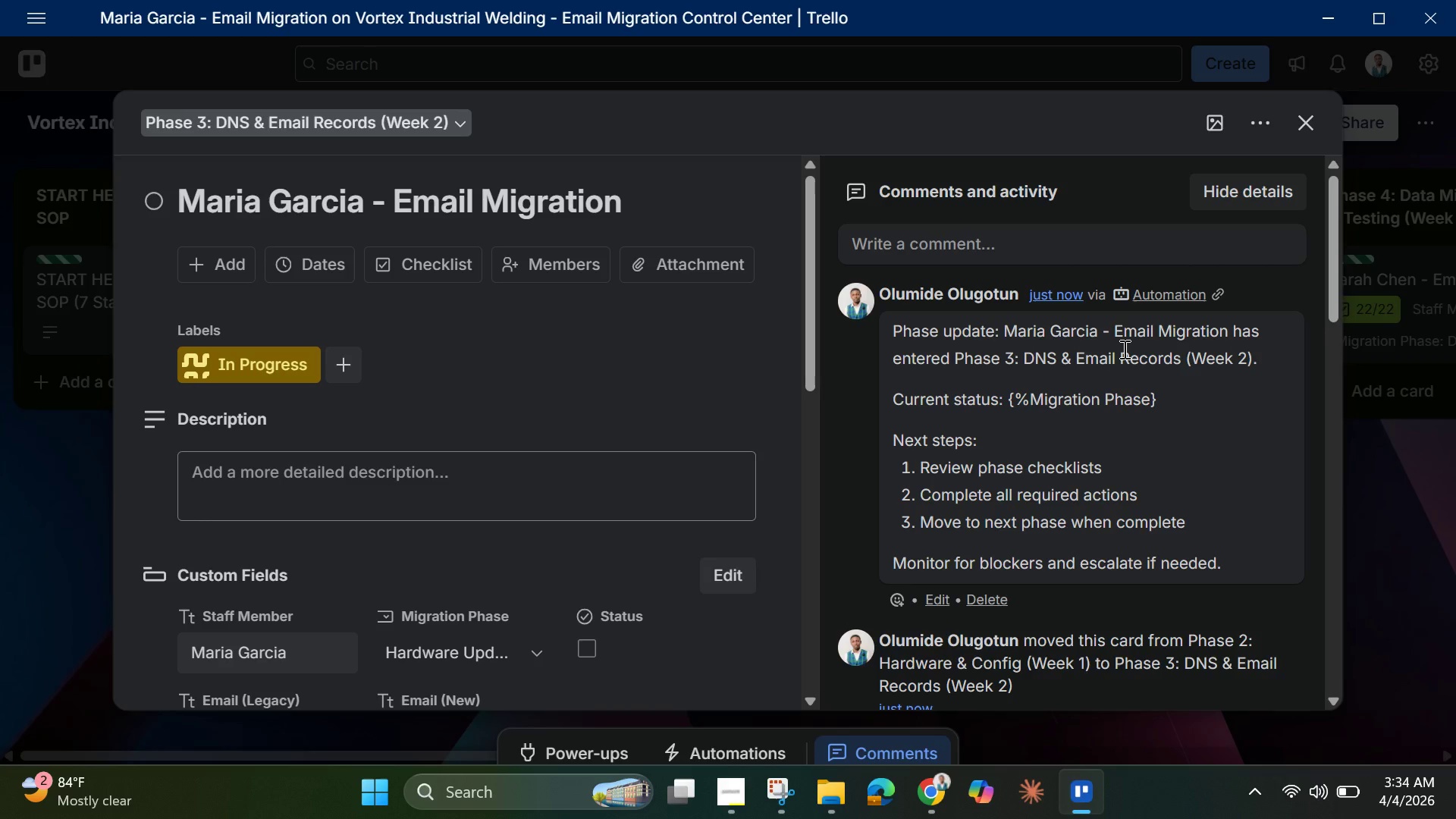 
scroll: coordinate [1123, 349], scroll_direction: down, amount: 3.0
 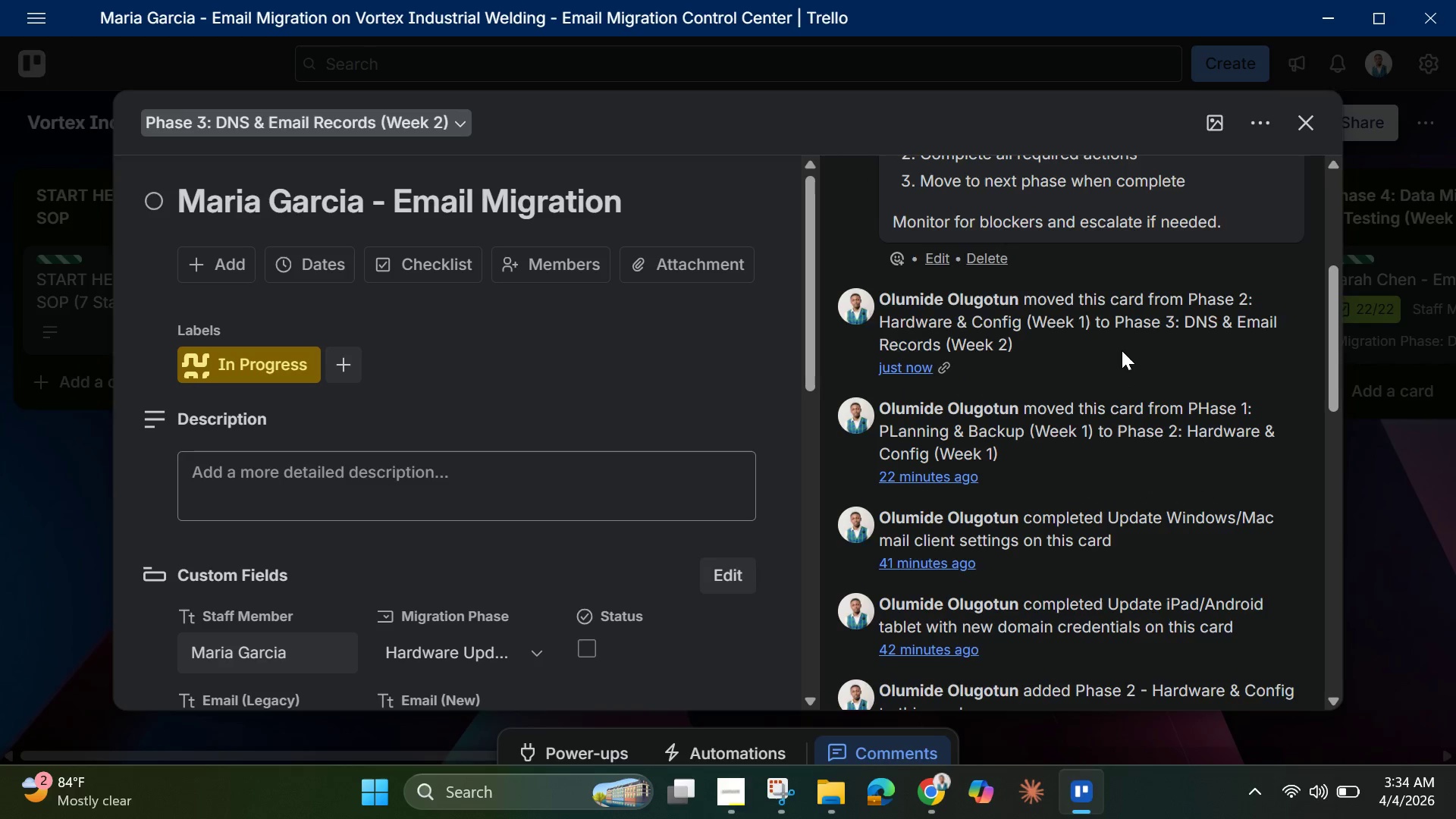 
scroll: coordinate [1122, 350], scroll_direction: up, amount: 1.0
 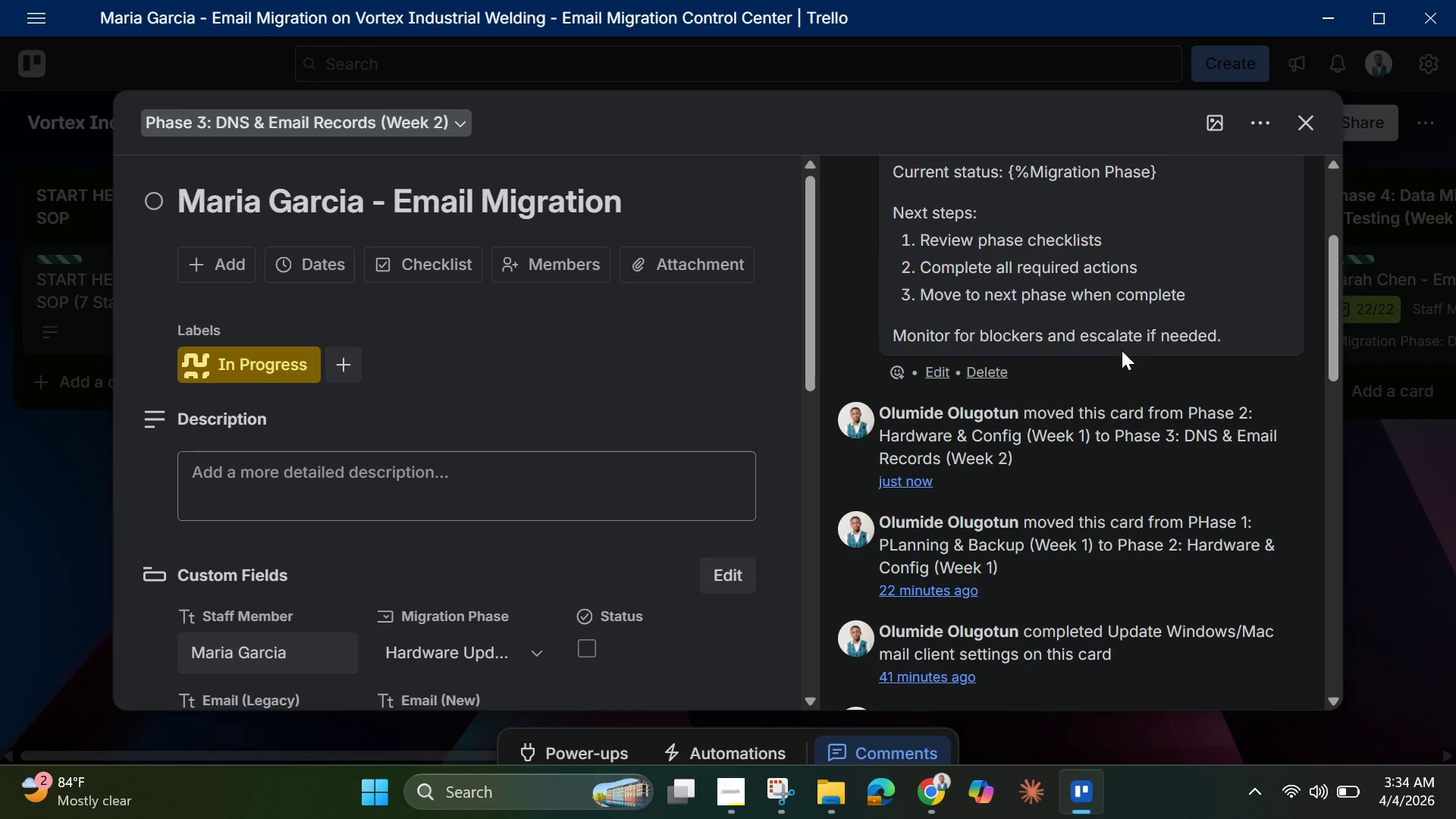 
scroll: coordinate [1122, 350], scroll_direction: down, amount: 1.0
 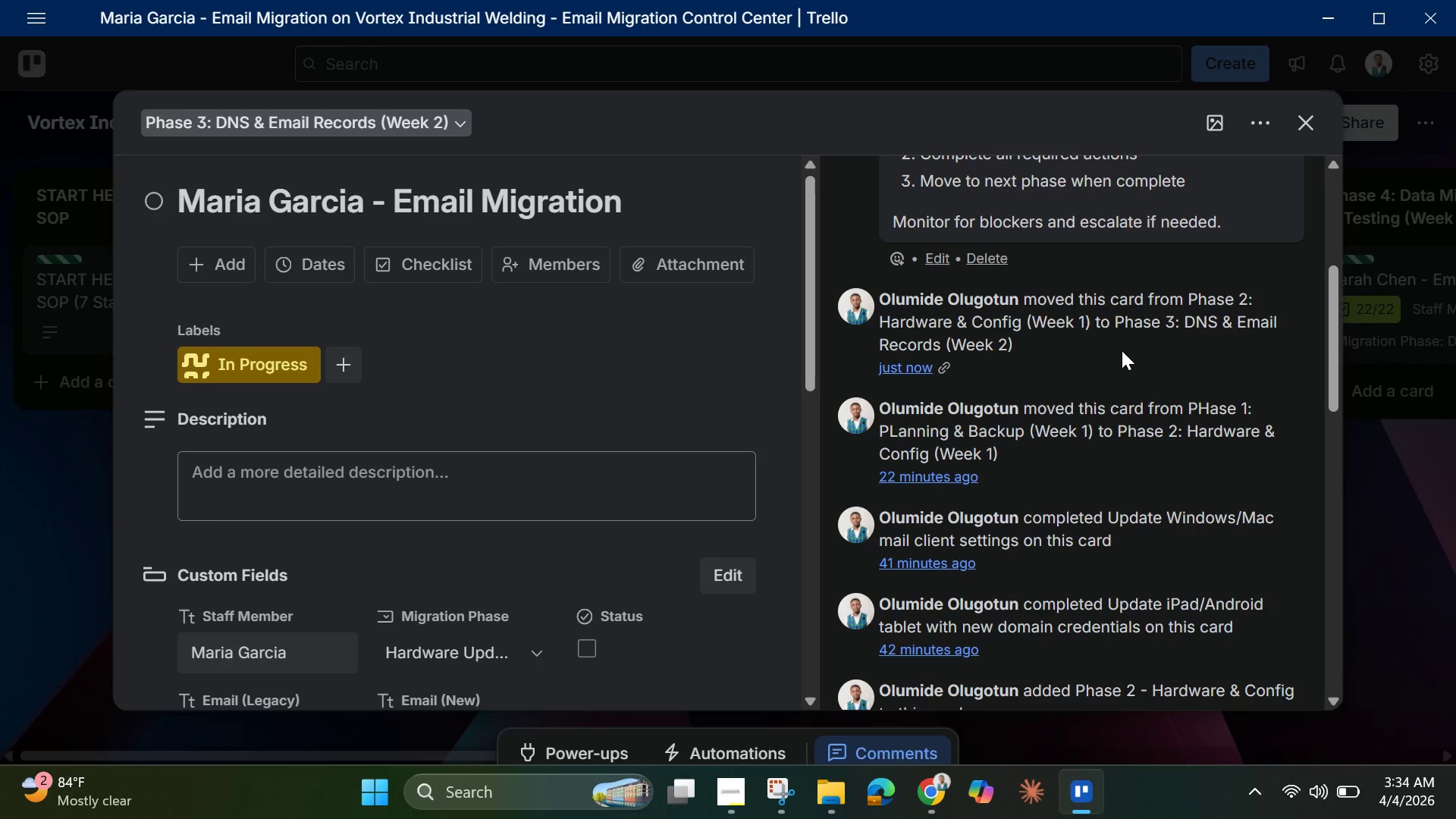 
scroll: coordinate [1122, 350], scroll_direction: up, amount: 4.0
 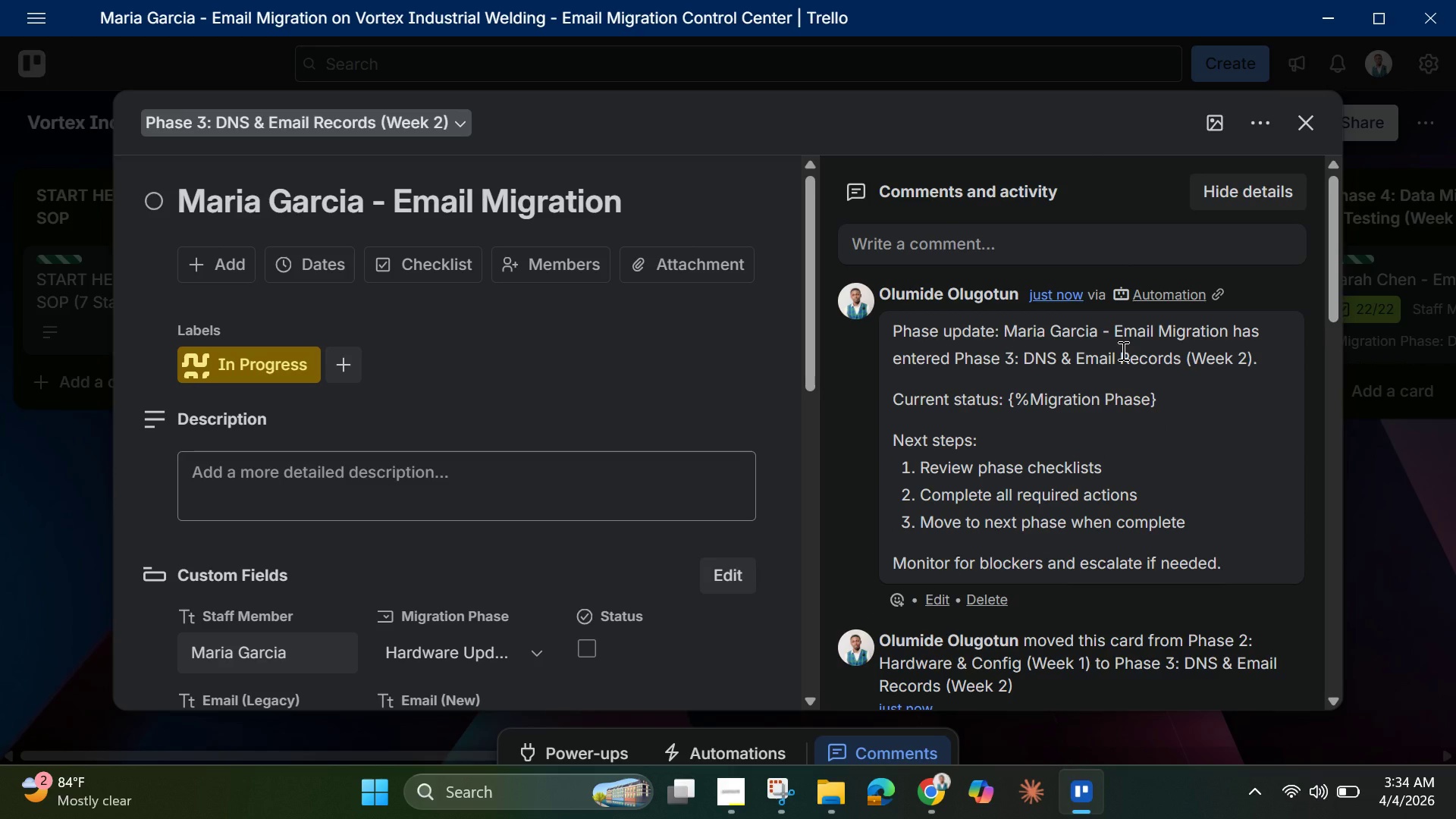 
scroll: coordinate [1122, 350], scroll_direction: down, amount: 2.0
 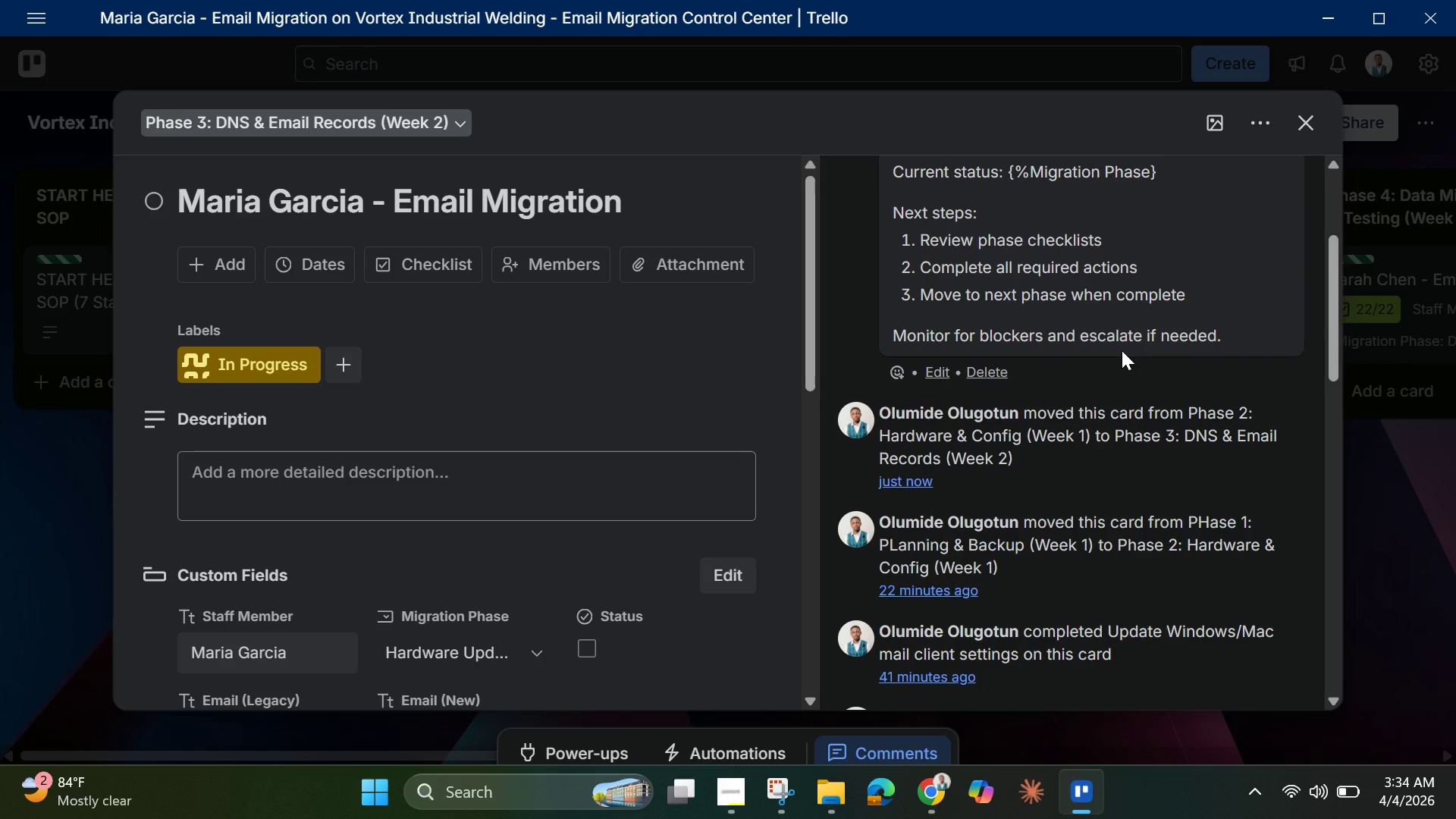 
scroll: coordinate [1122, 350], scroll_direction: up, amount: 3.0
 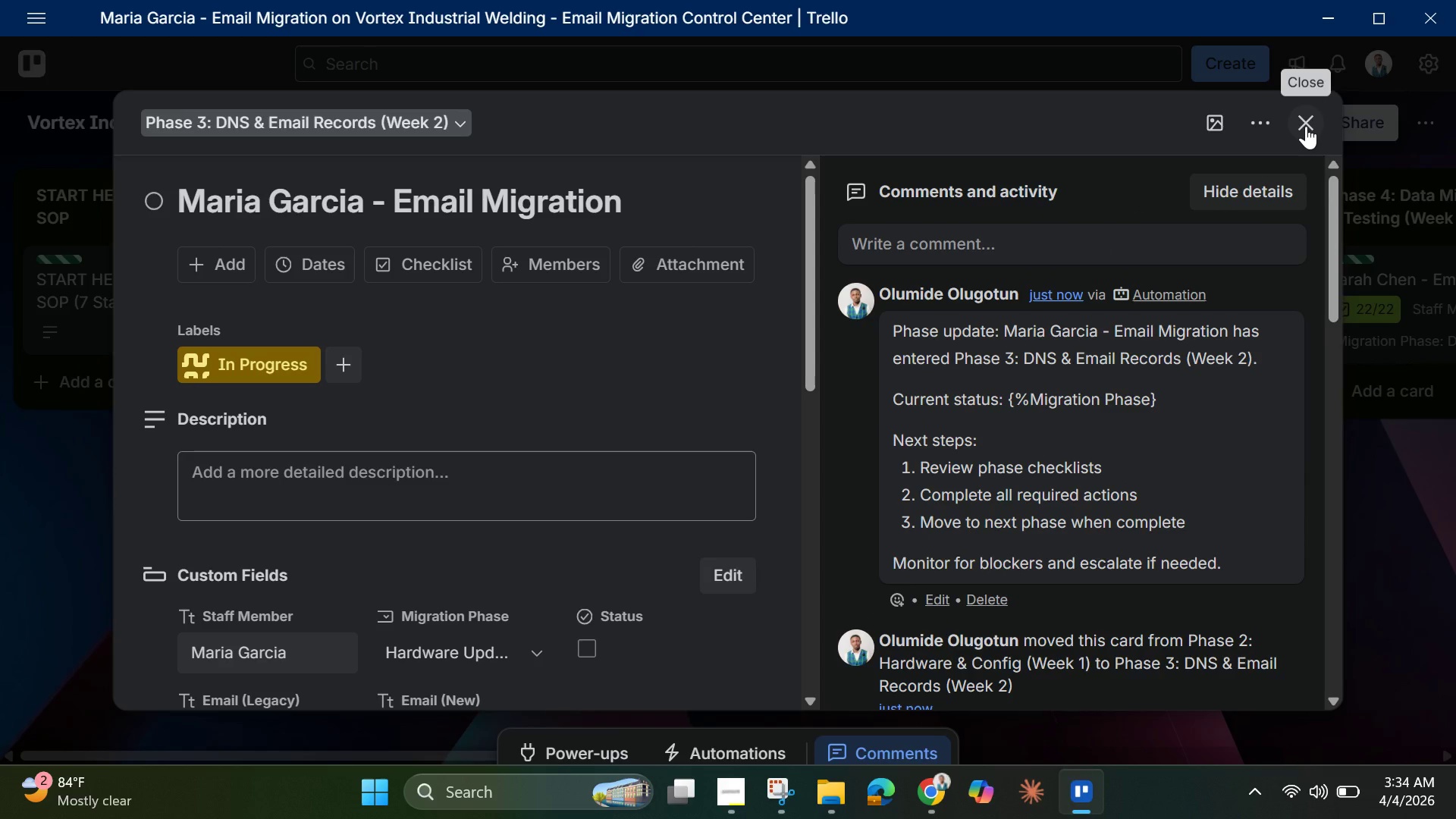 
left_click([1307, 126])
 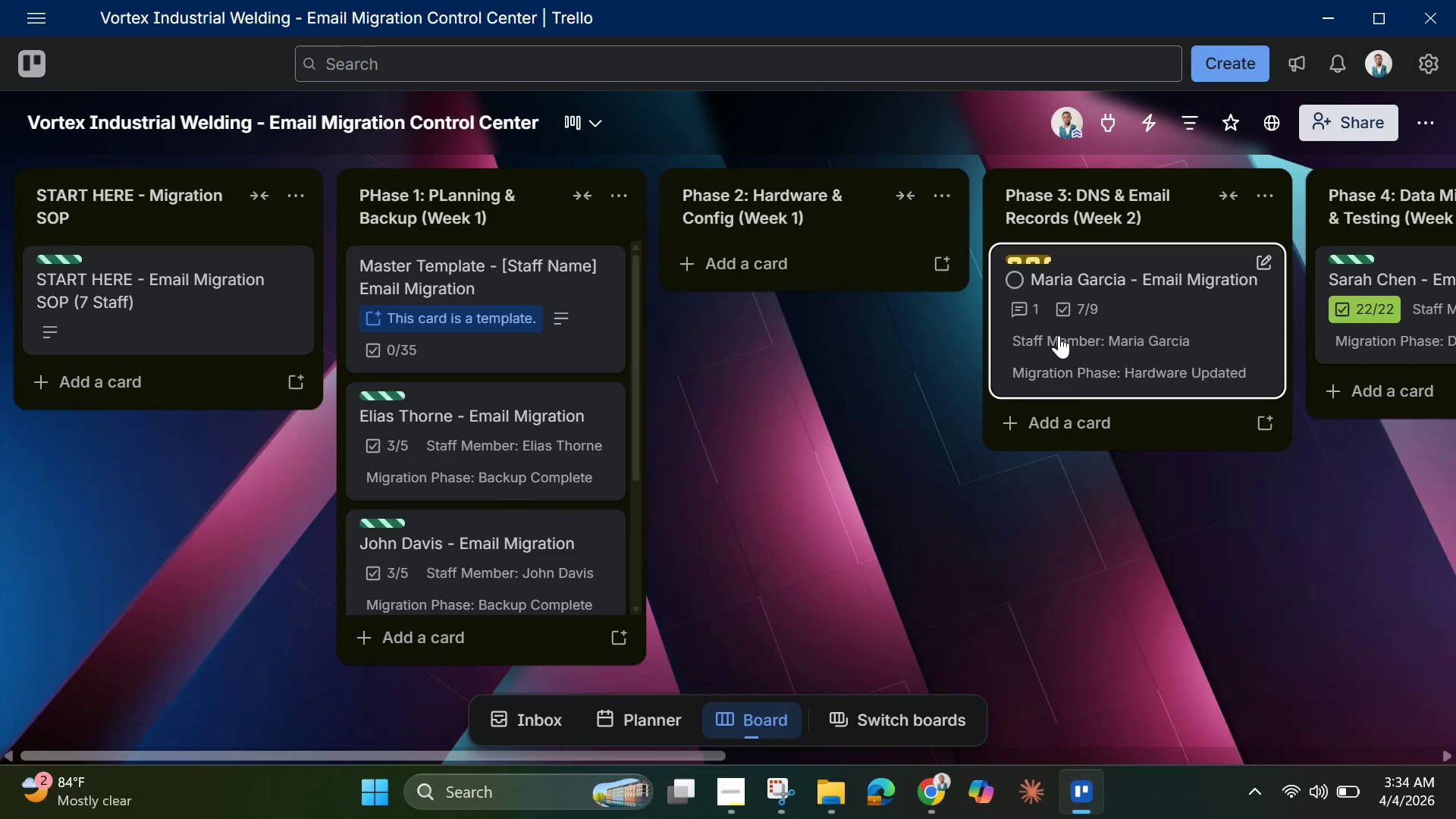 
left_click_drag(start_coordinate=[1082, 325], to_coordinate=[818, 287])
 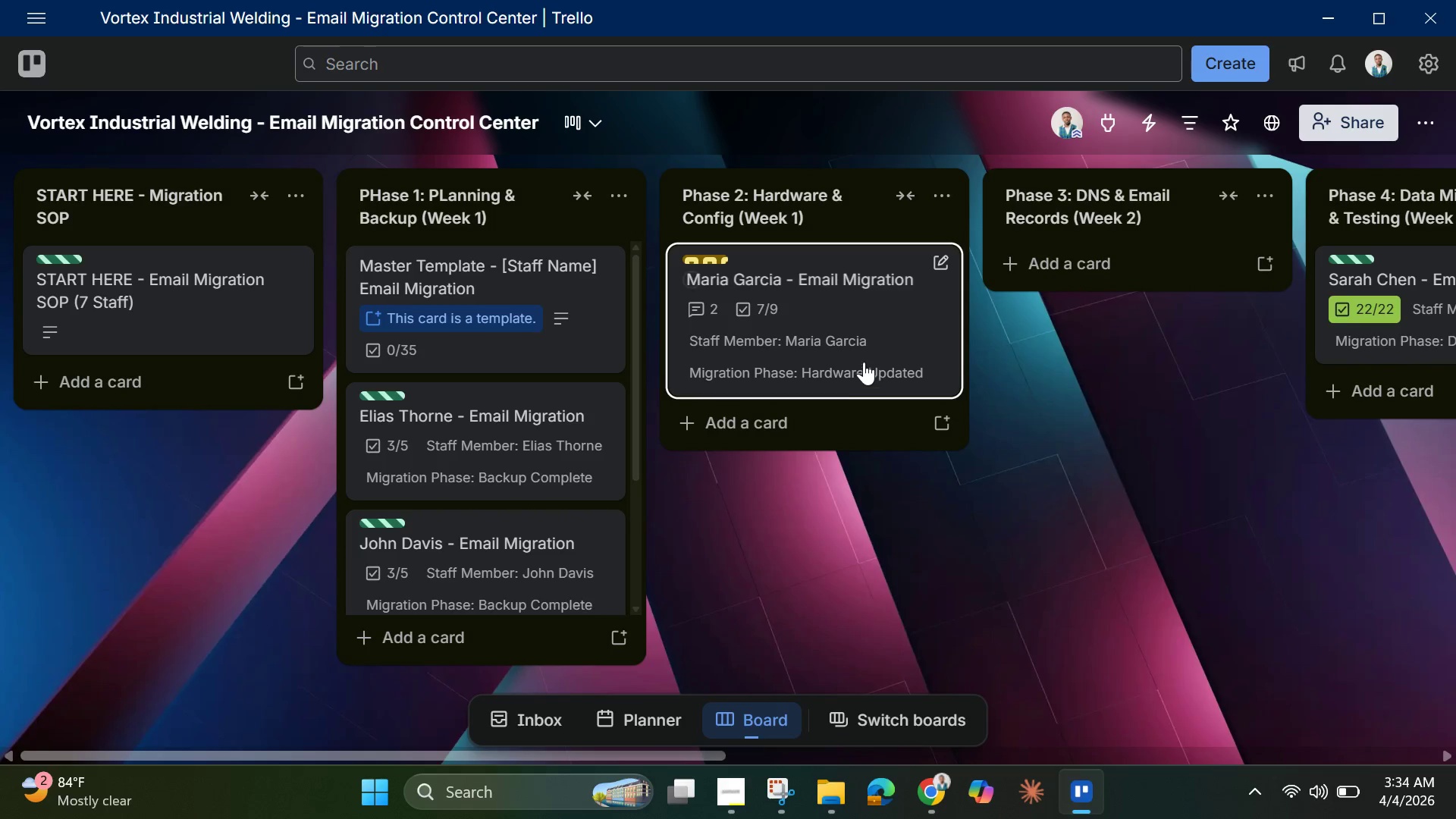 
left_click([859, 342])
 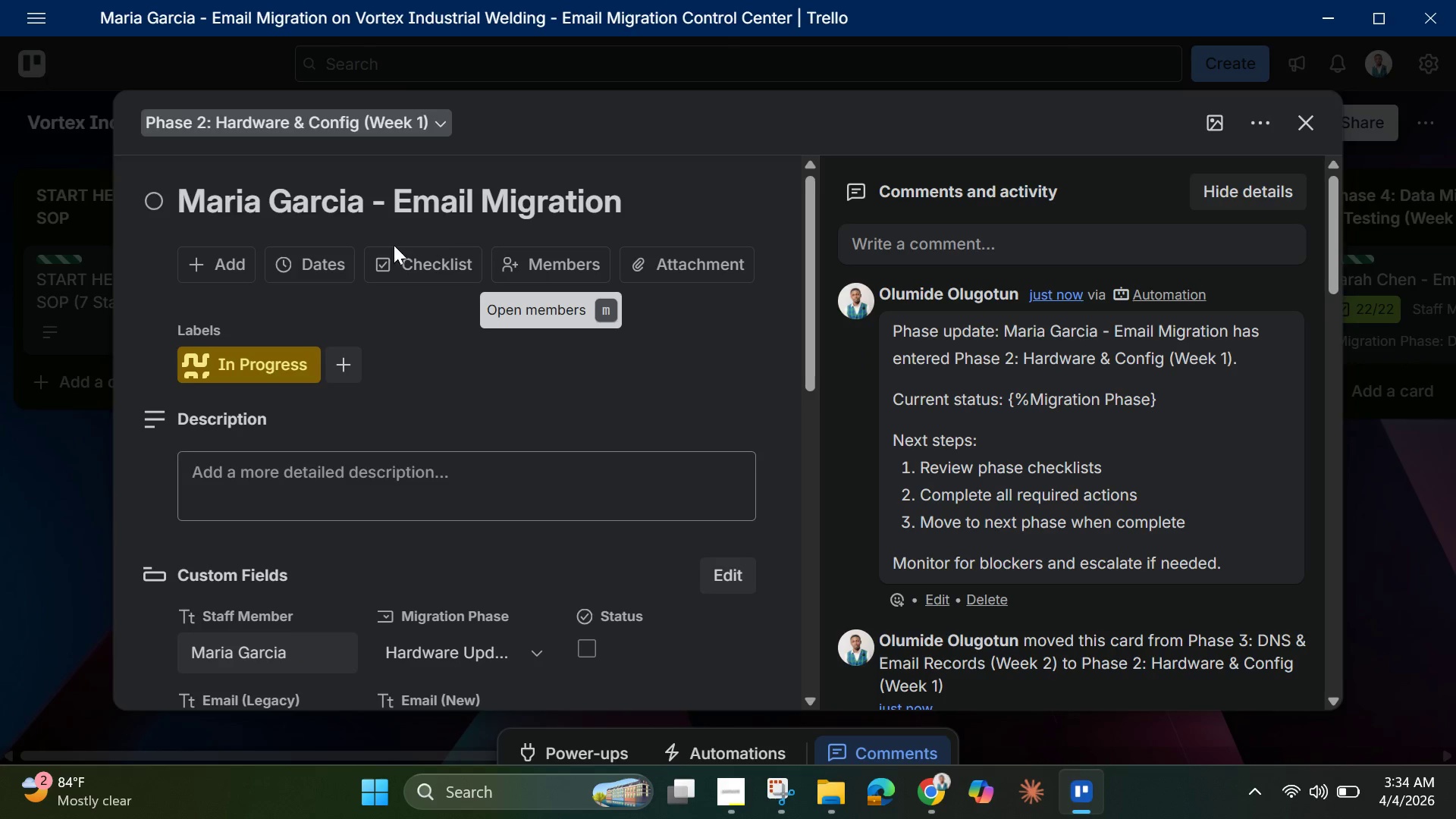 
wait(5.48)
 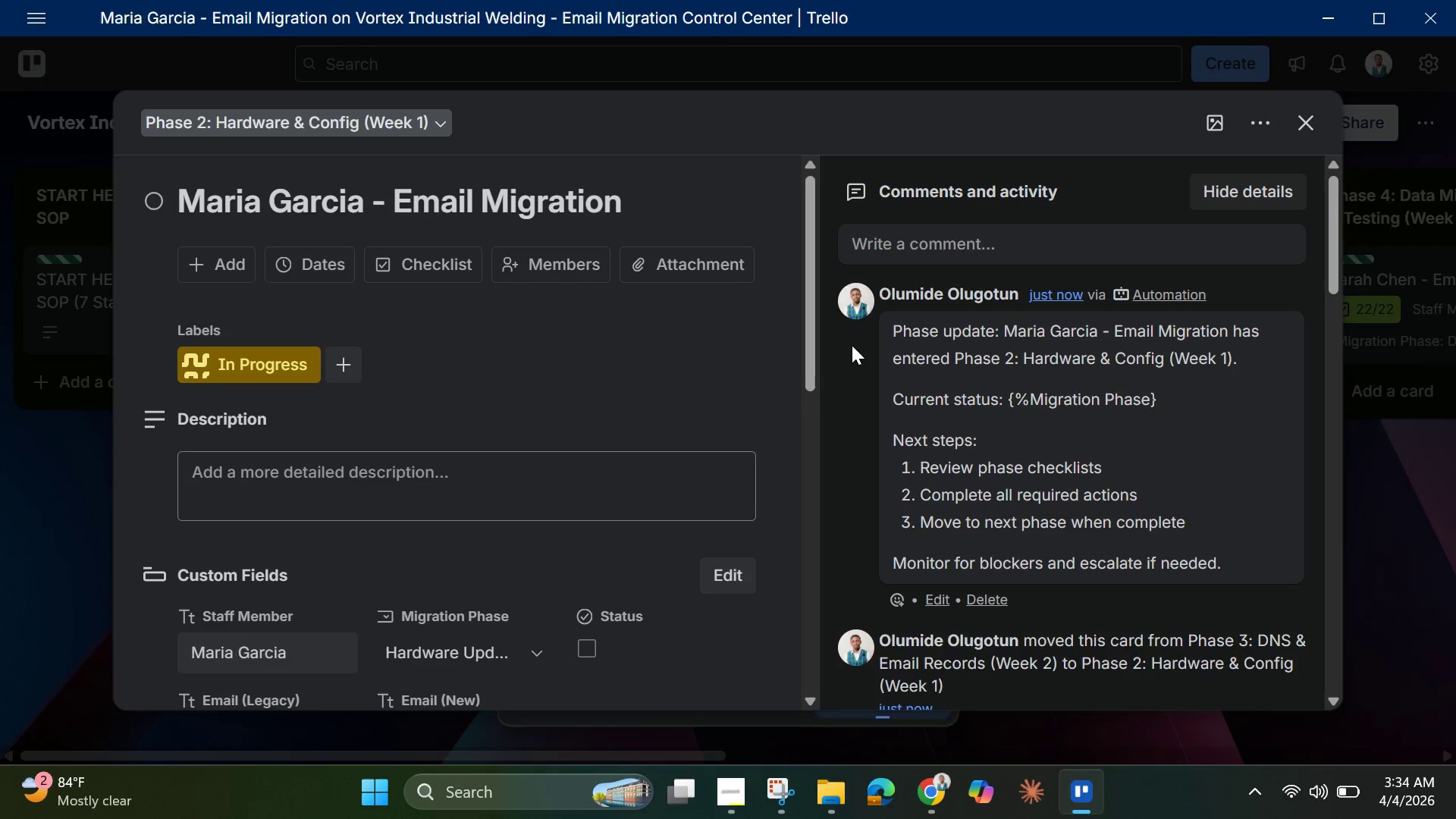 
left_click([344, 368])
 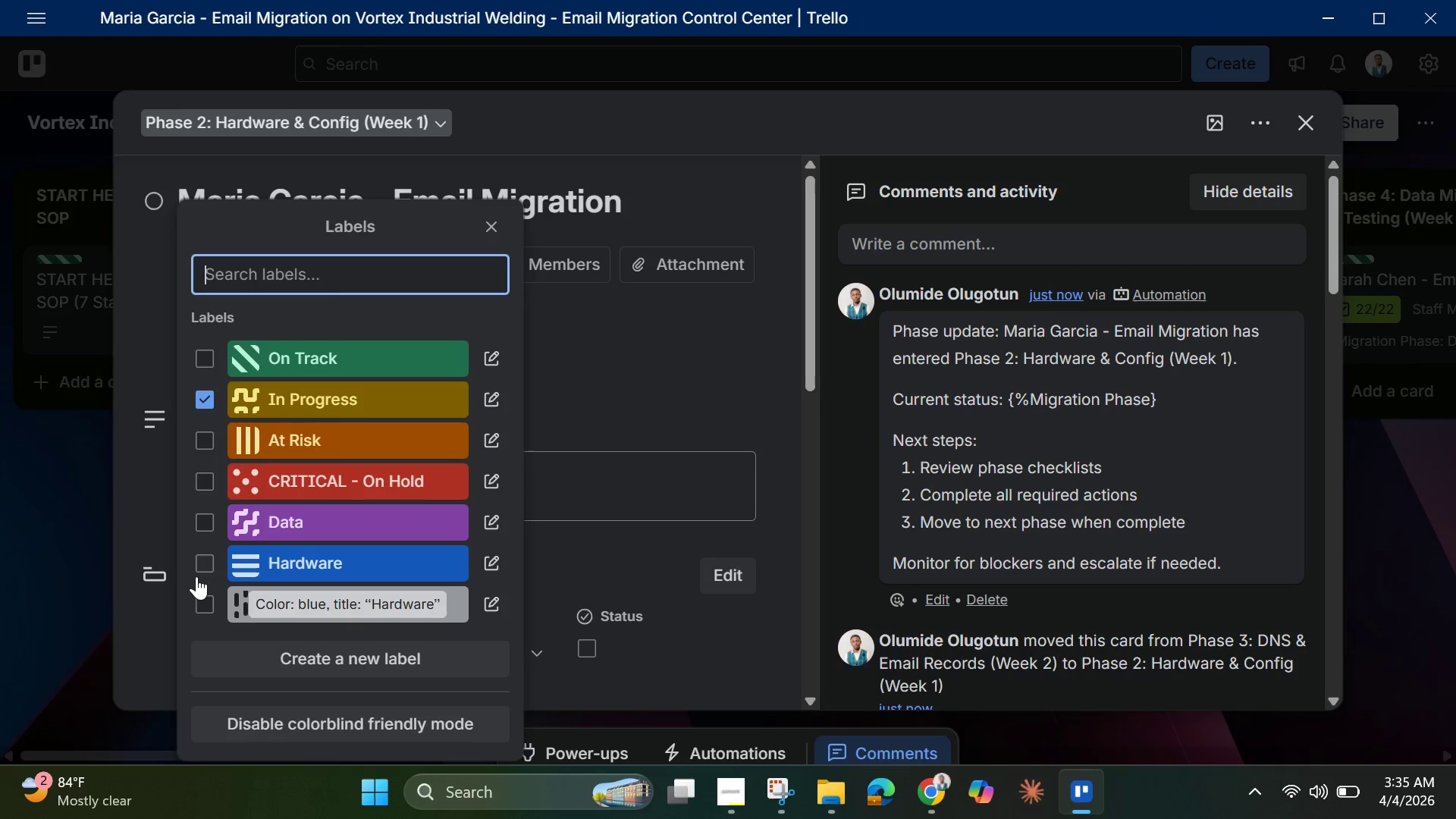 
left_click([202, 570])
 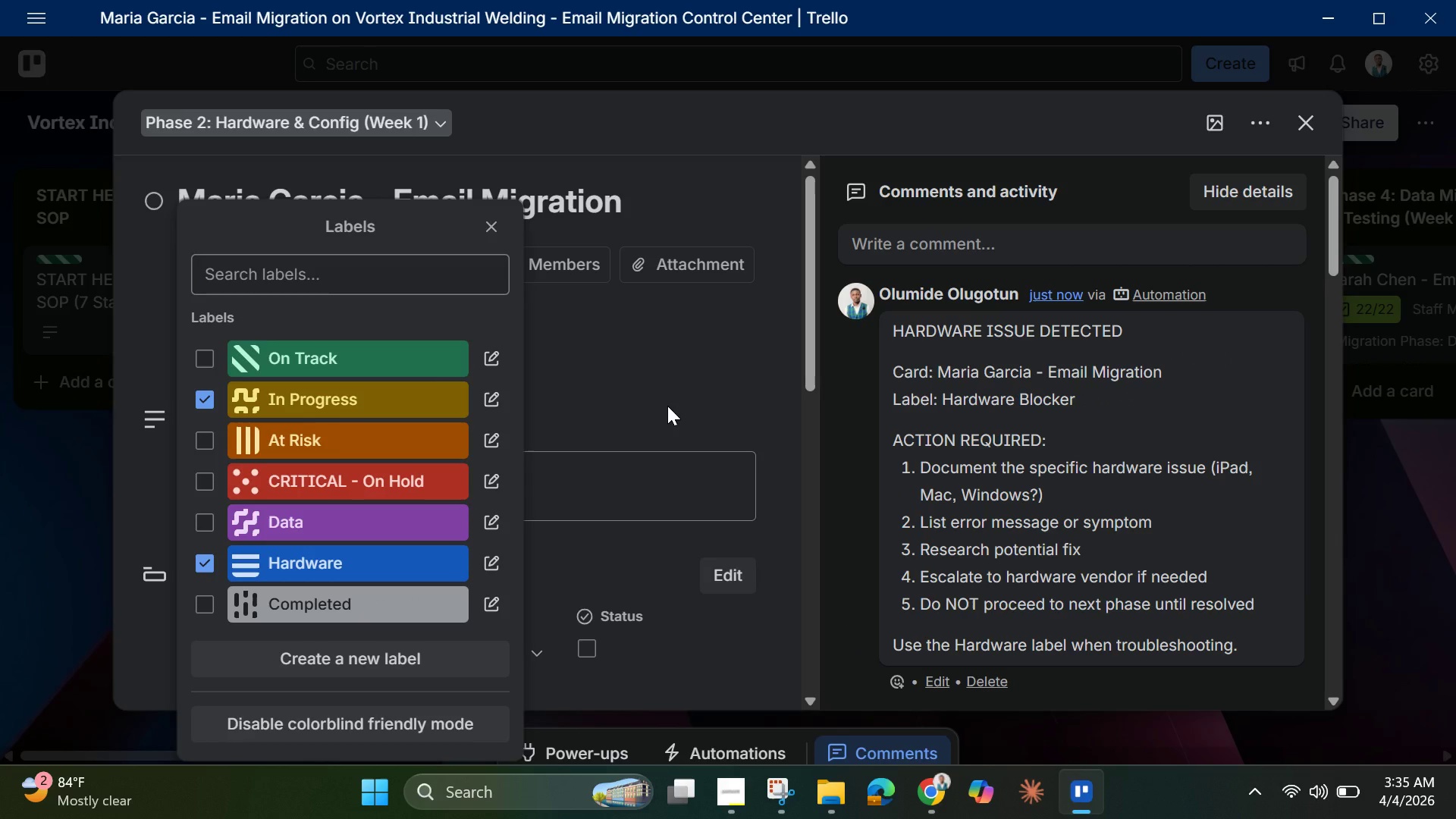 
wait(5.69)
 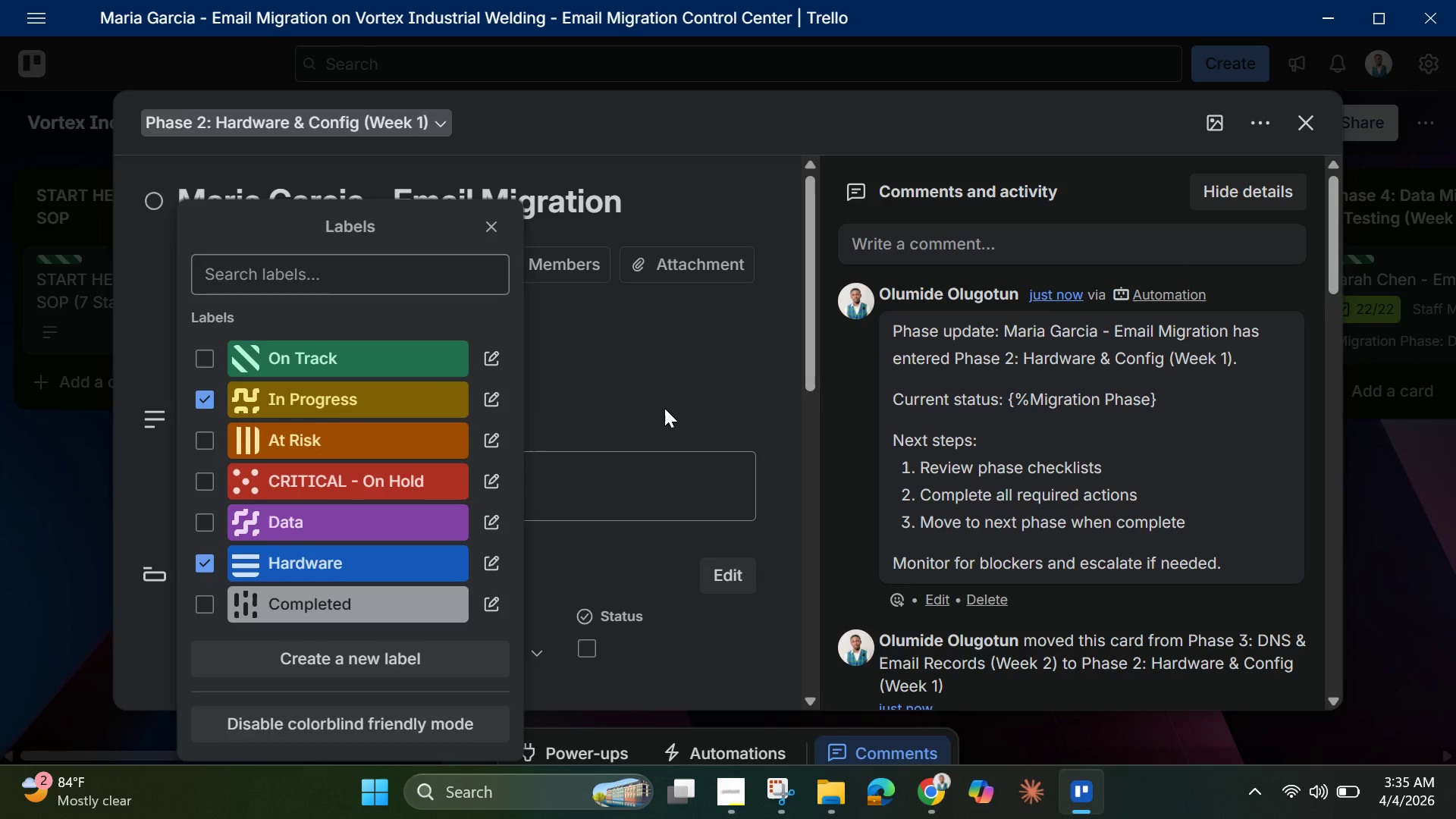 
left_click([667, 406])
 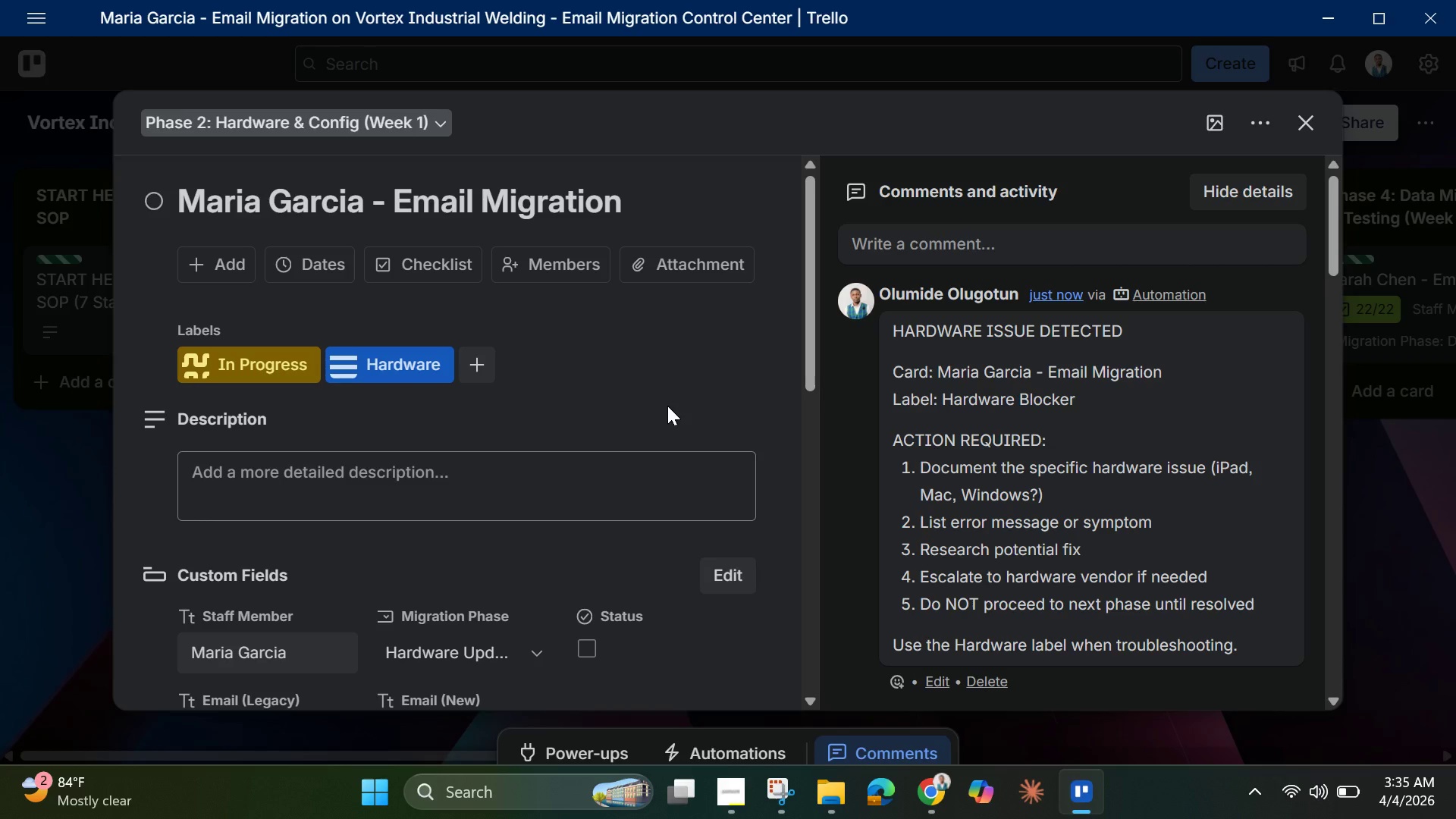 
wait(6.92)
 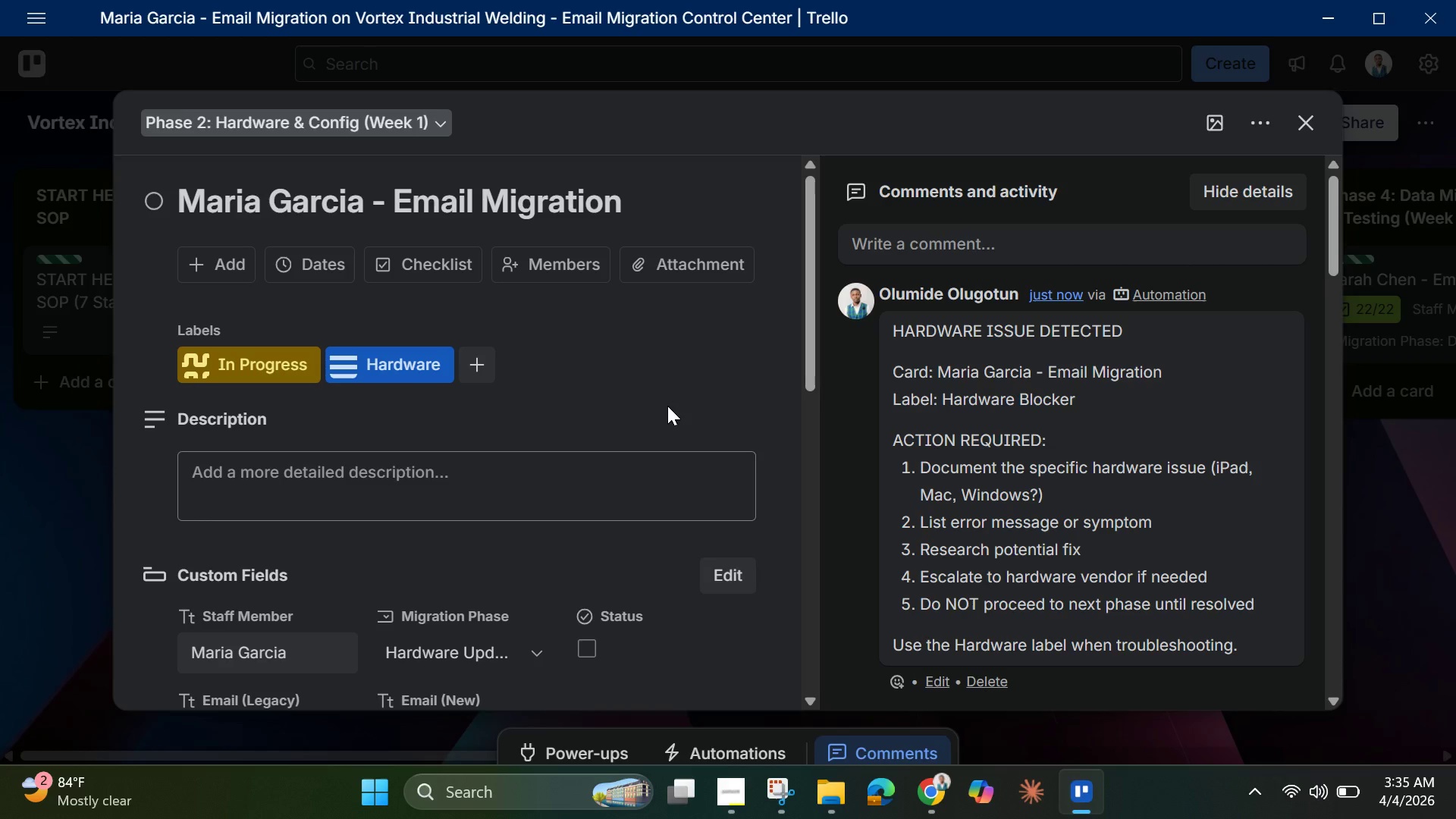 
scroll: coordinate [1034, 427], scroll_direction: down, amount: 3.0
 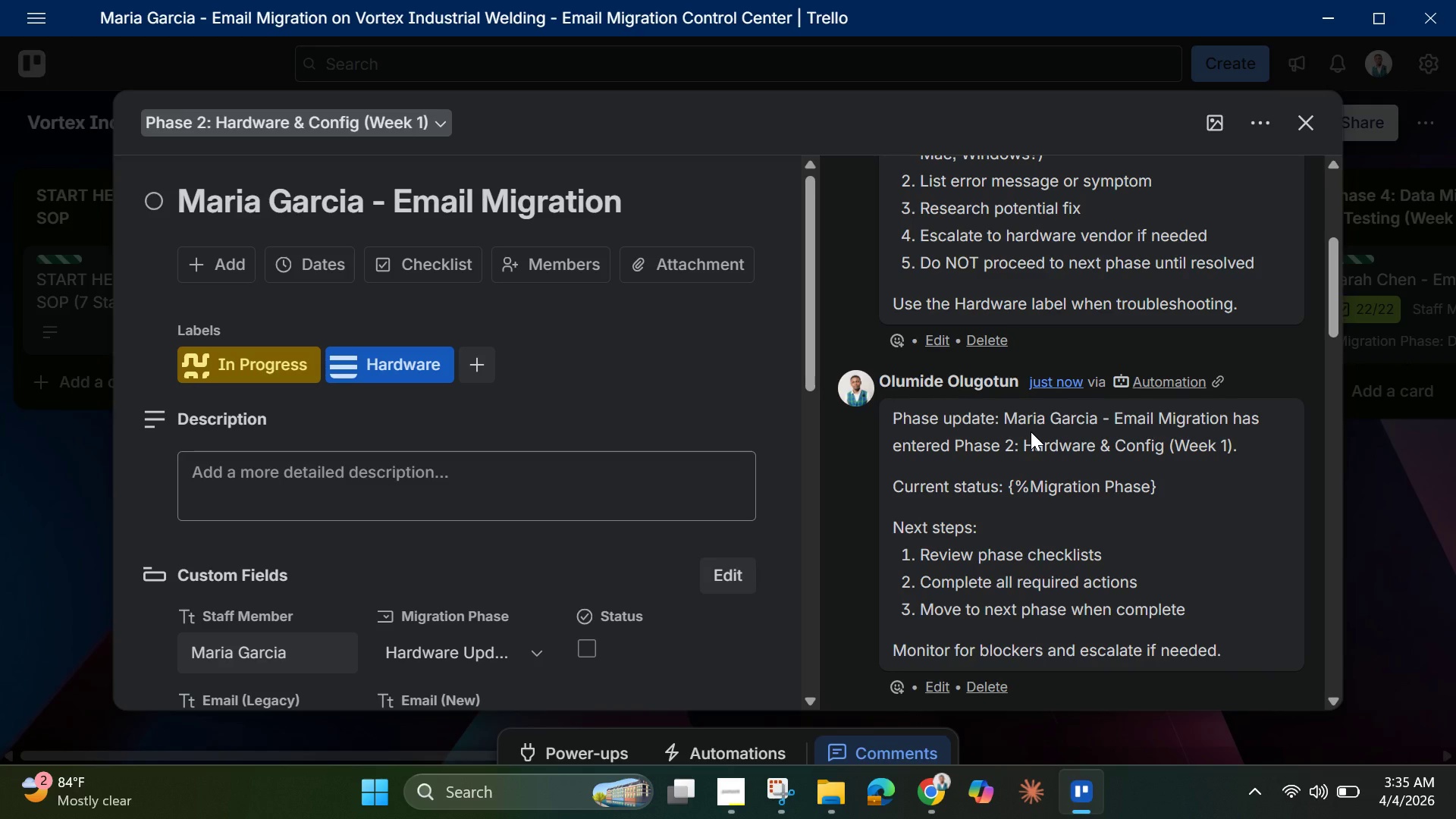 
scroll: coordinate [1031, 431], scroll_direction: up, amount: 1.0
 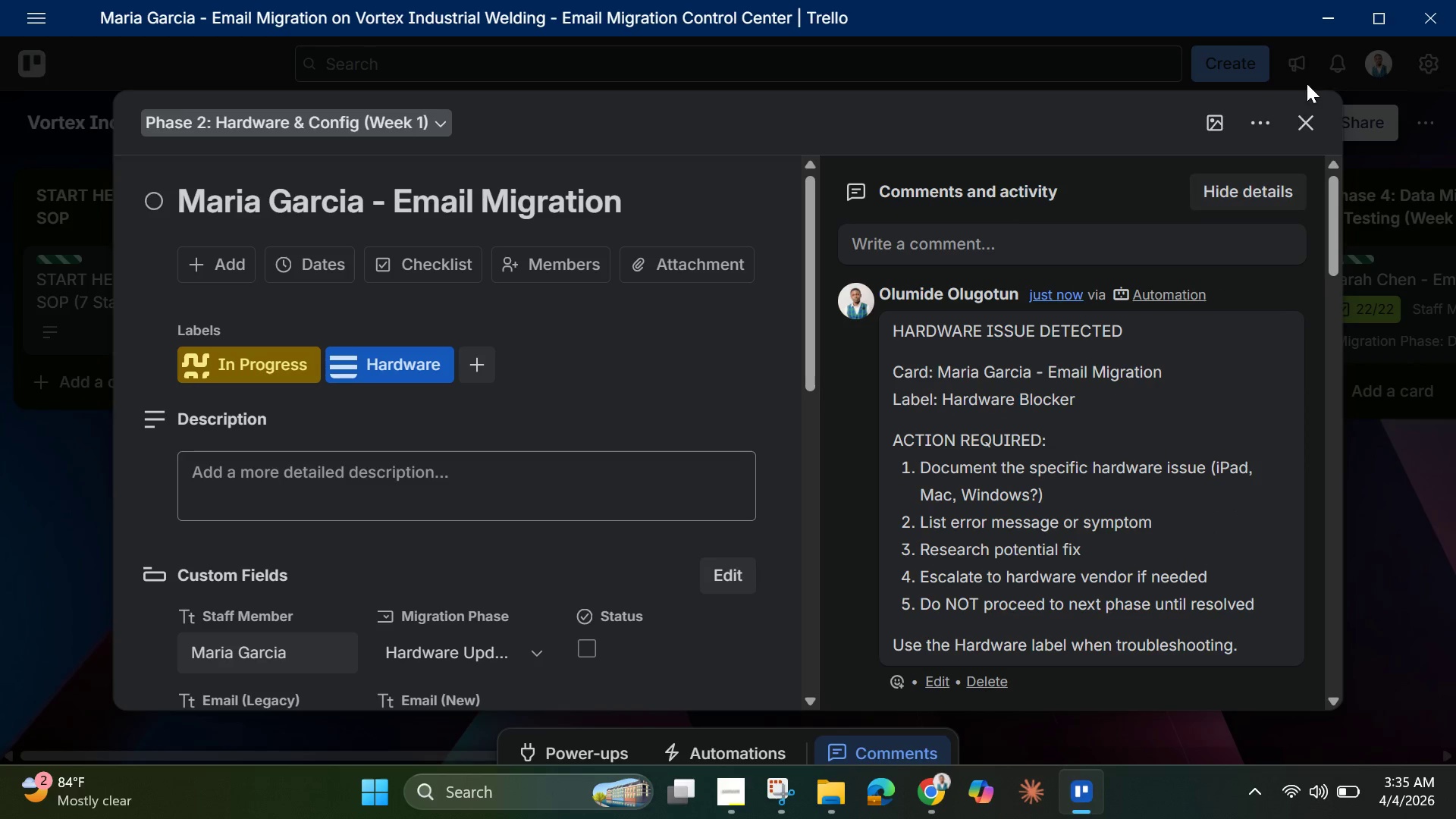 
left_click([1319, 121])
 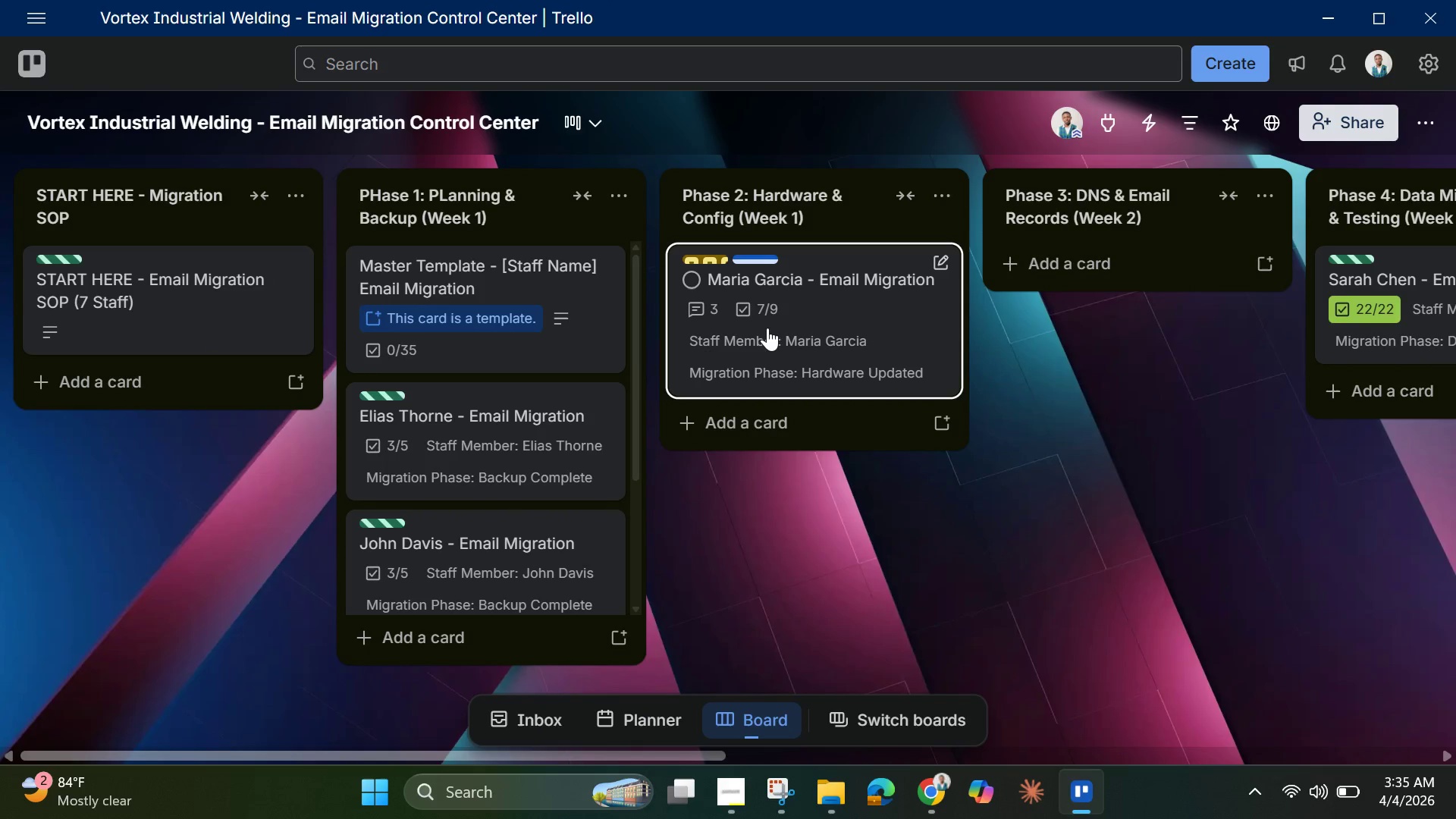 
left_click([769, 326])
 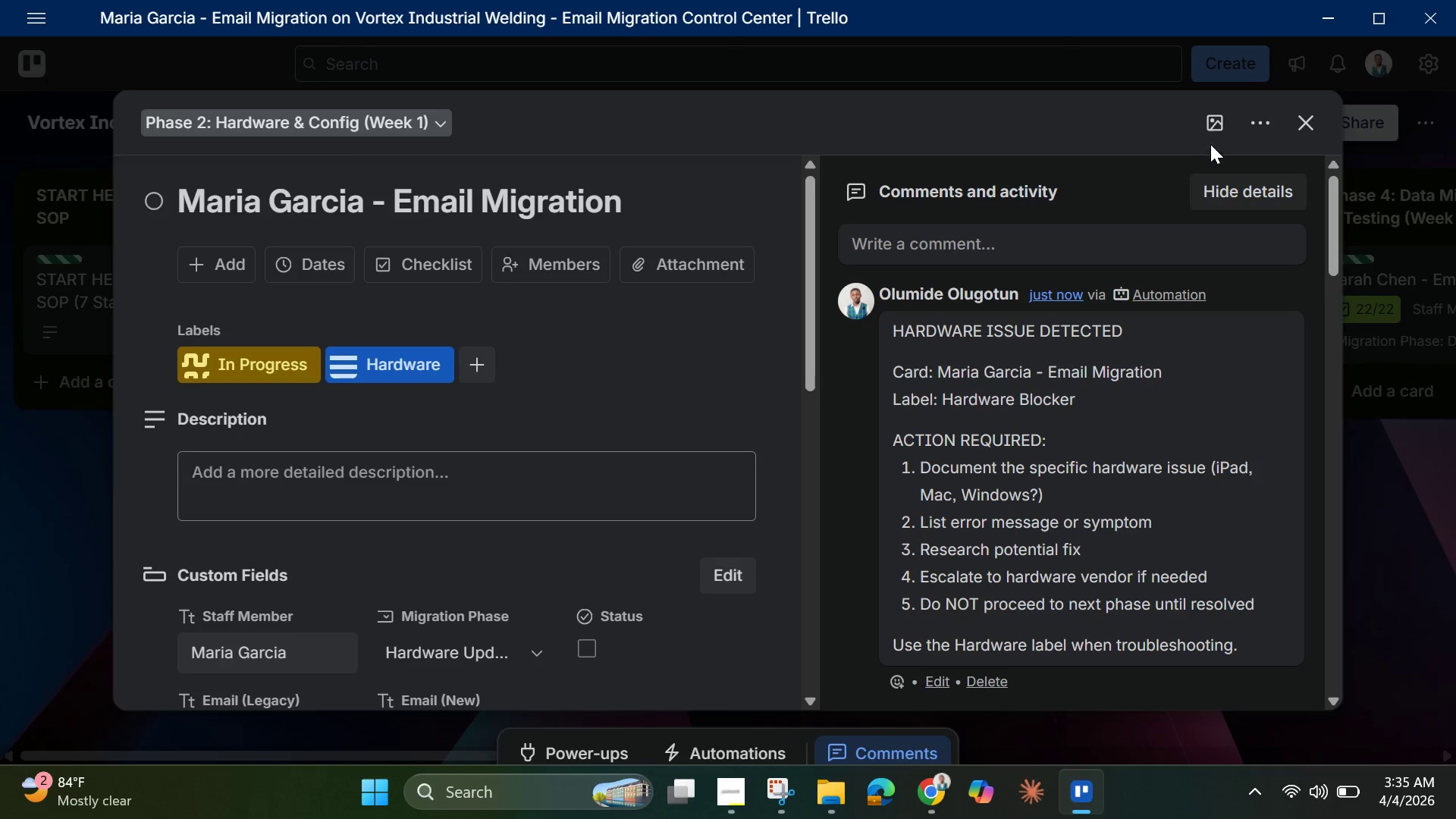 
left_click([1294, 117])
 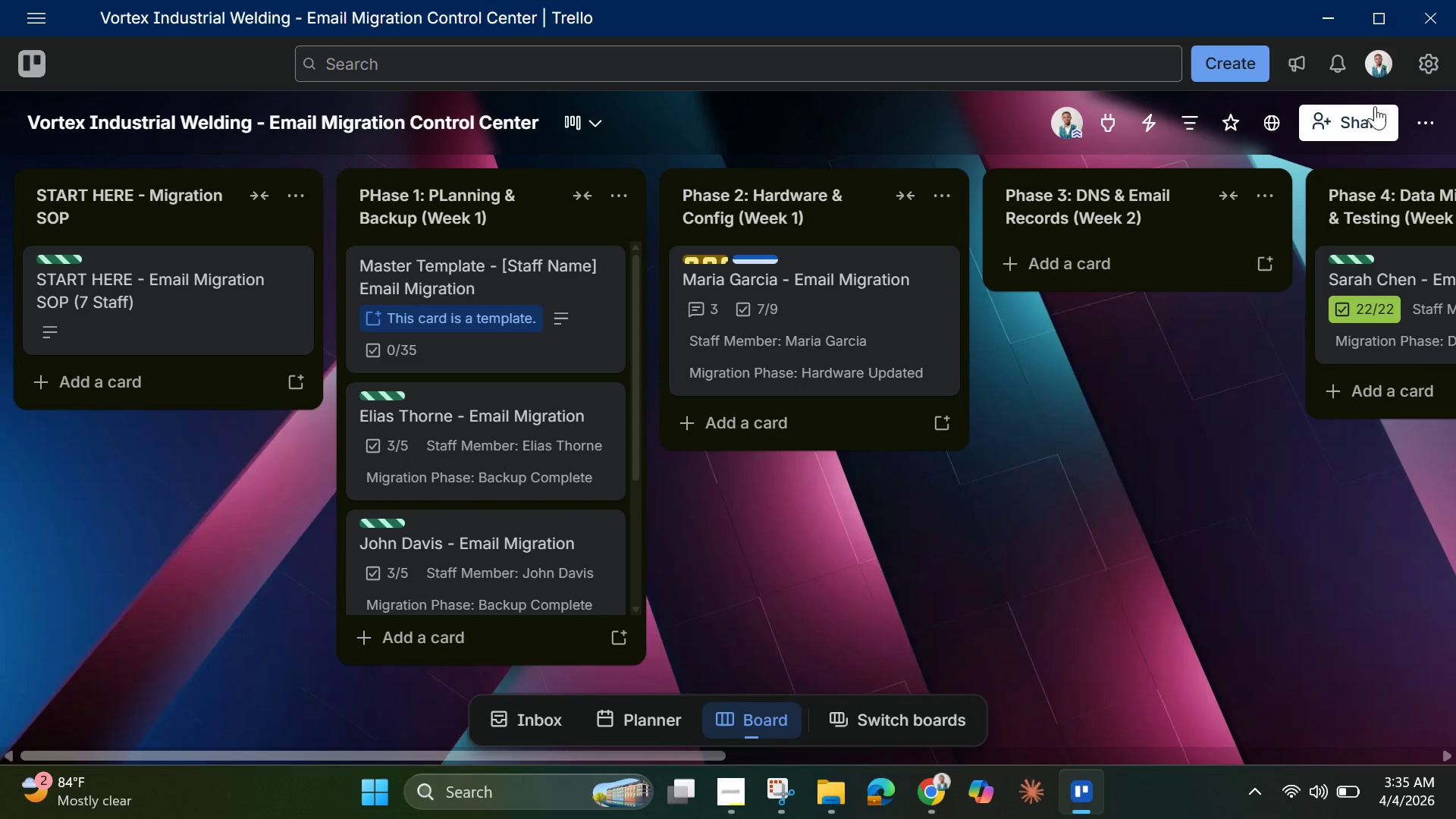 
mouse_move([1400, 136])
 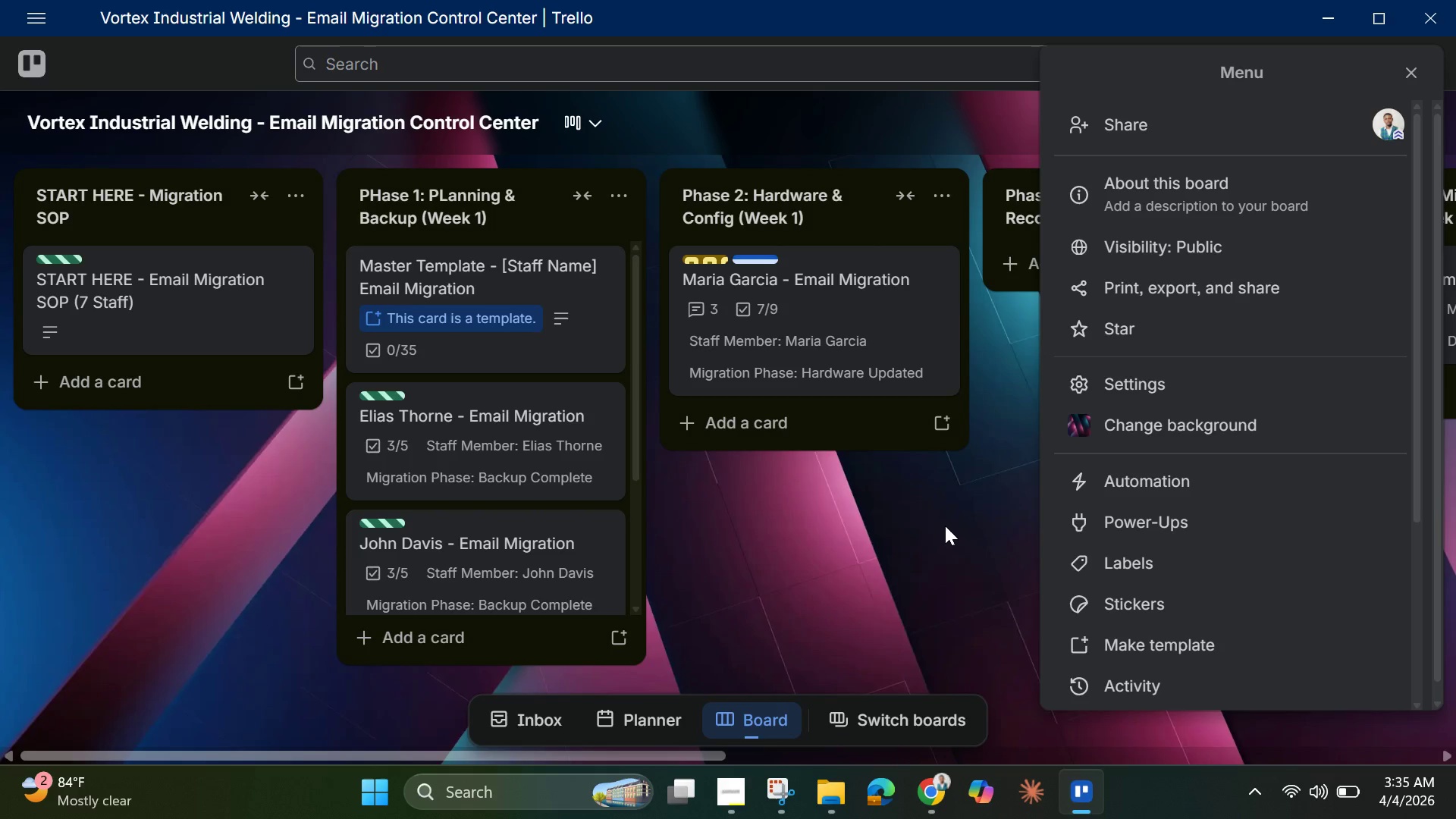 
left_click([940, 528])
 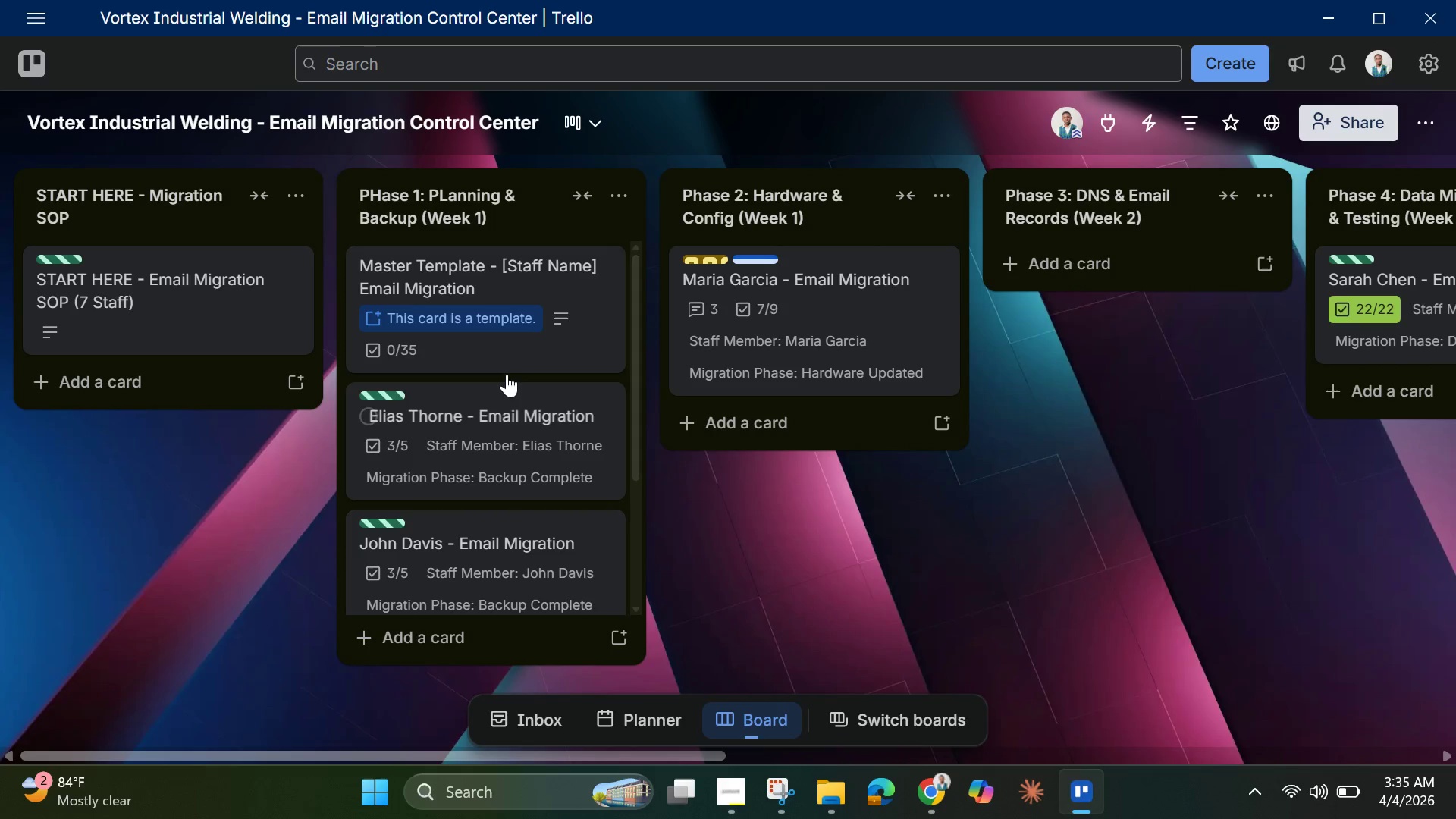 
wait(5.23)
 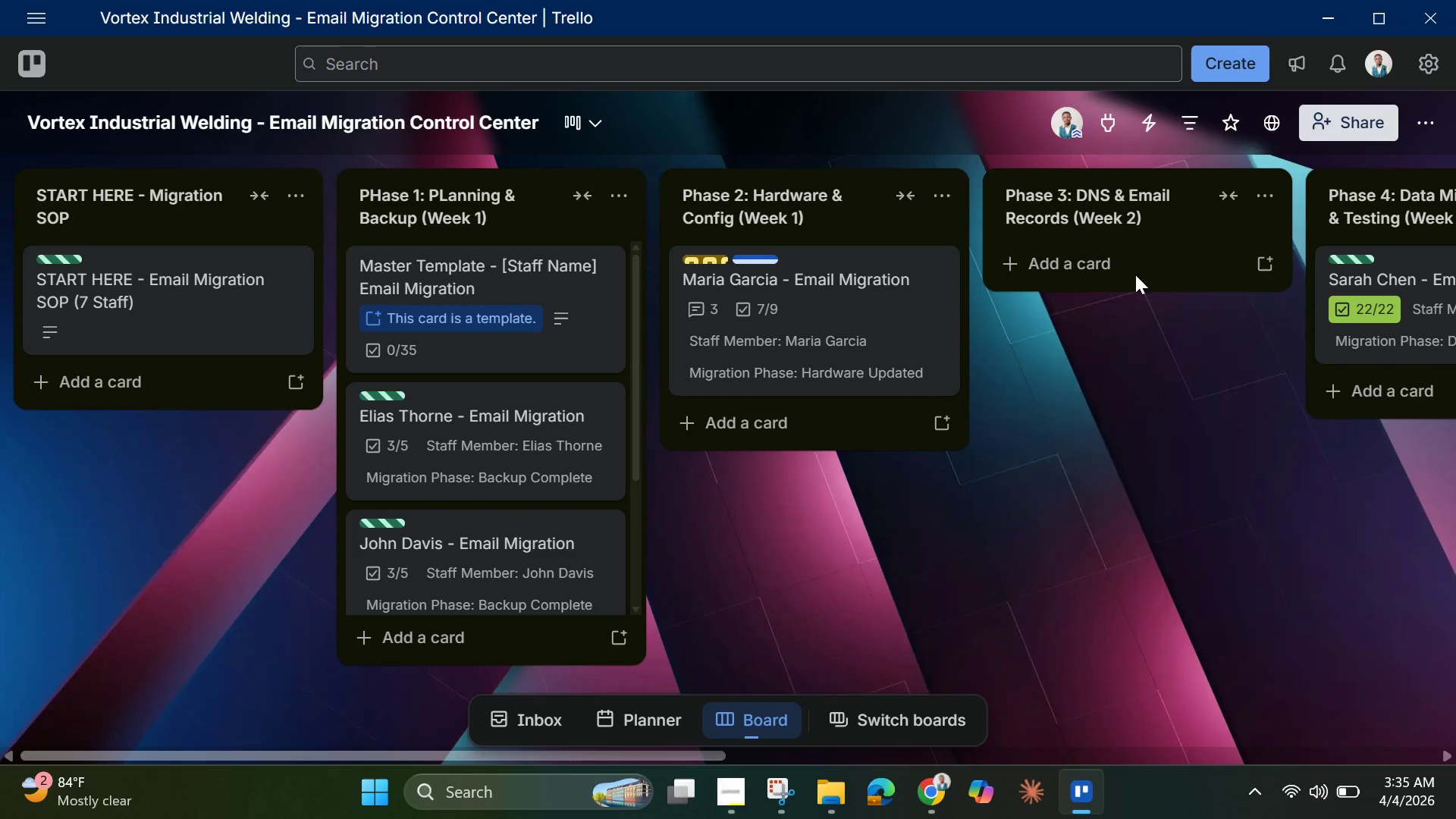 
scroll: coordinate [494, 438], scroll_direction: down, amount: 1.0
 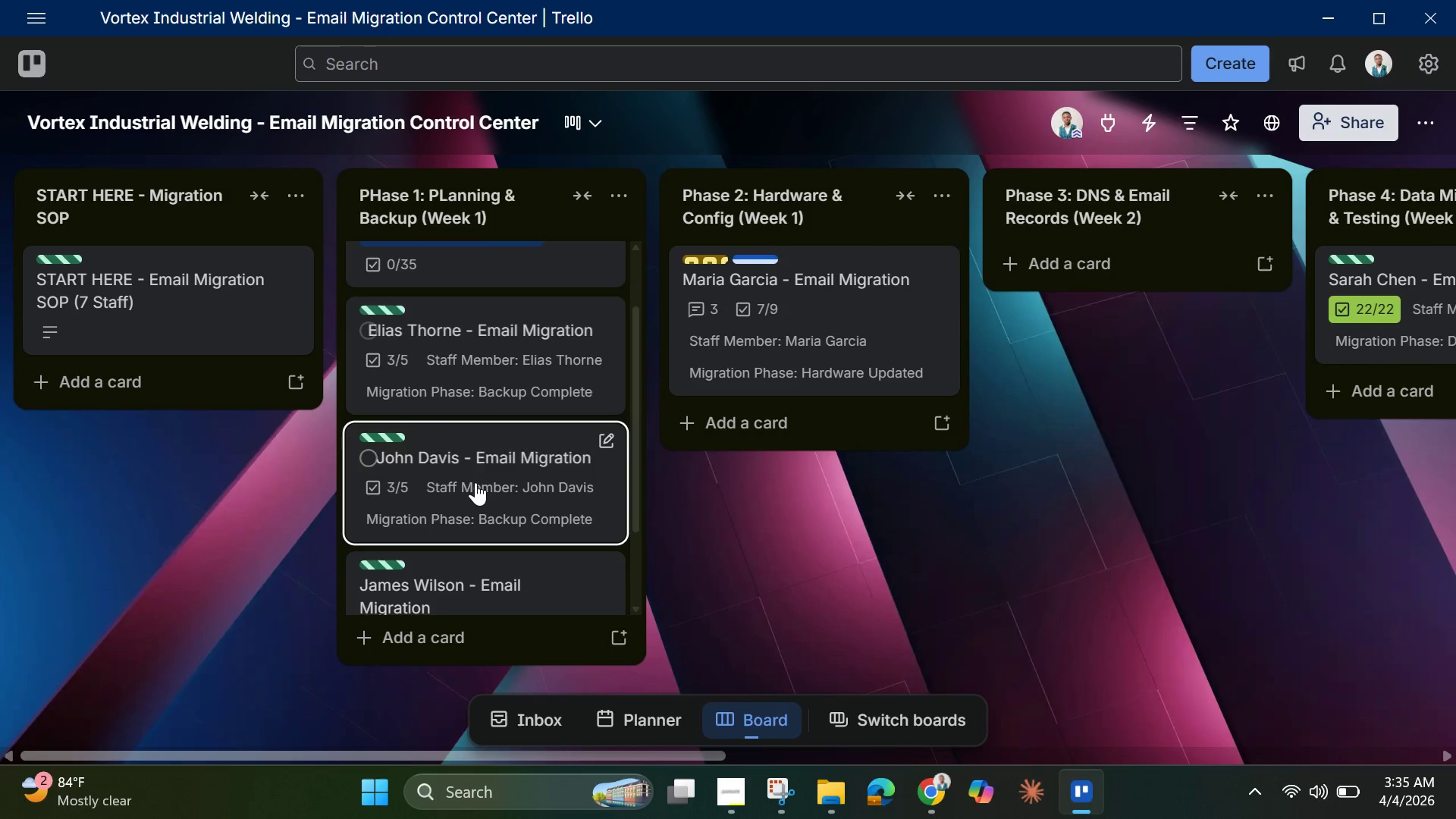 
left_click_drag(start_coordinate=[475, 482], to_coordinate=[1214, 344])
 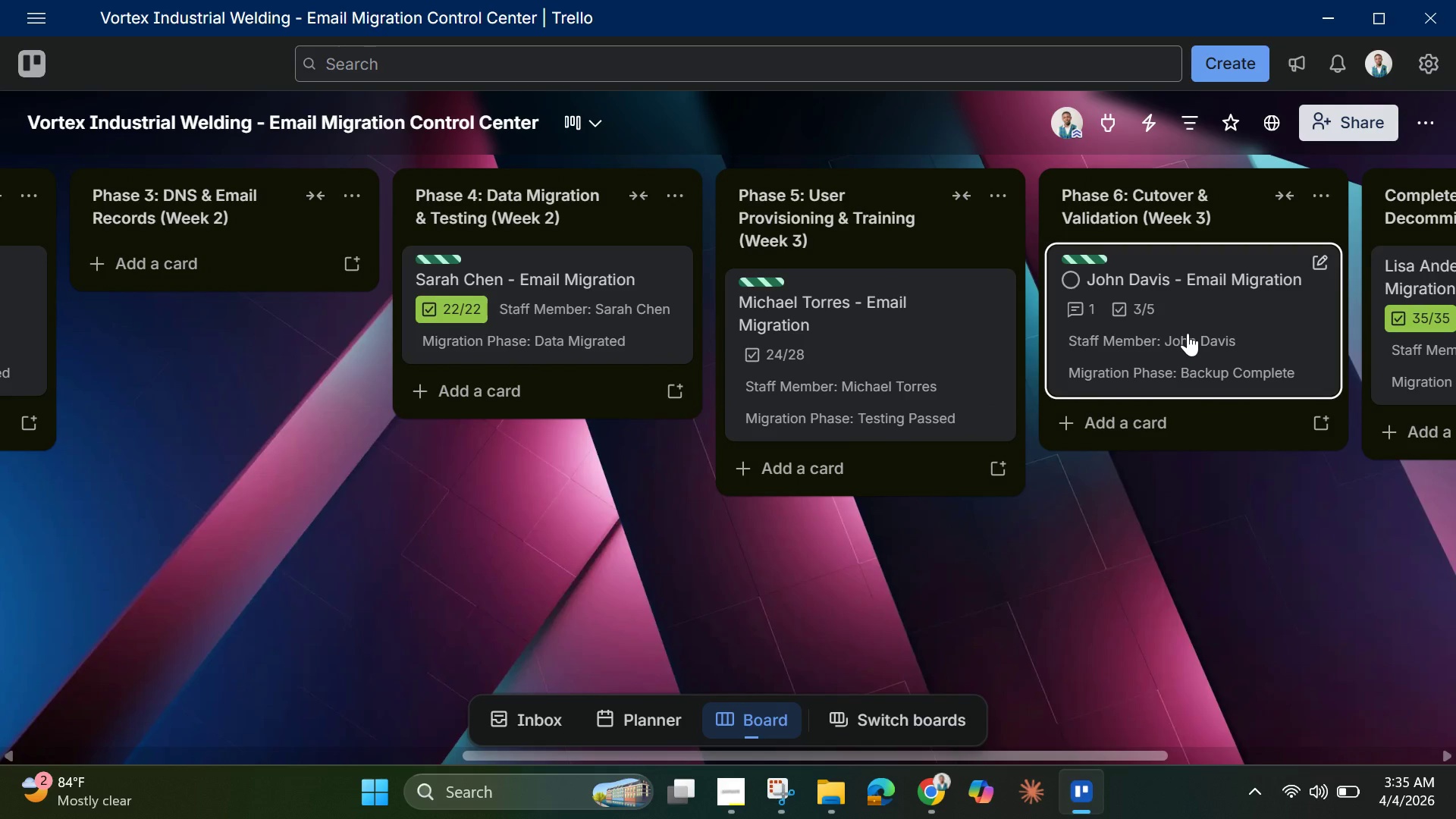 
left_click([1188, 330])
 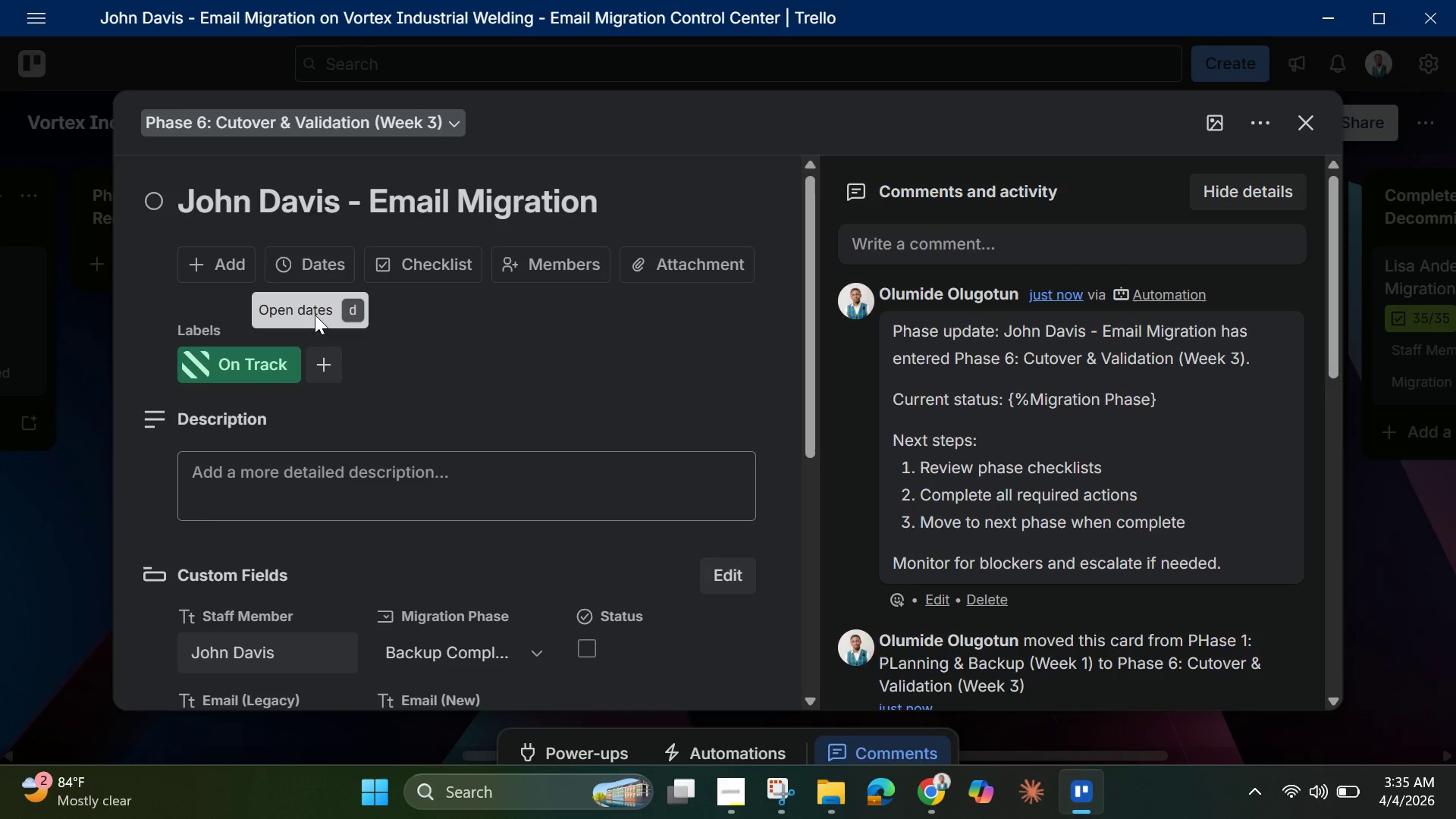 
left_click([335, 378])
 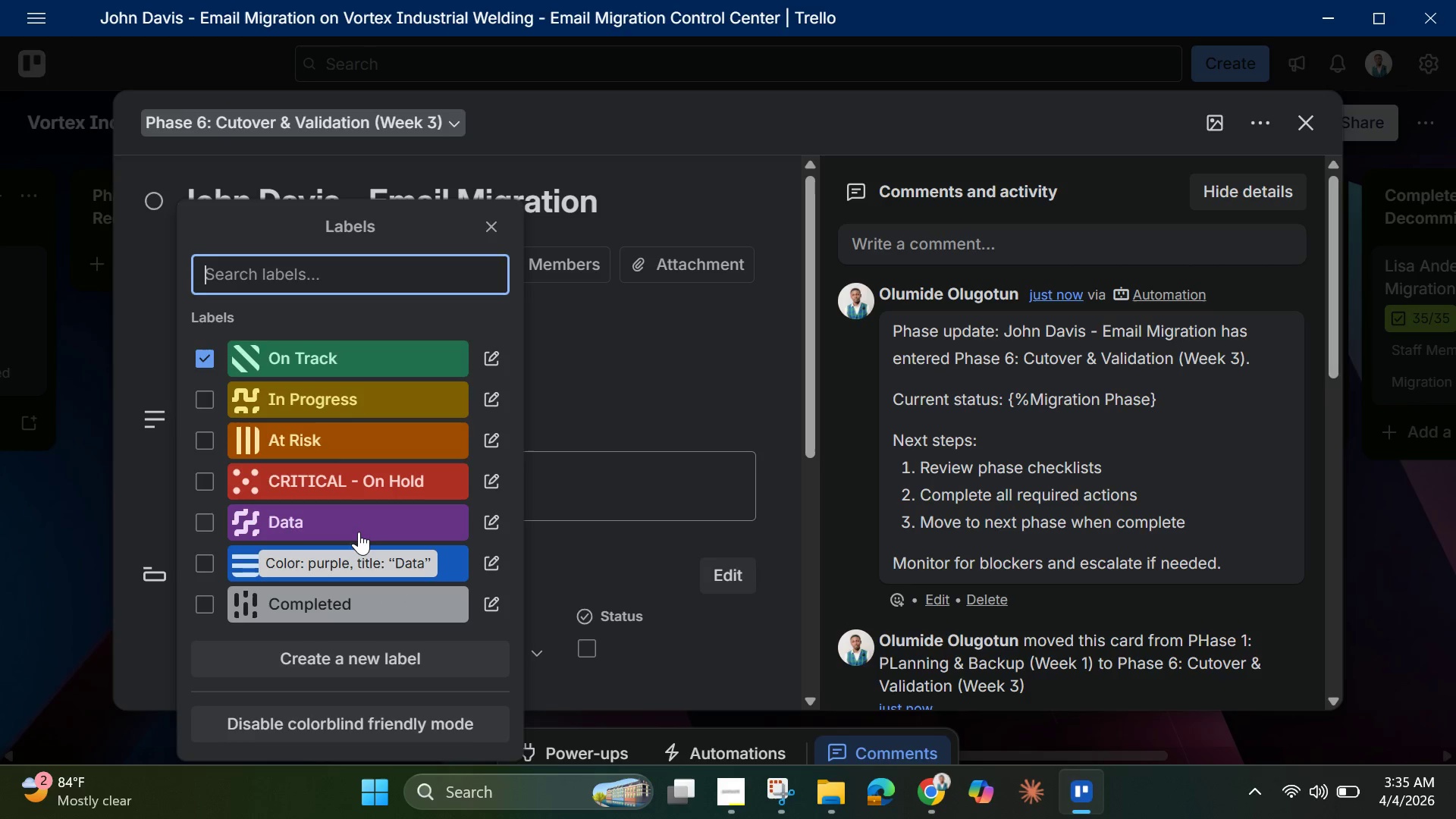 
wait(5.2)
 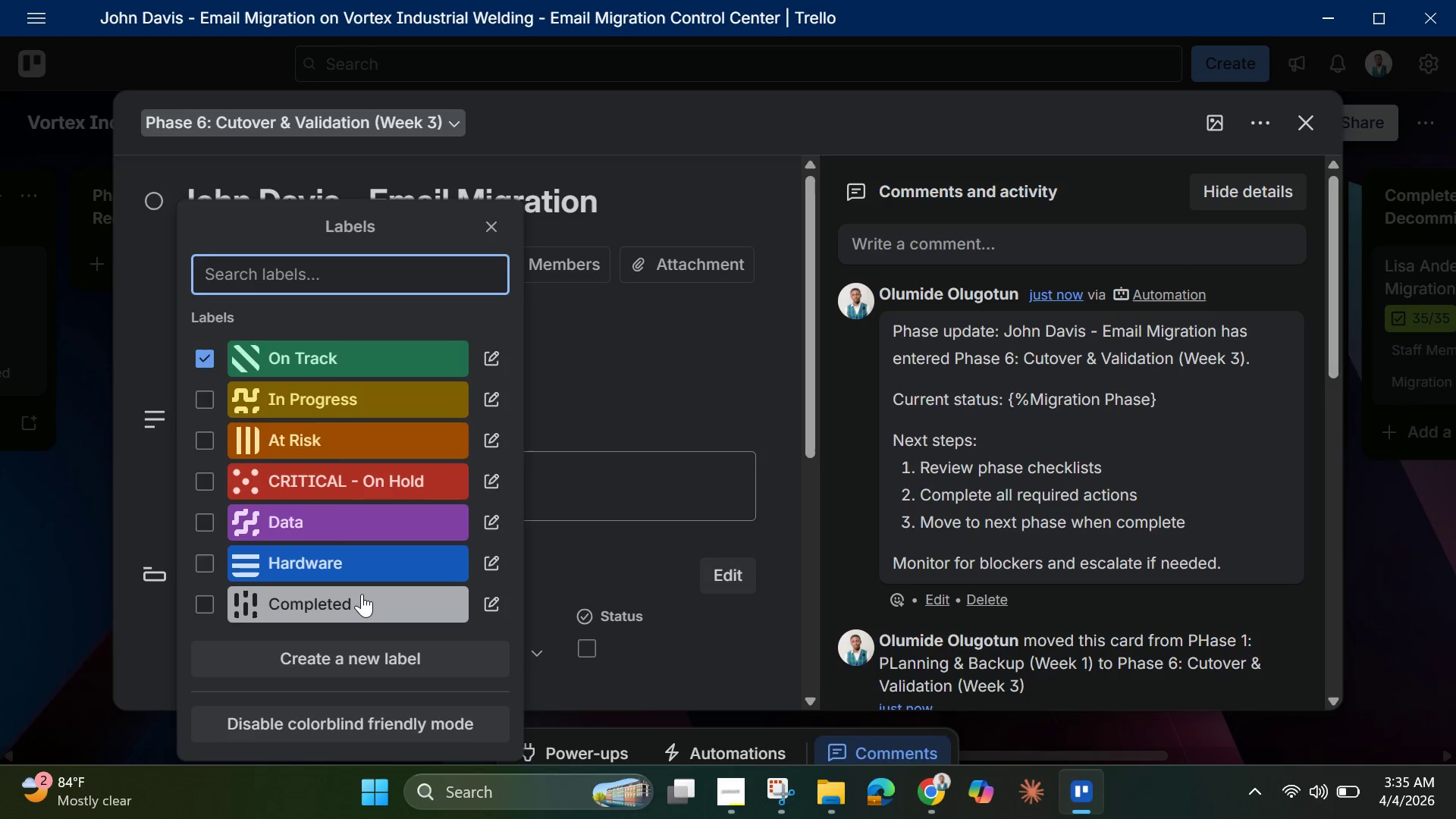 
left_click([353, 479])
 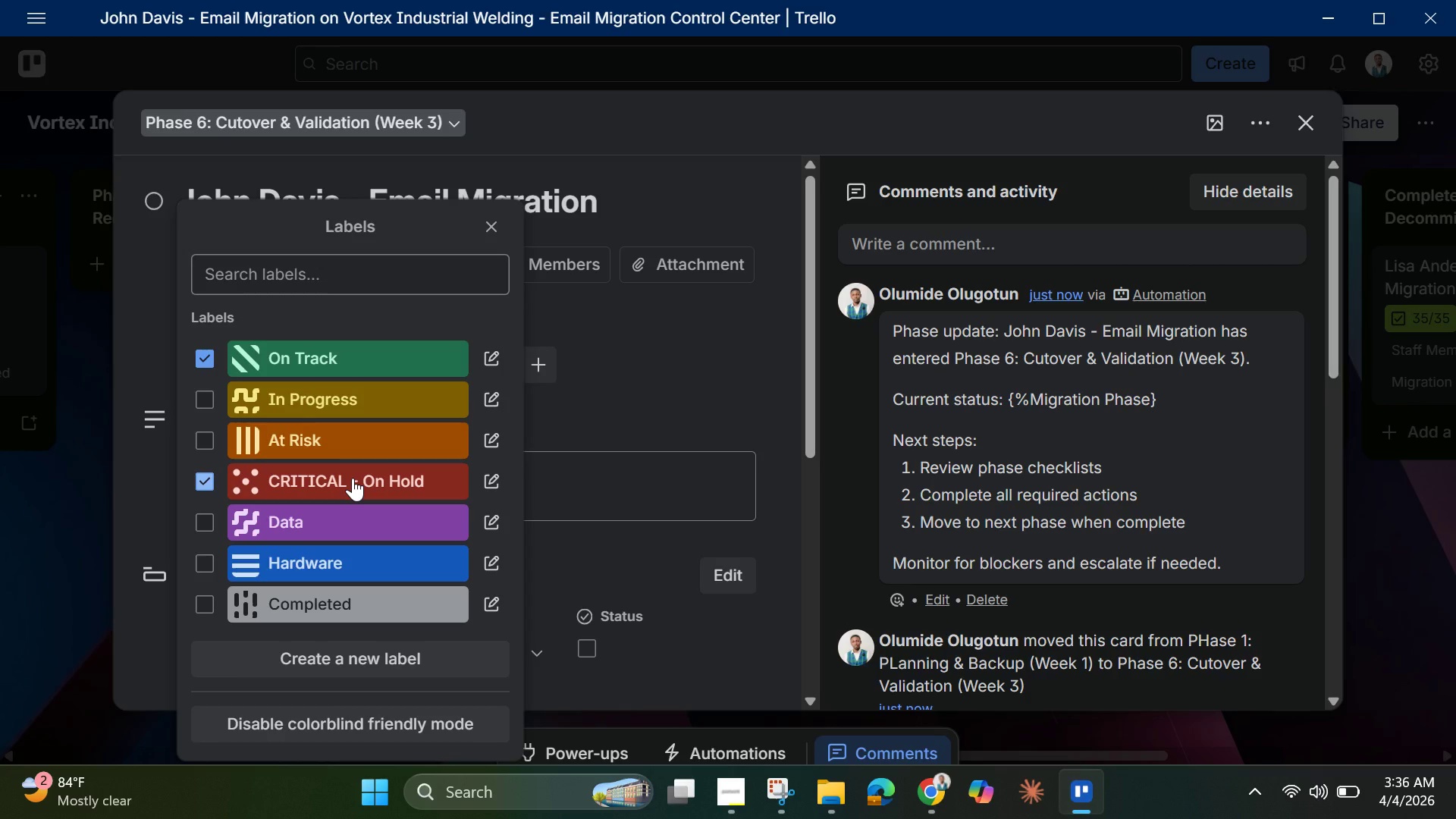 
wait(9.42)
 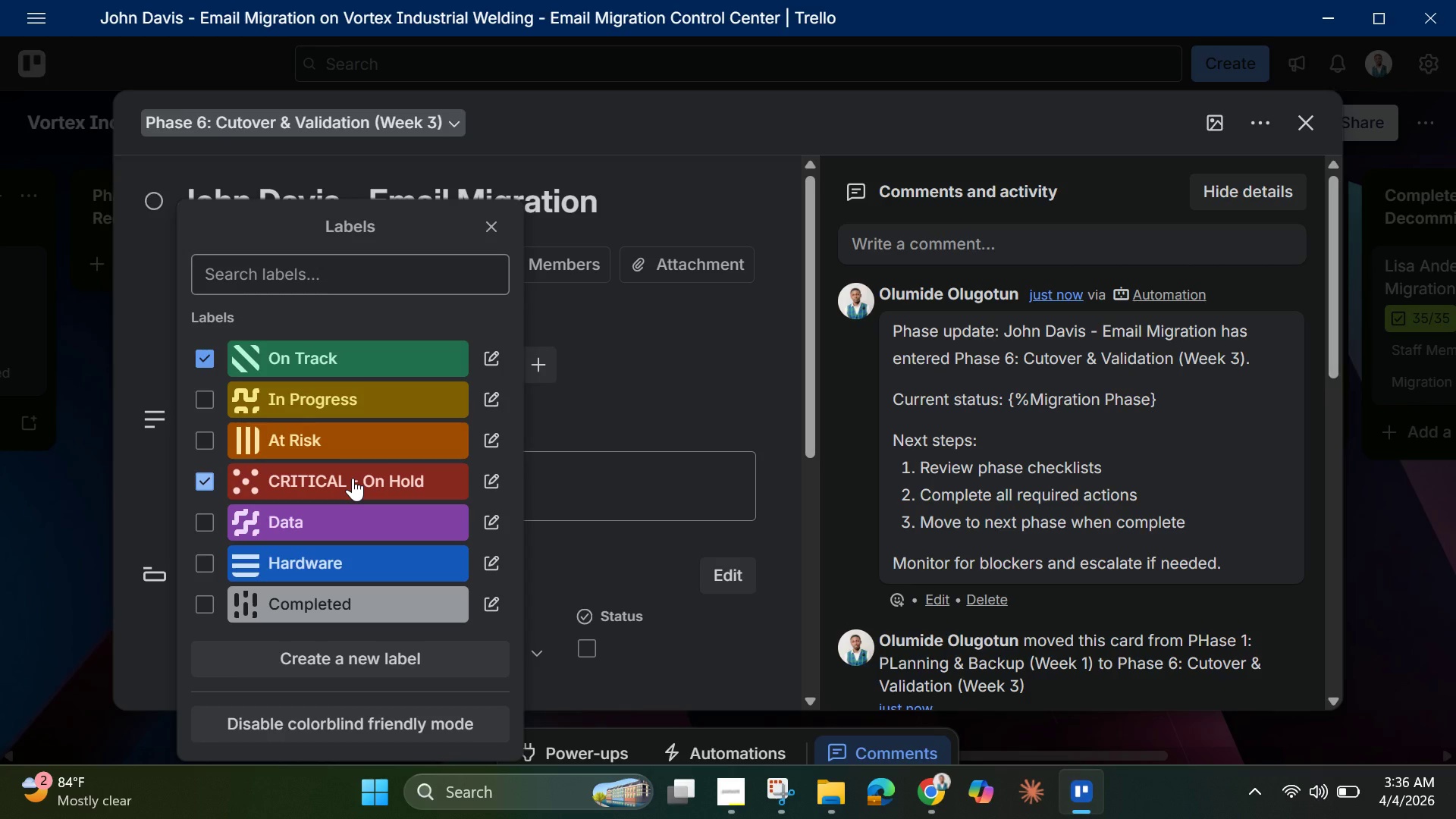 
left_click([209, 529])
 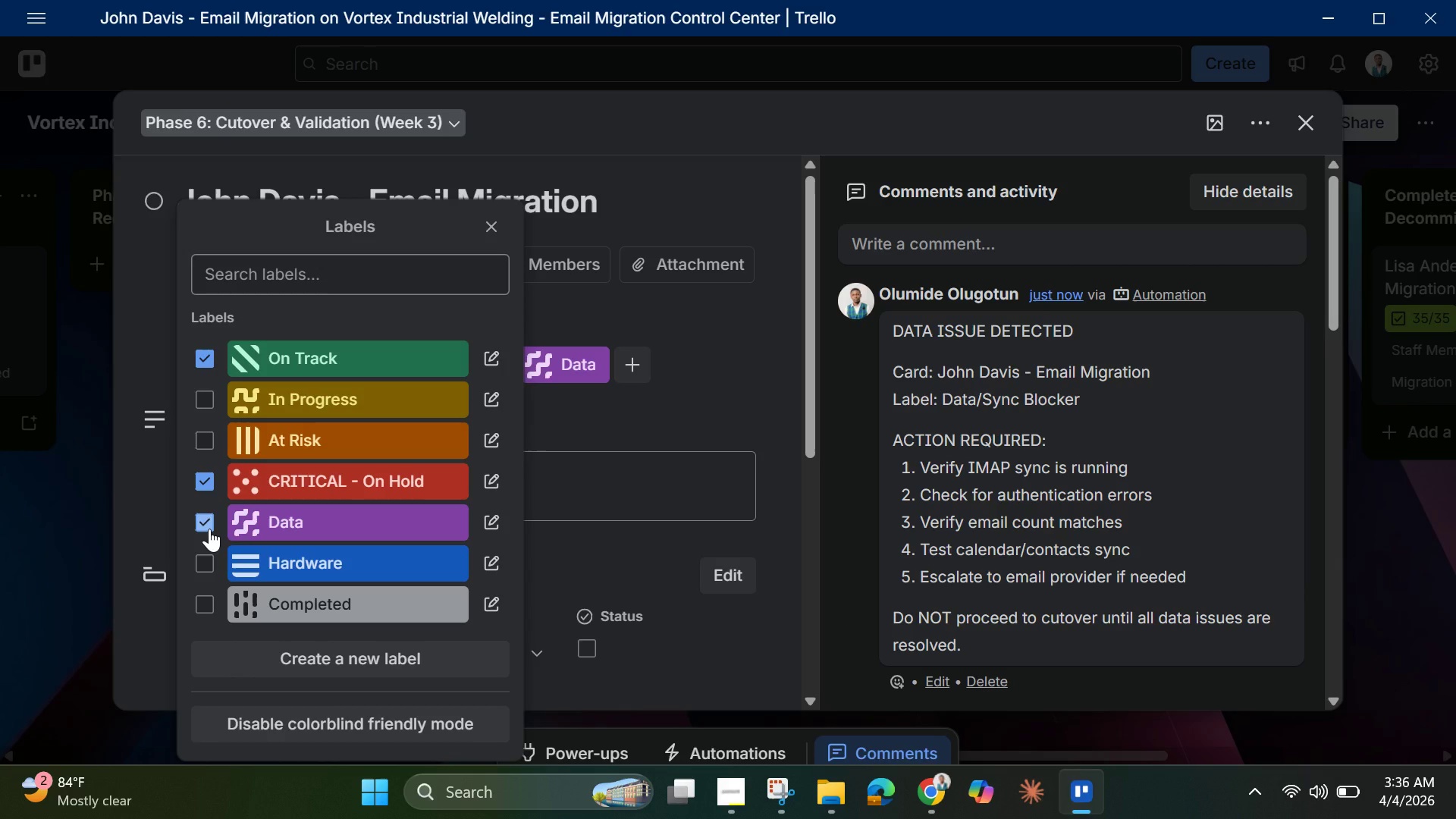 
wait(10.48)
 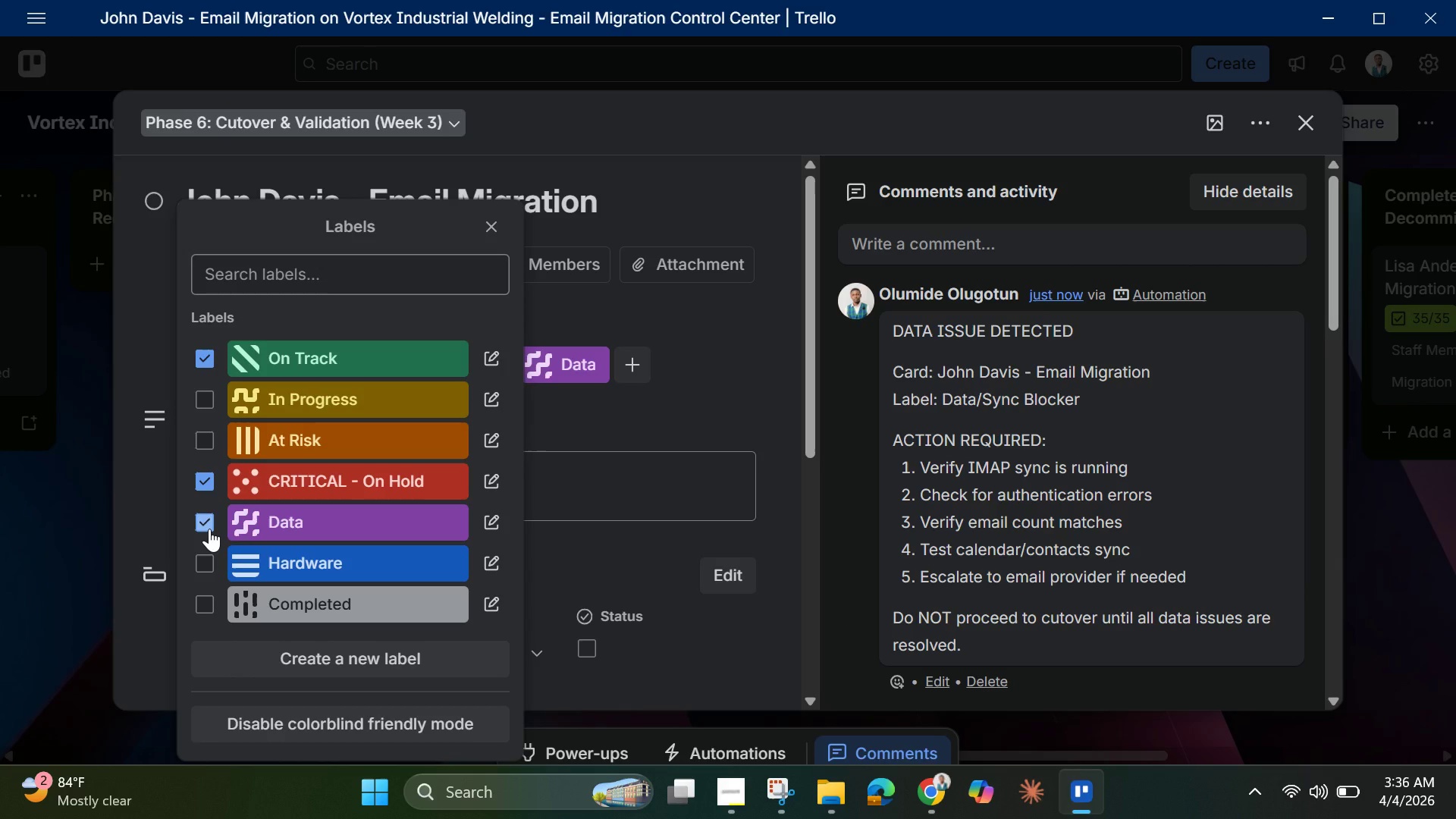 
left_click([211, 525])
 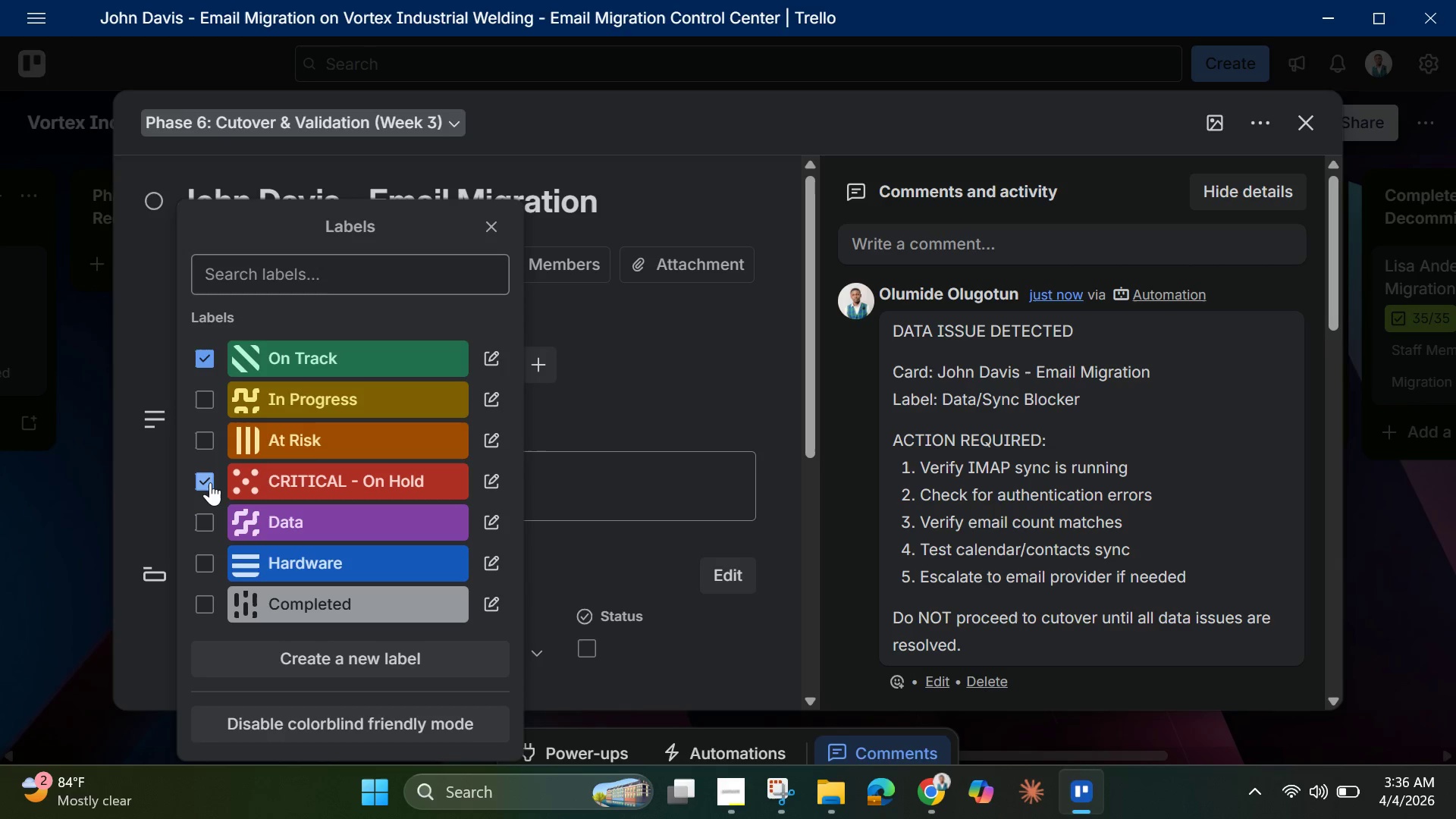 
left_click([208, 475])
 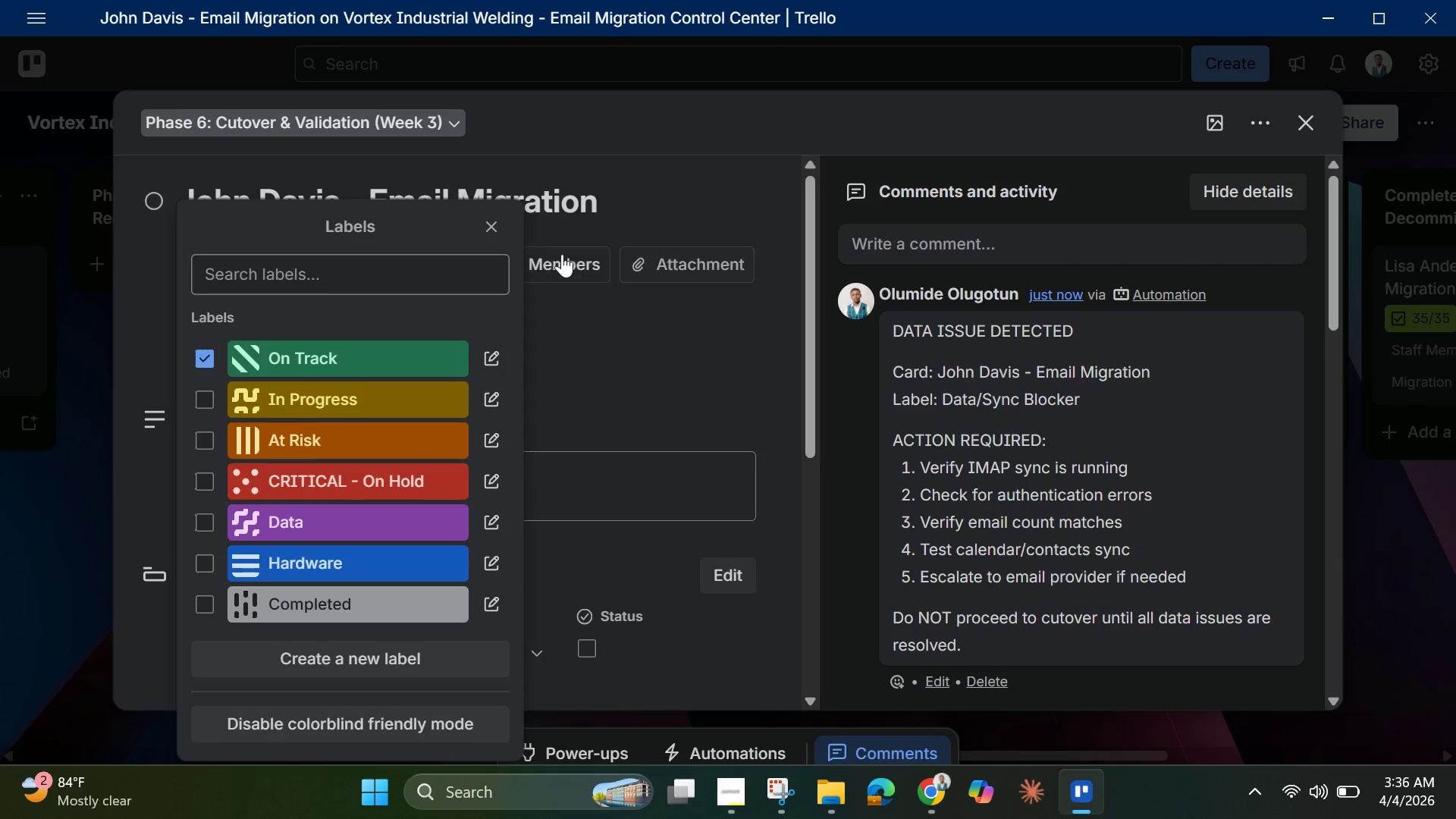 
left_click([484, 231])
 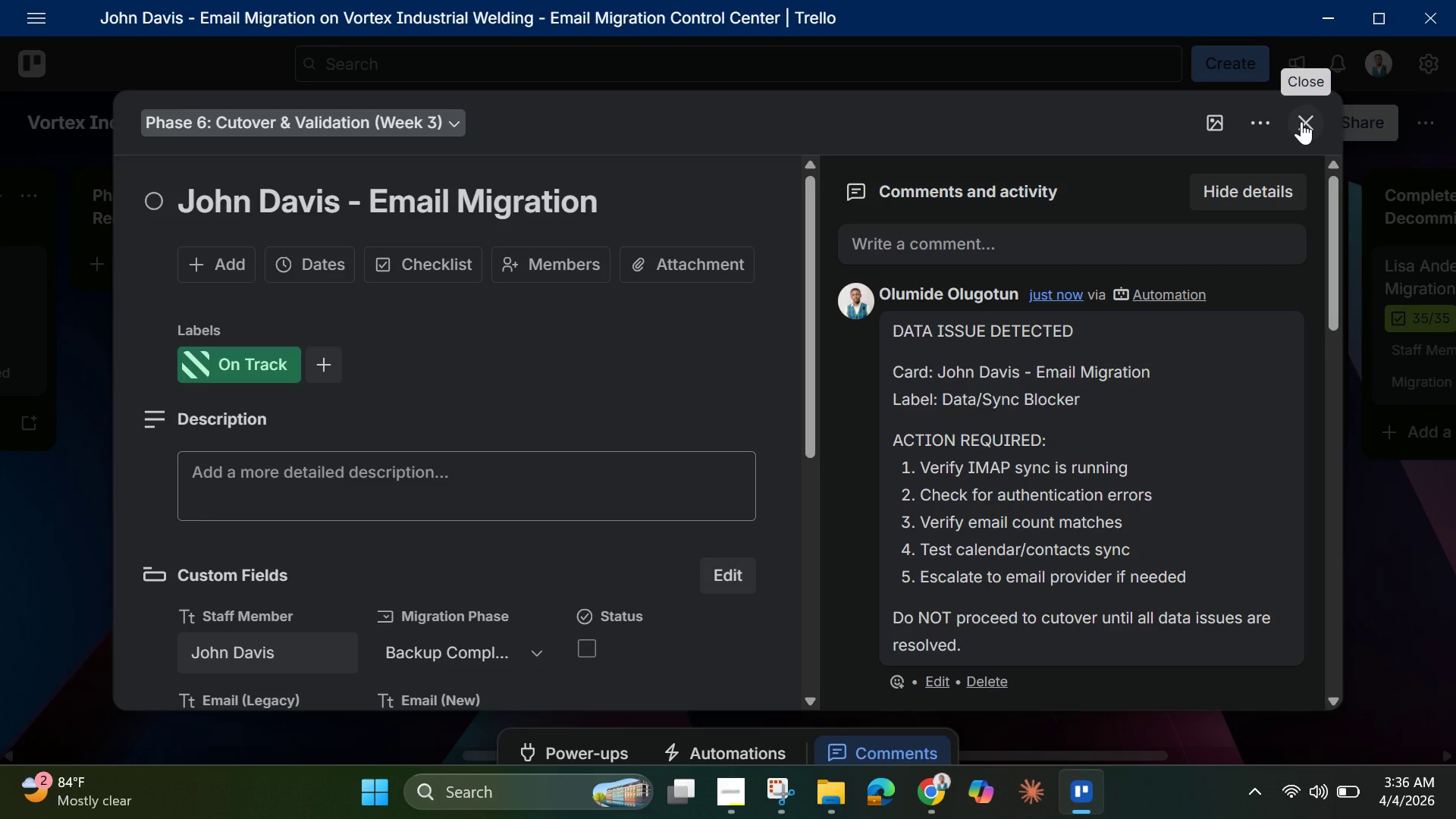 
left_click([1301, 121])
 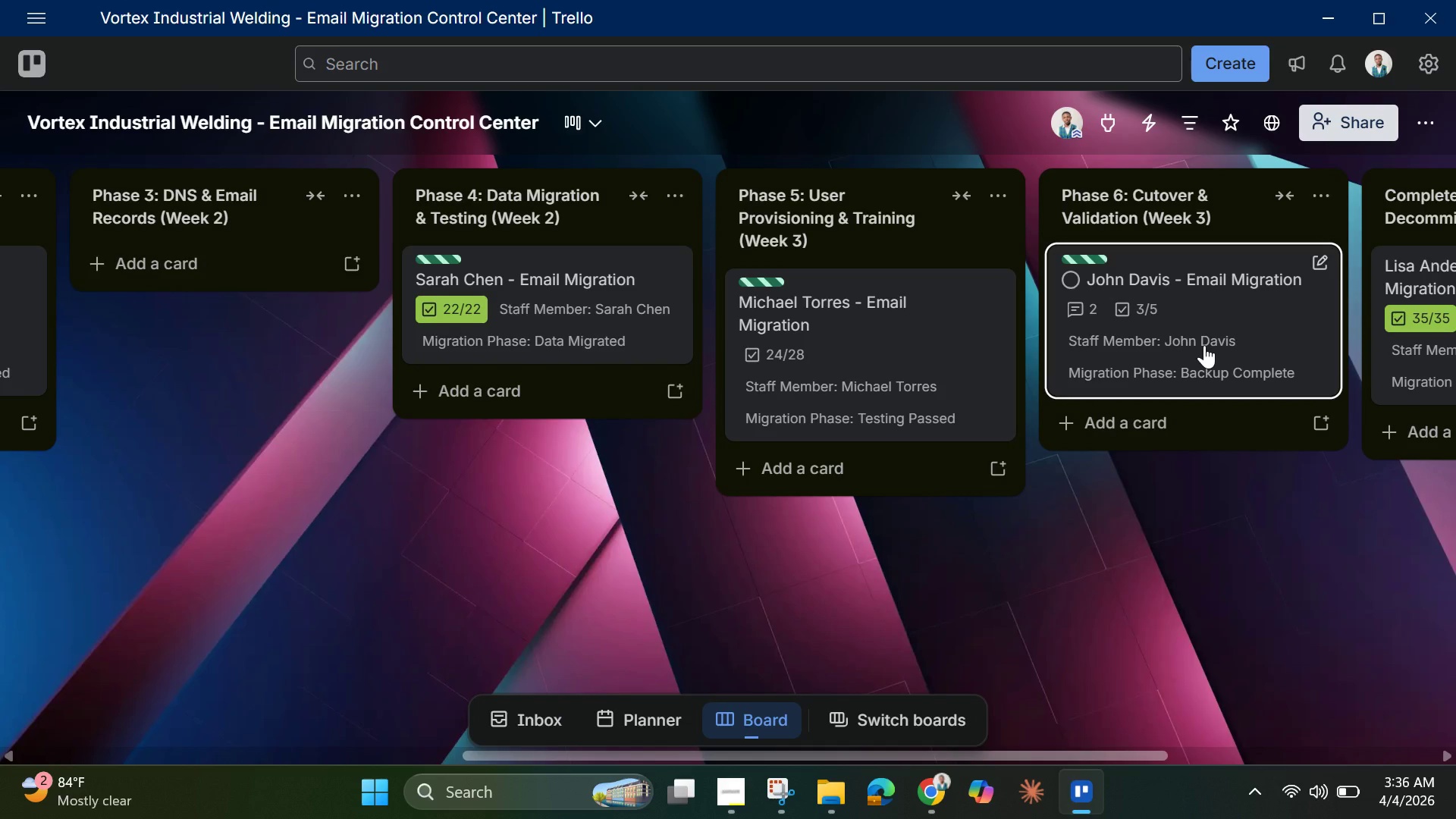 
left_click_drag(start_coordinate=[1204, 345], to_coordinate=[383, 524])
 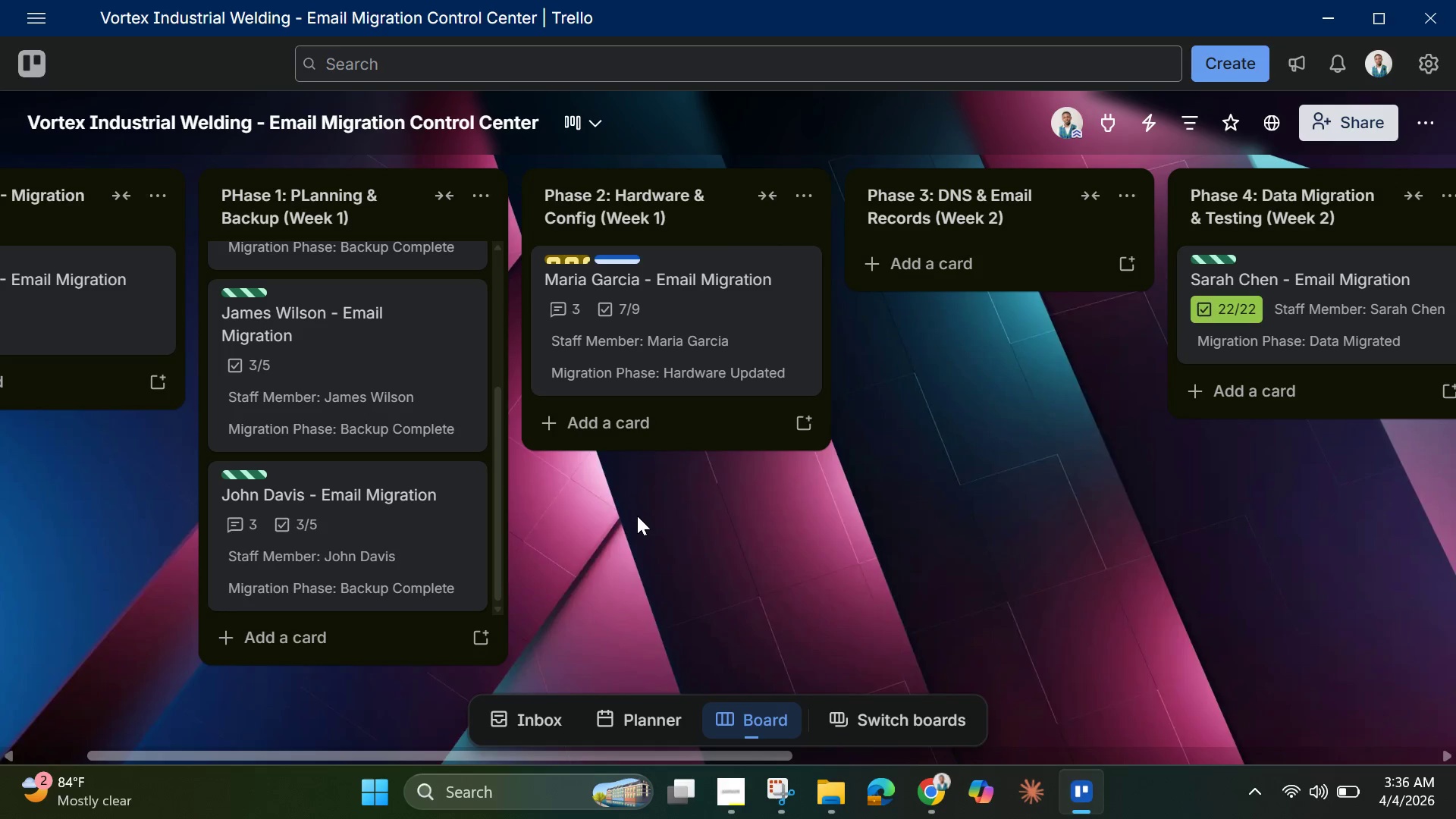 
left_click([388, 542])
 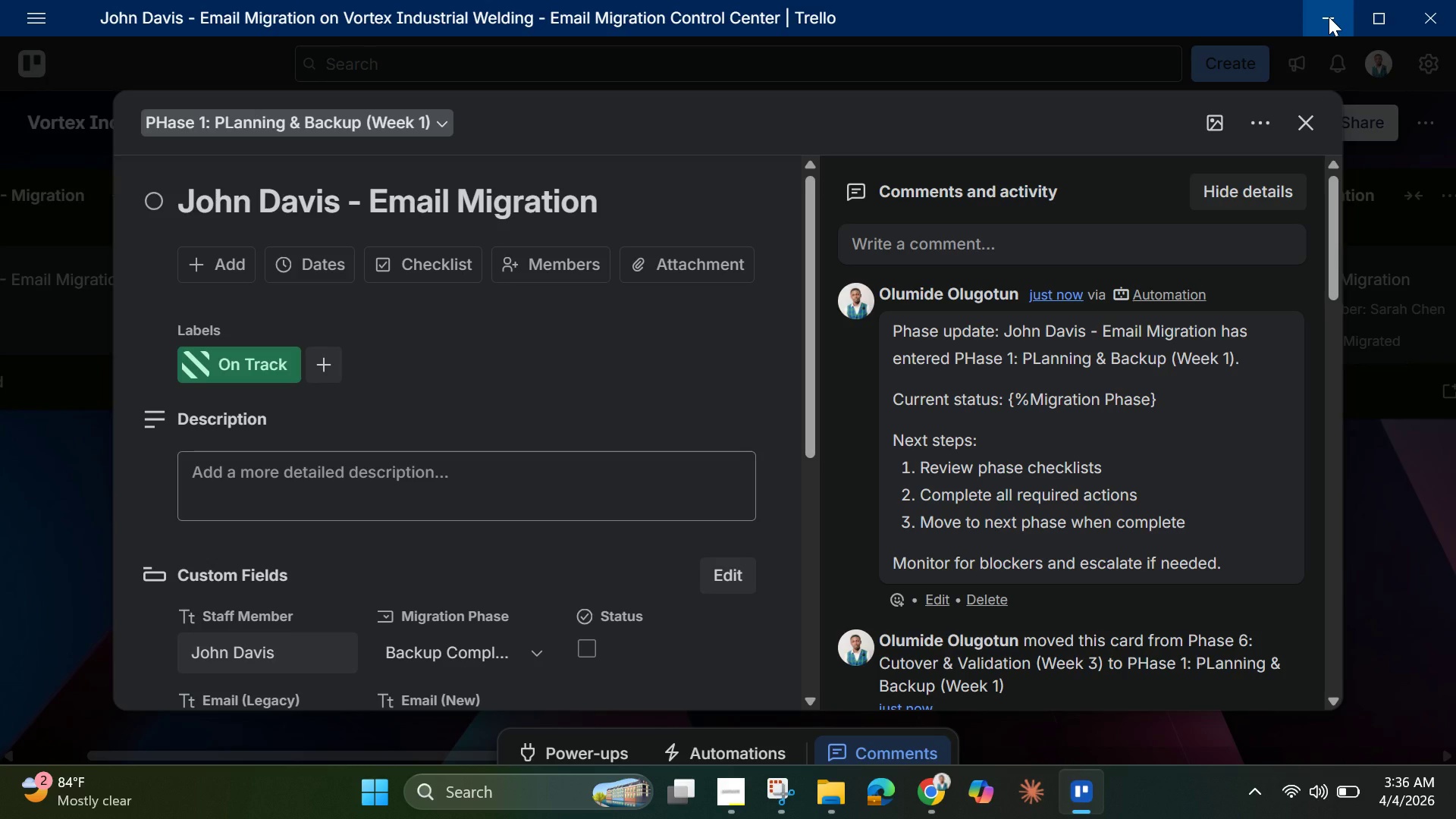 
wait(14.62)
 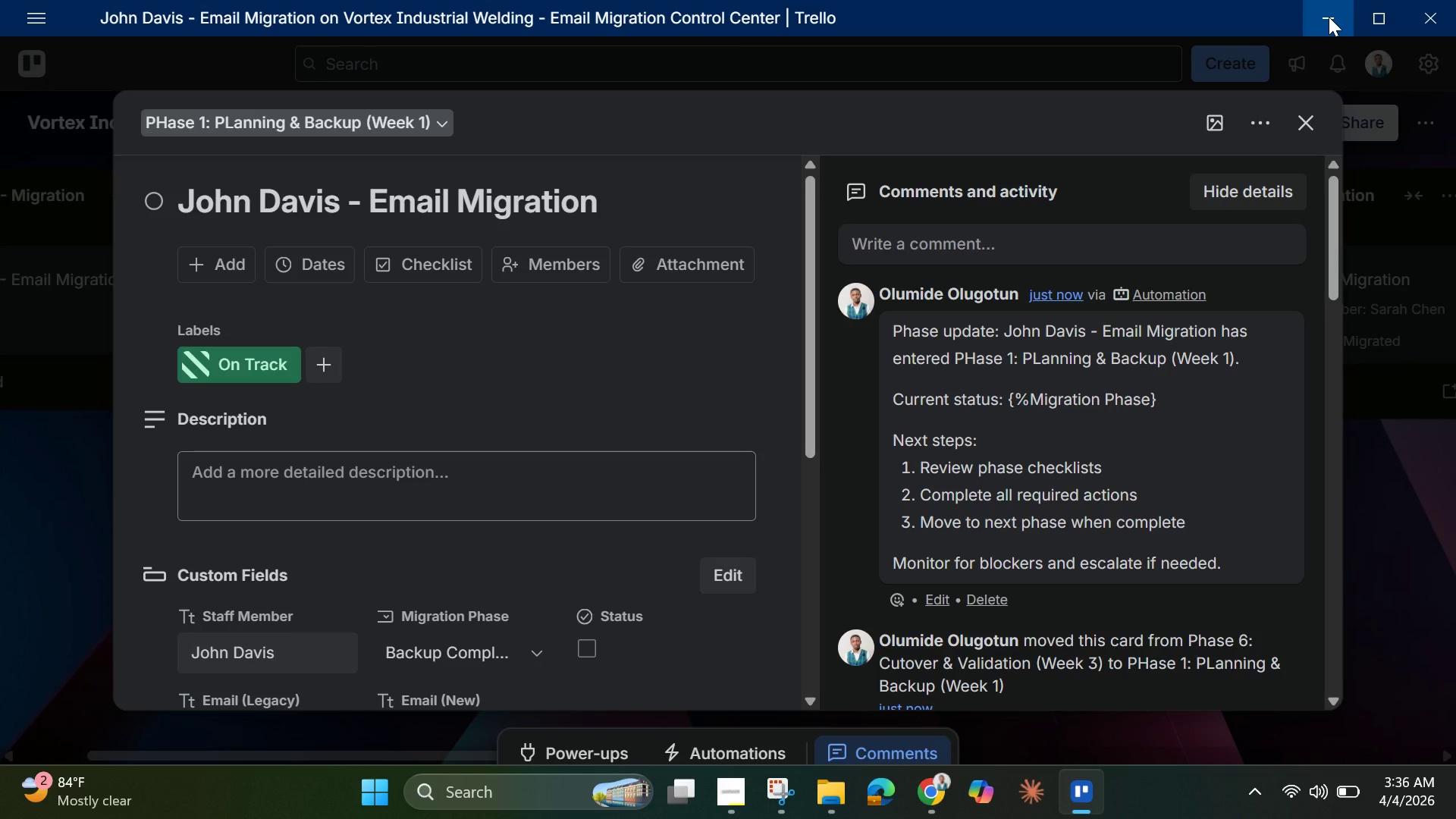 
left_click([1329, 17])
 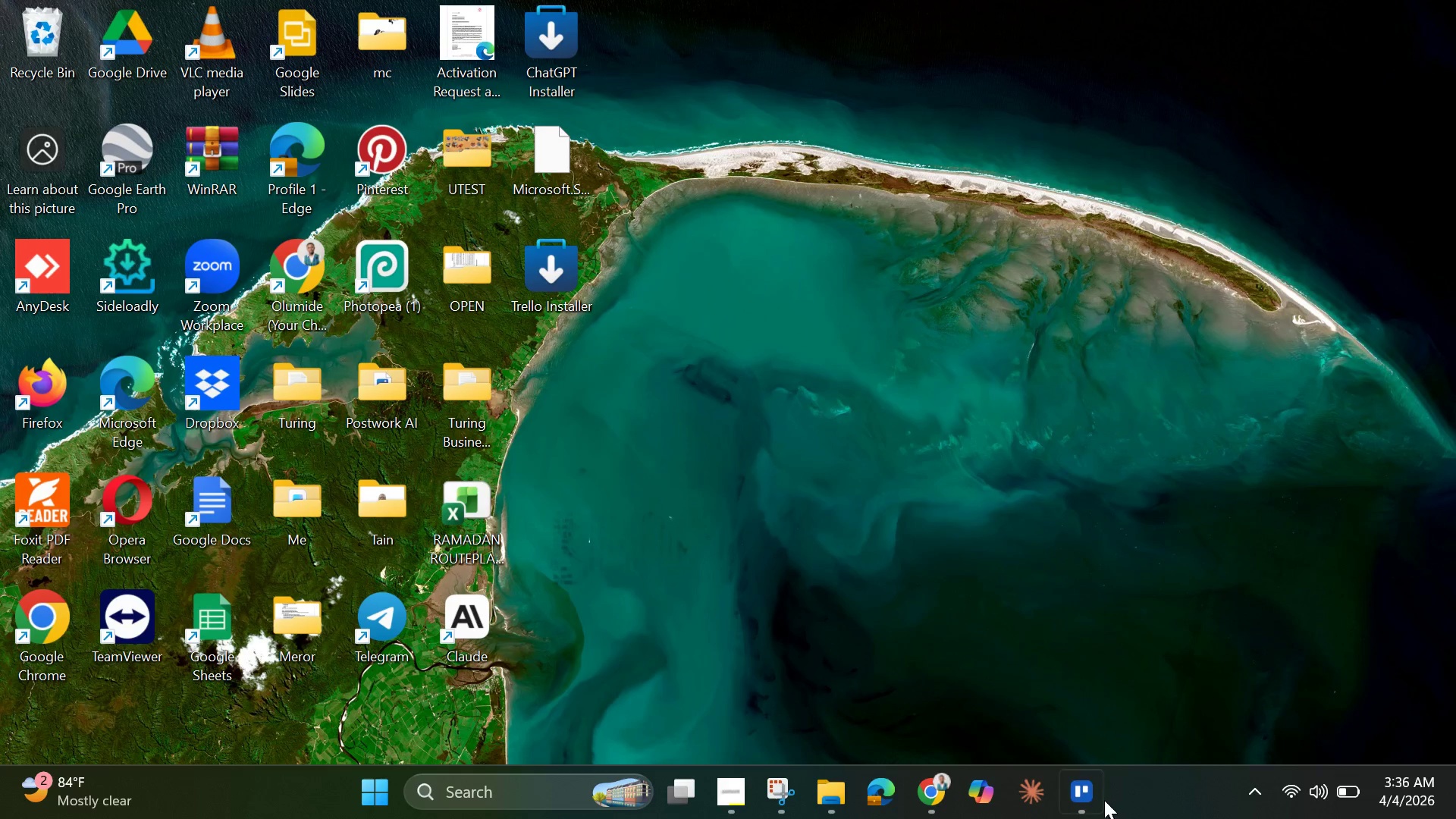 
left_click([1084, 791])
 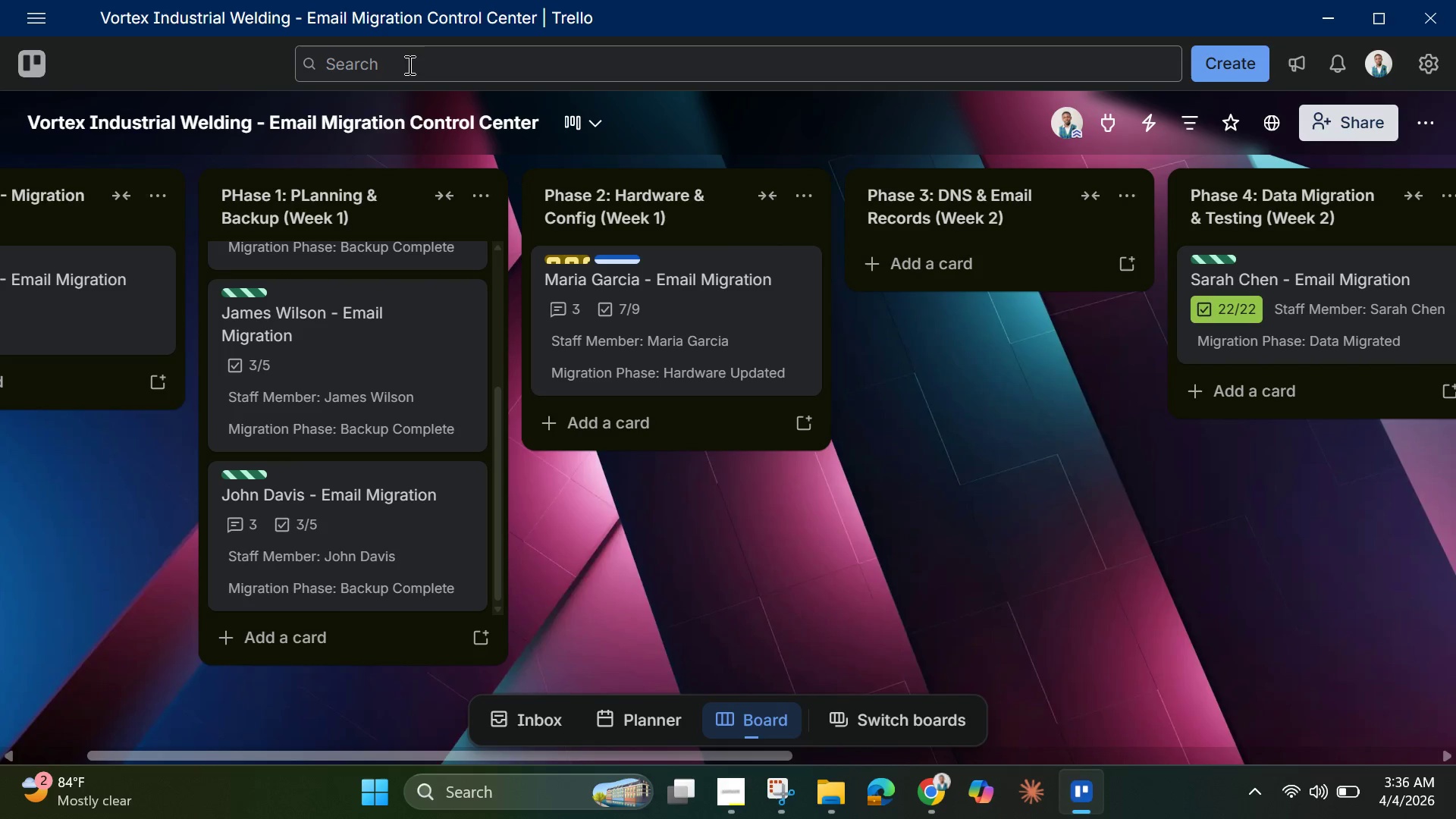 
left_click([17, 64])
 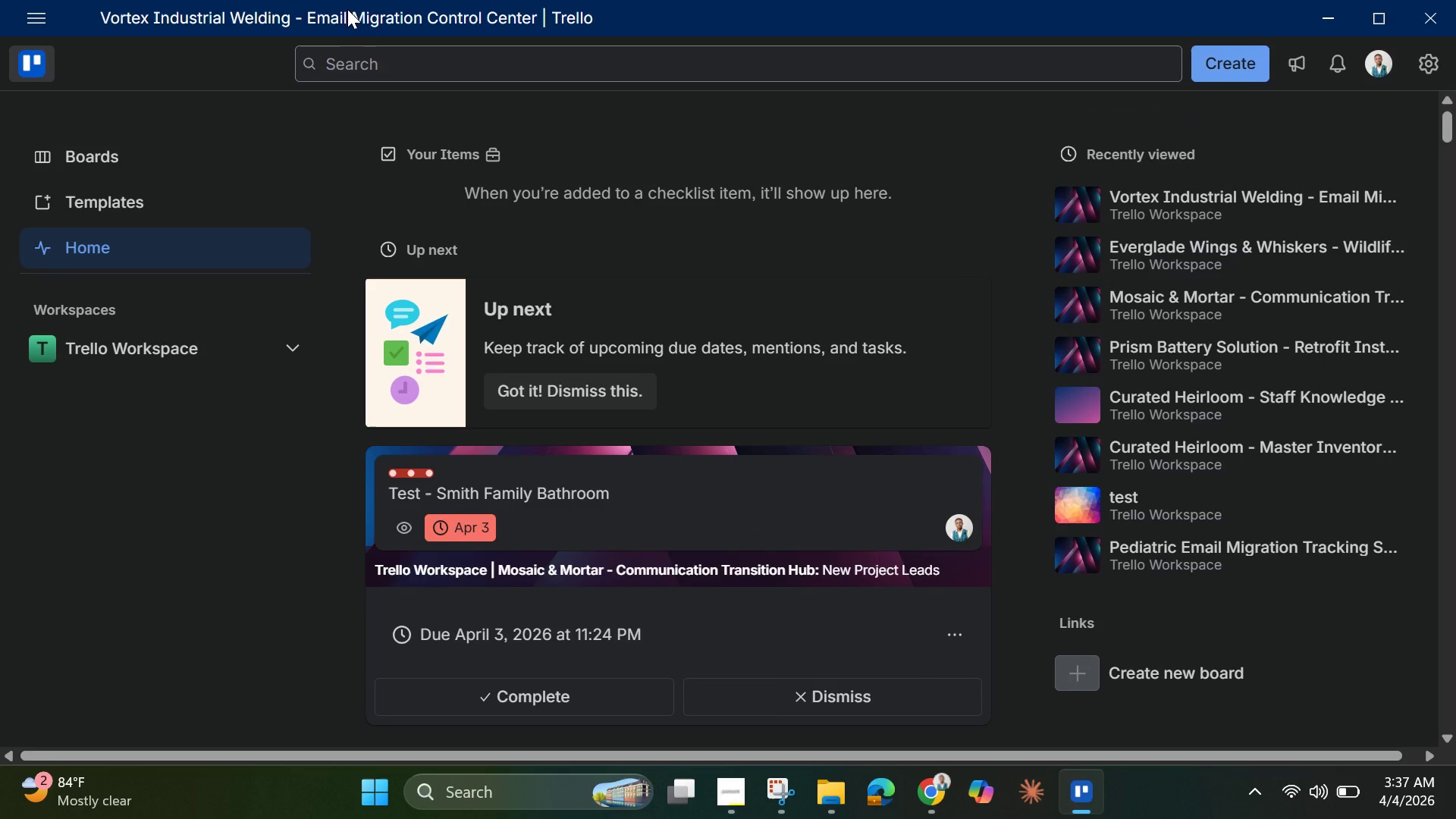 
wait(6.51)
 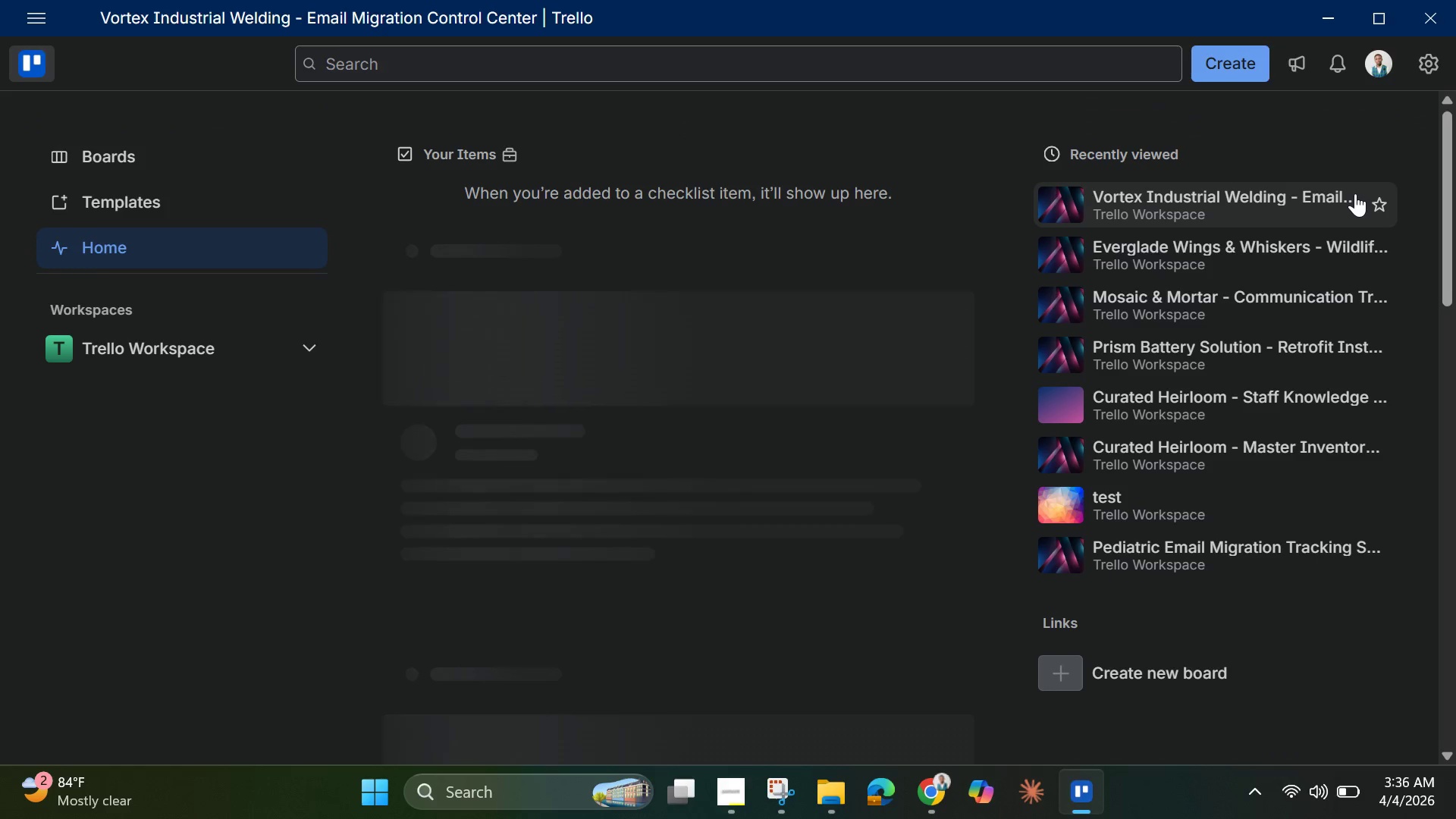 
left_click([102, 161])
 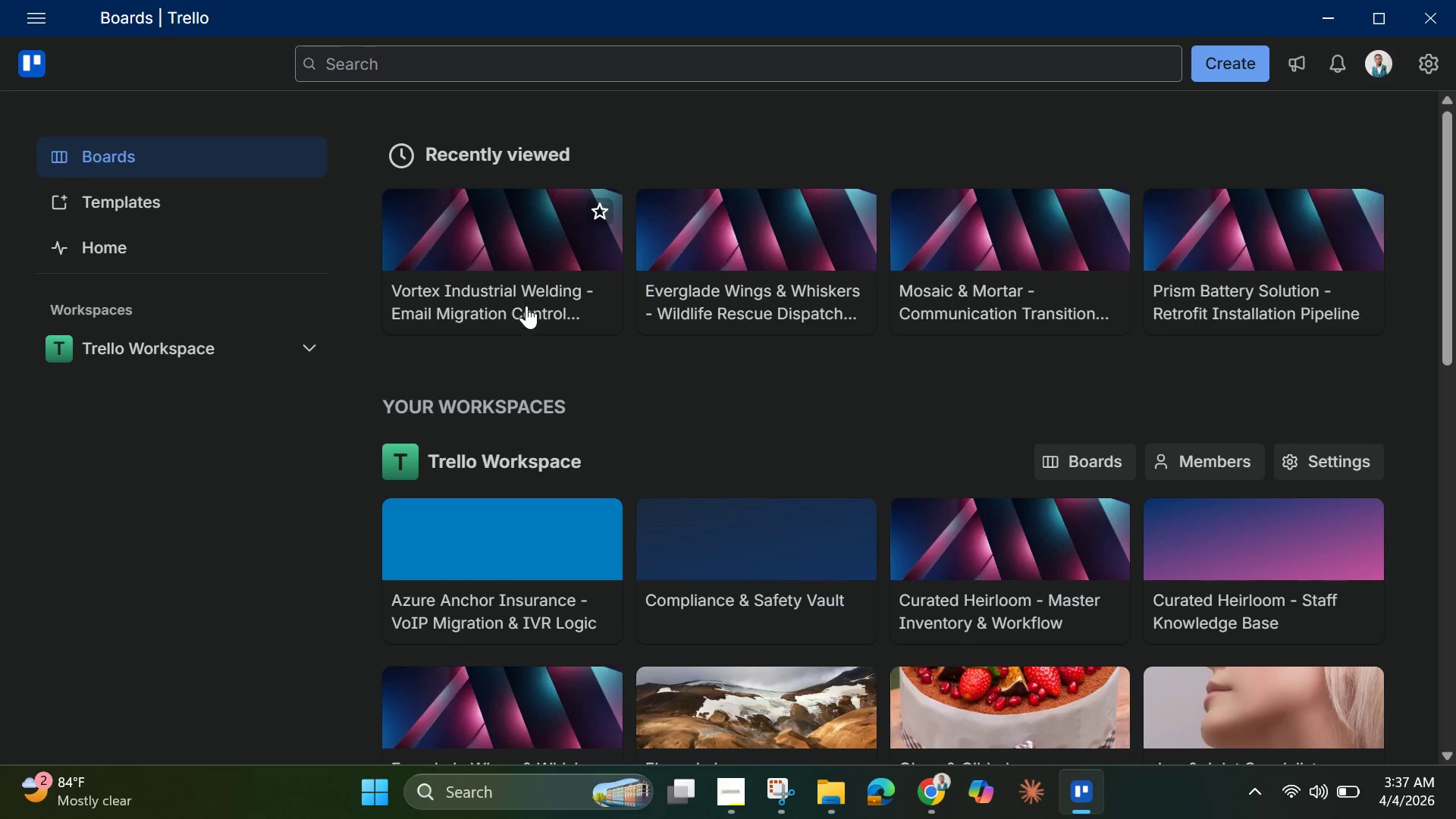 
left_click([1248, 67])
 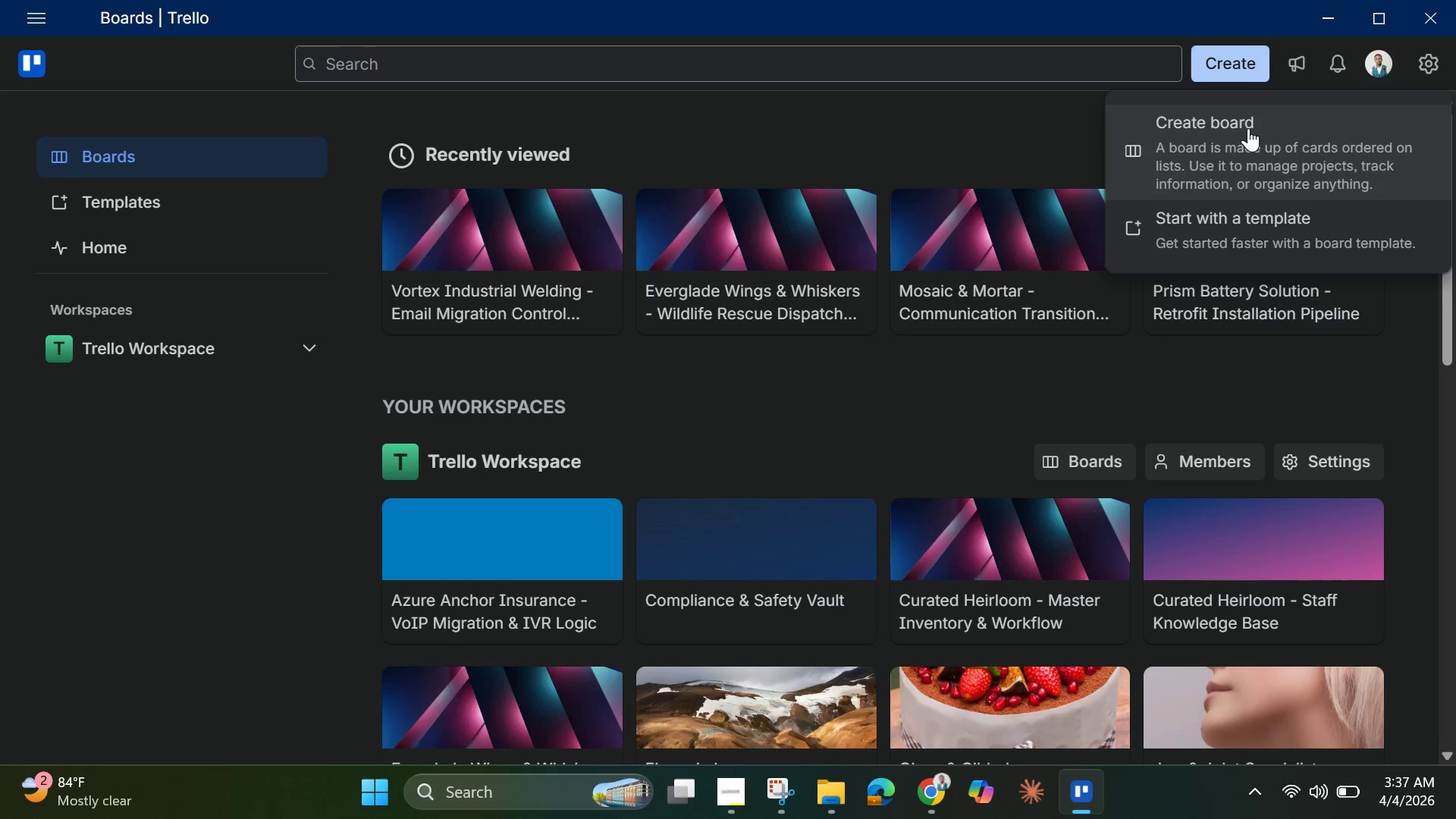 
left_click([1242, 131])
 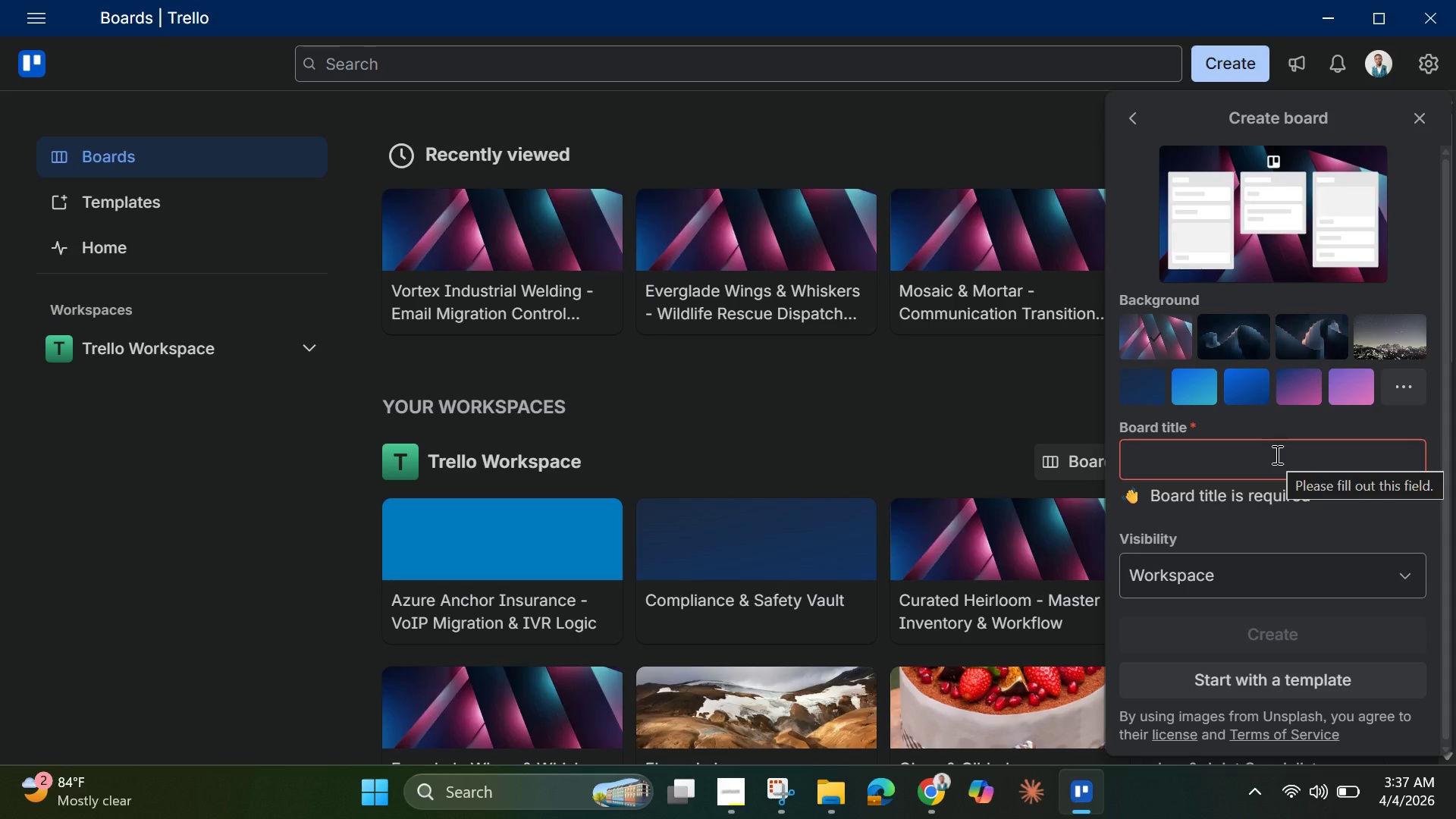 
wait(40.42)
 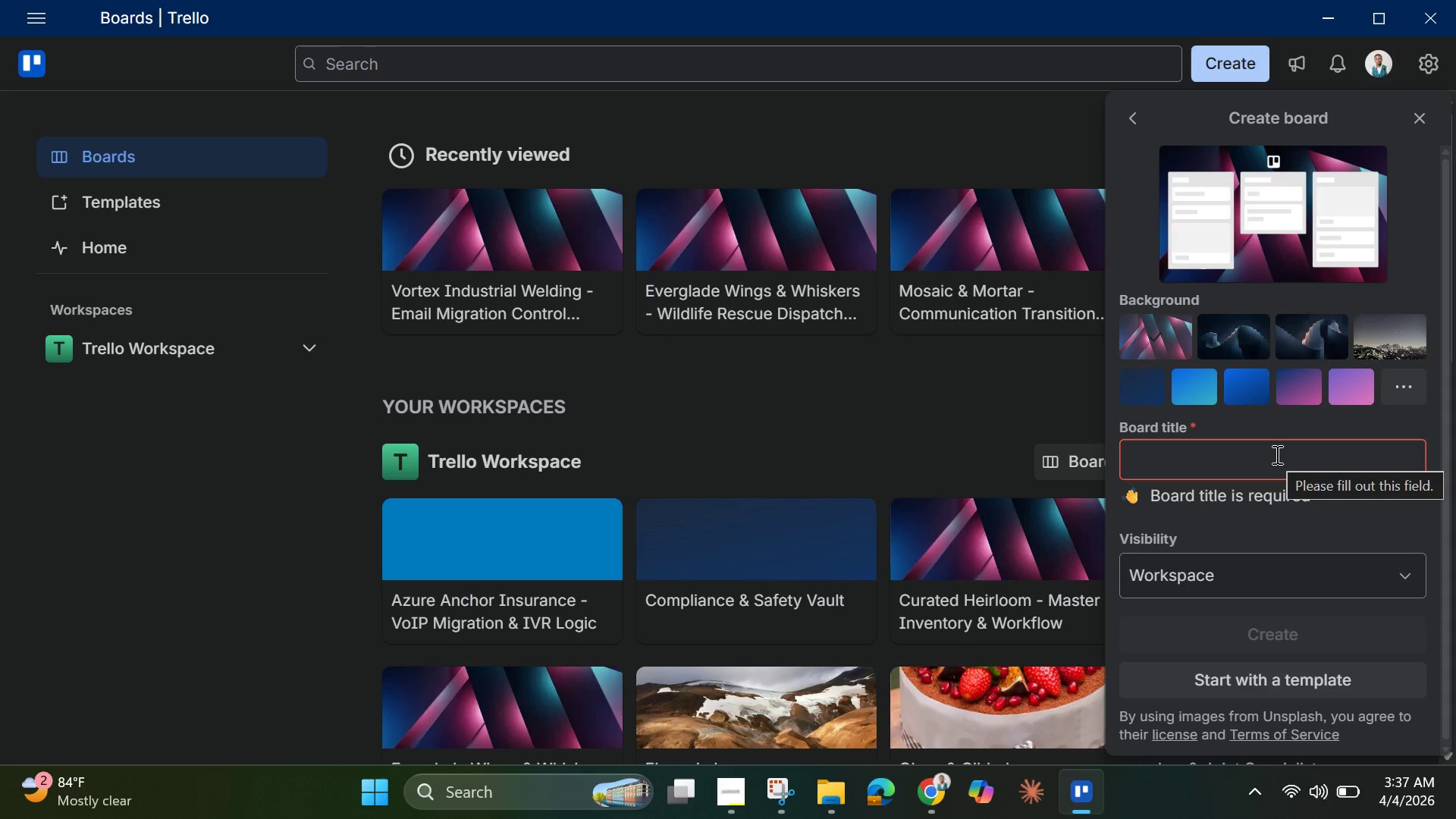 
key(Shift+V)
 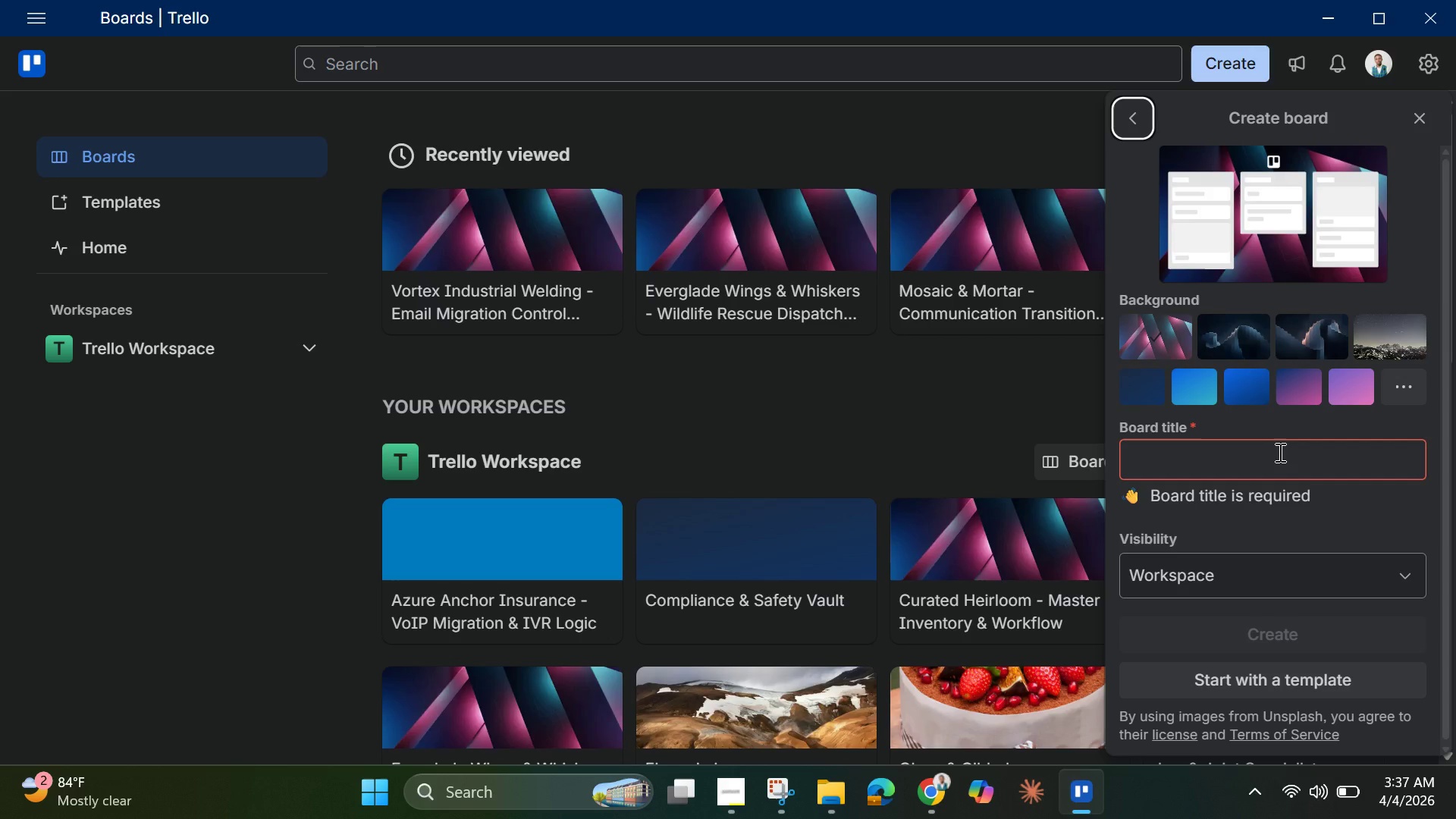 
left_click([1279, 452])
 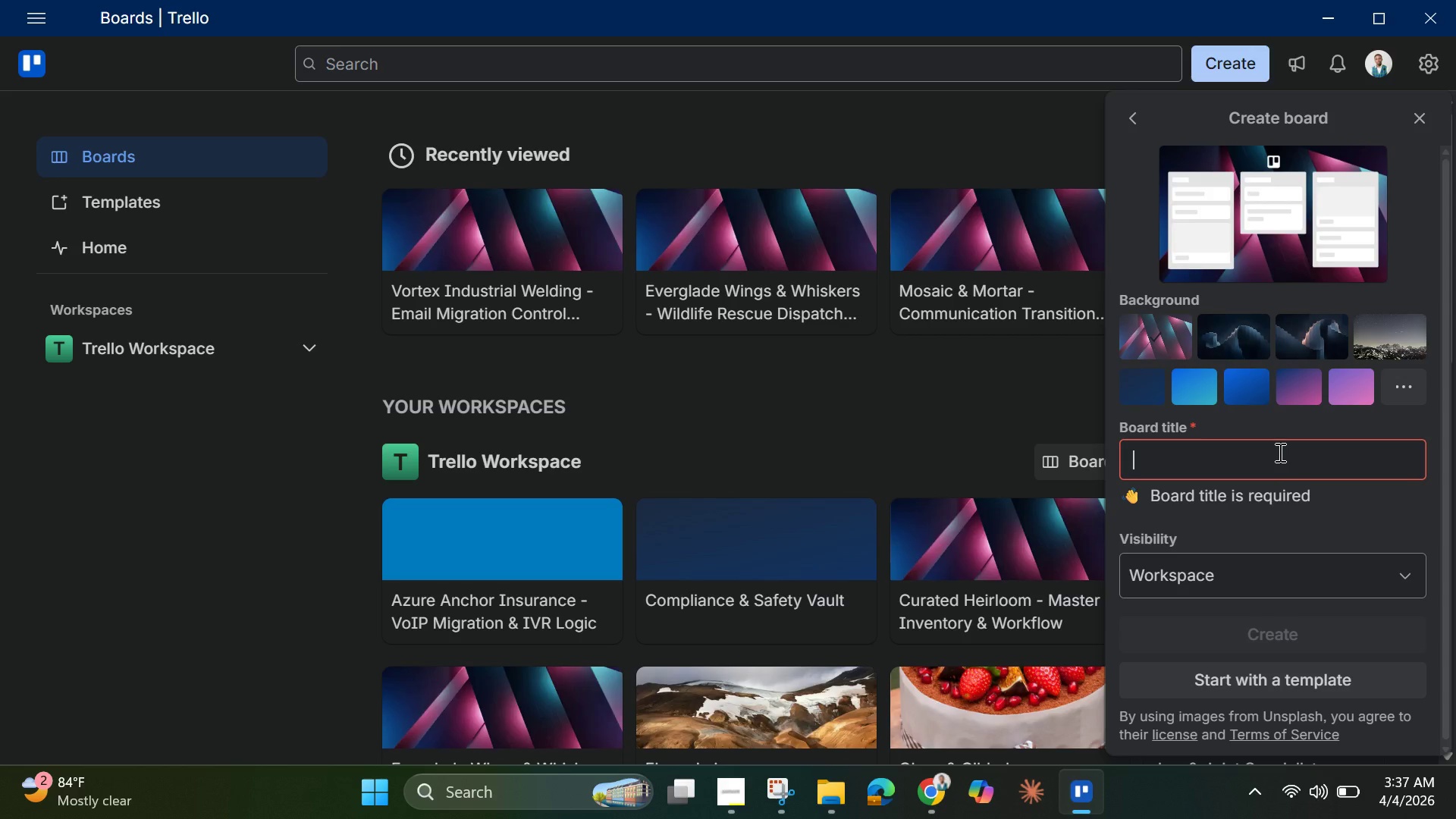 
type(Vortex Industrial Welding 0 )
key(Backspace)
type(- )
key(Backspace)
key(Backspace)
key(Backspace)
type(- Fabricated )
 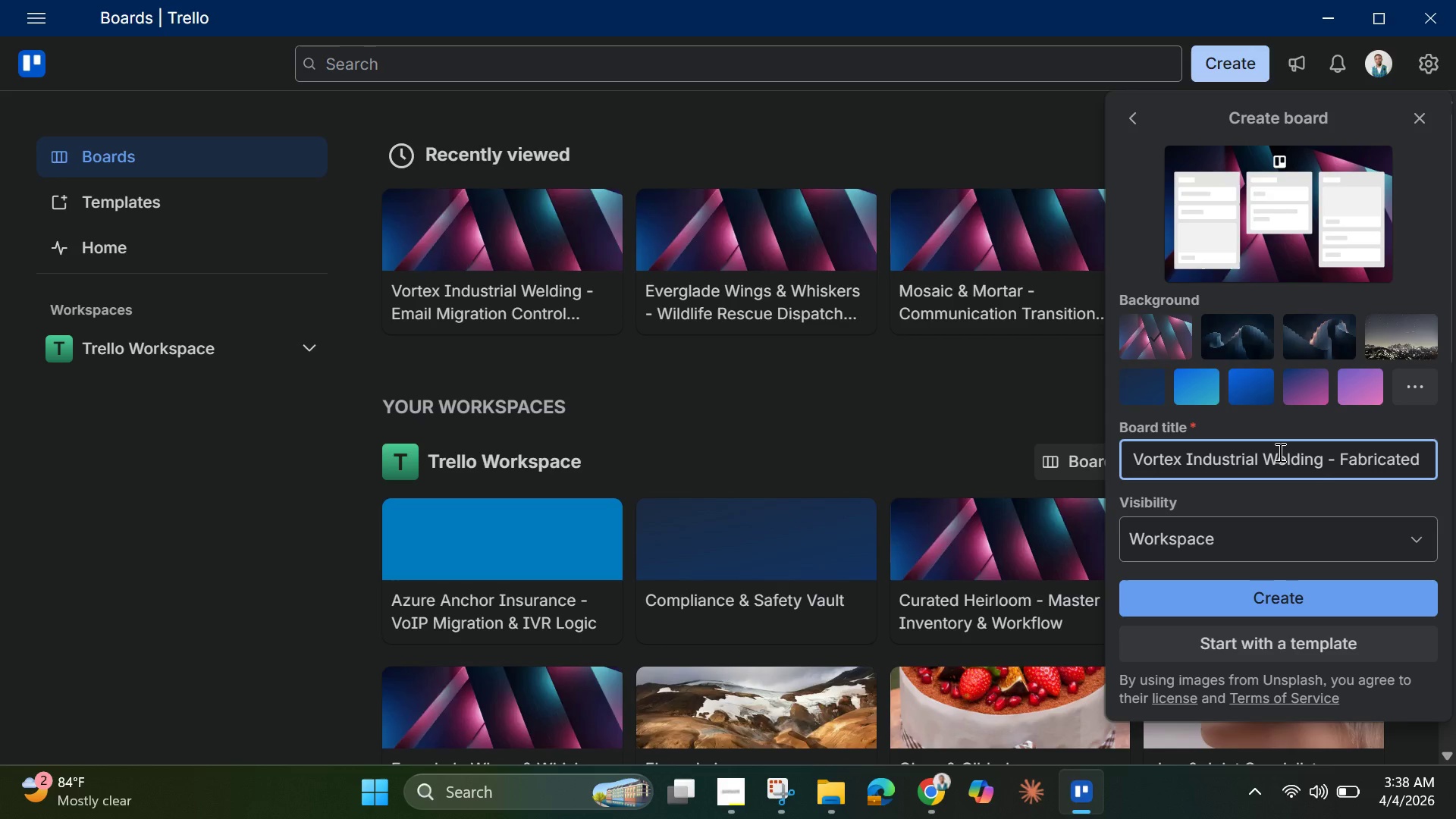 
key(Backspace)
key(Backspace)
key(Backspace)
type(ion Pipeline & )
 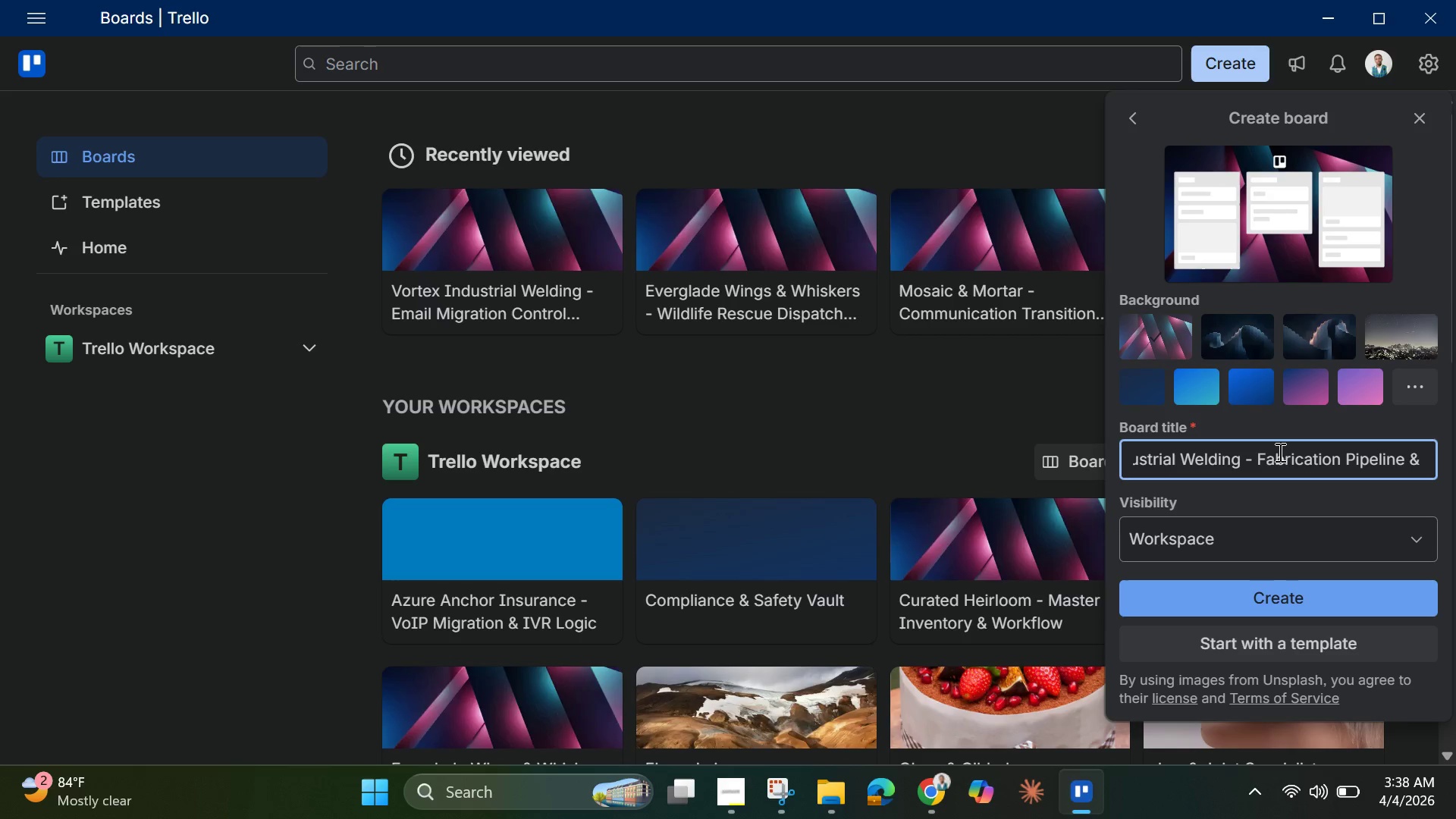 
type(Inquiry Hub)
 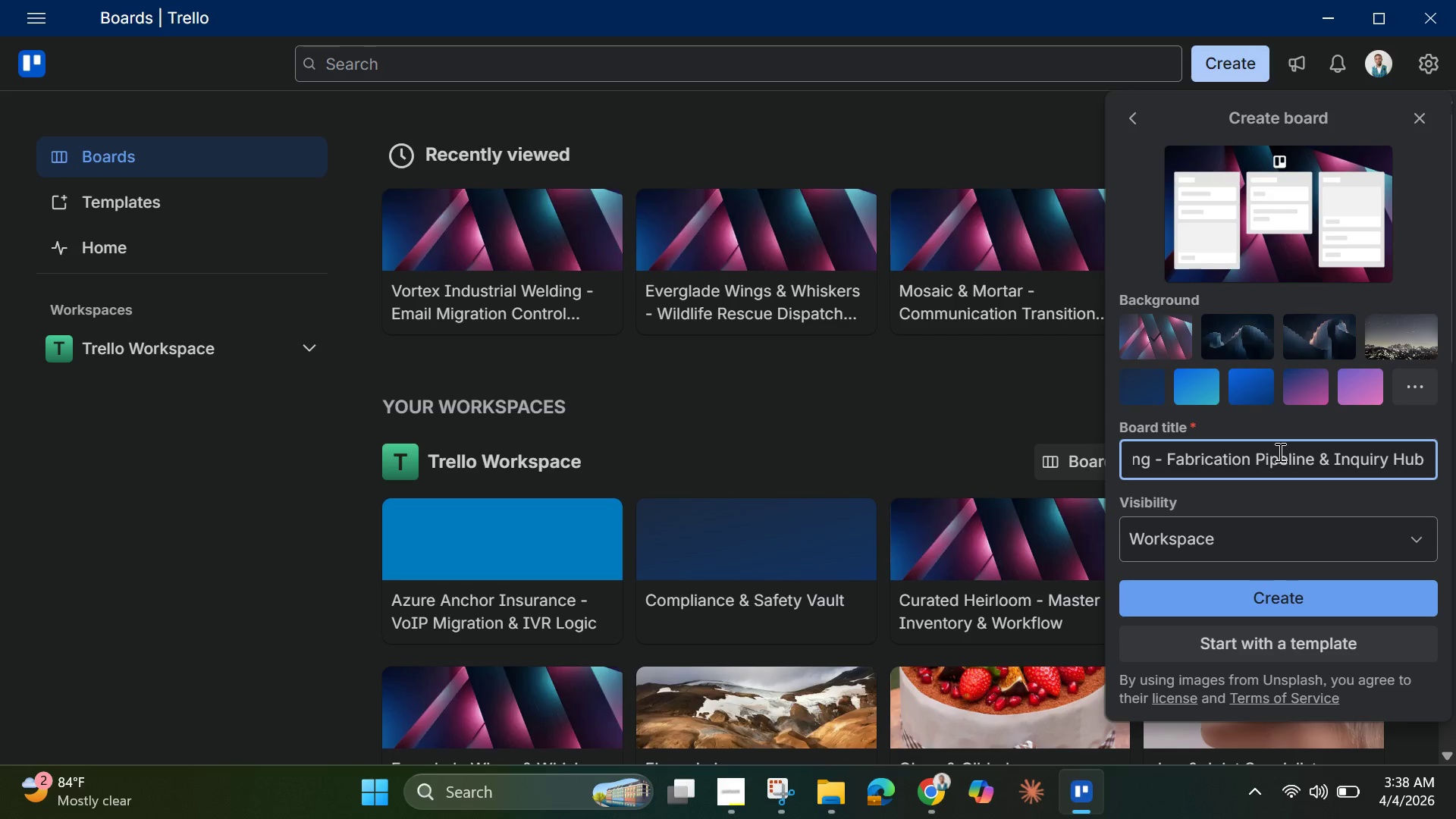 
left_click([1274, 532])
 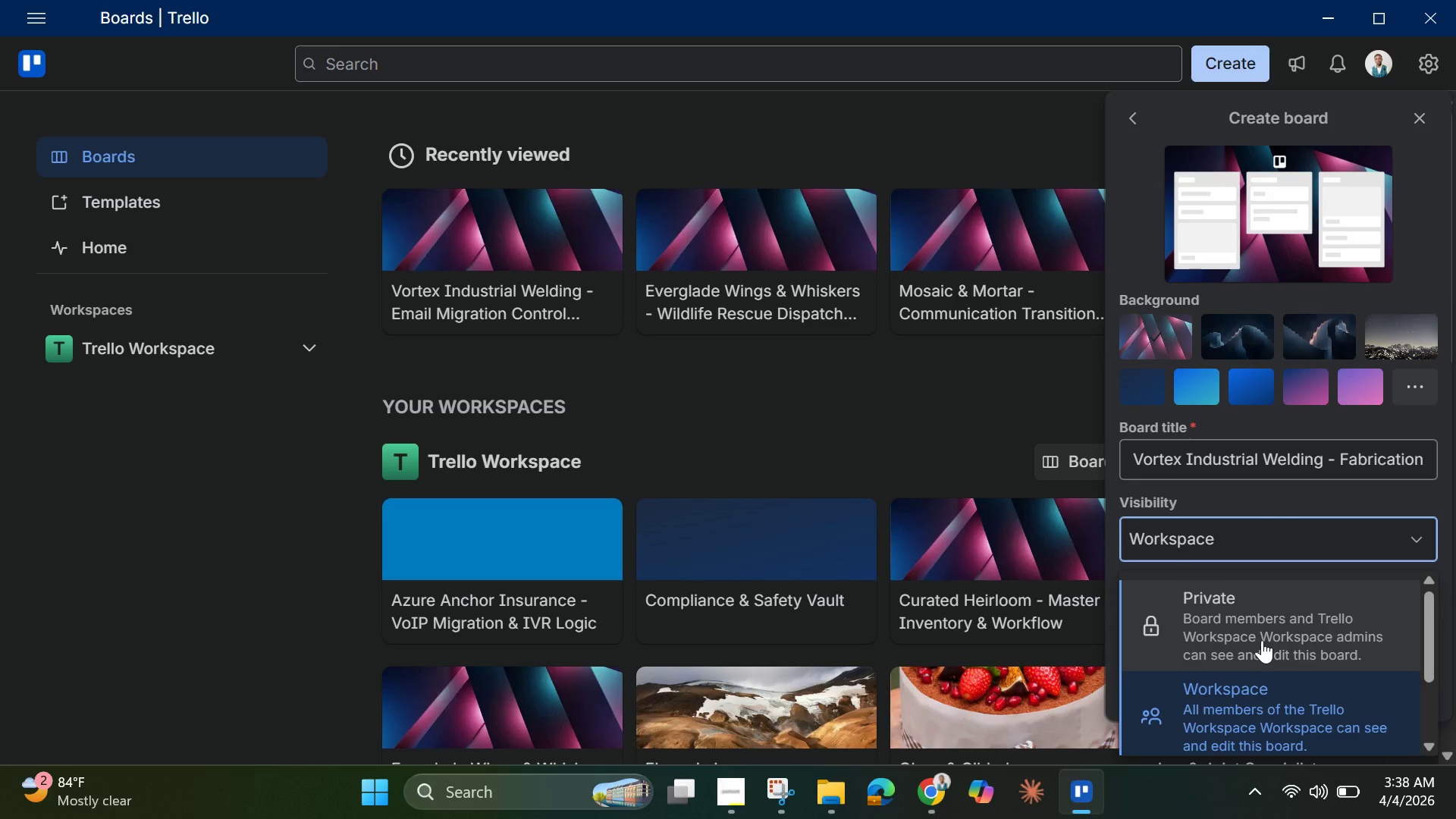 
scroll: coordinate [1264, 637], scroll_direction: down, amount: 2.0
 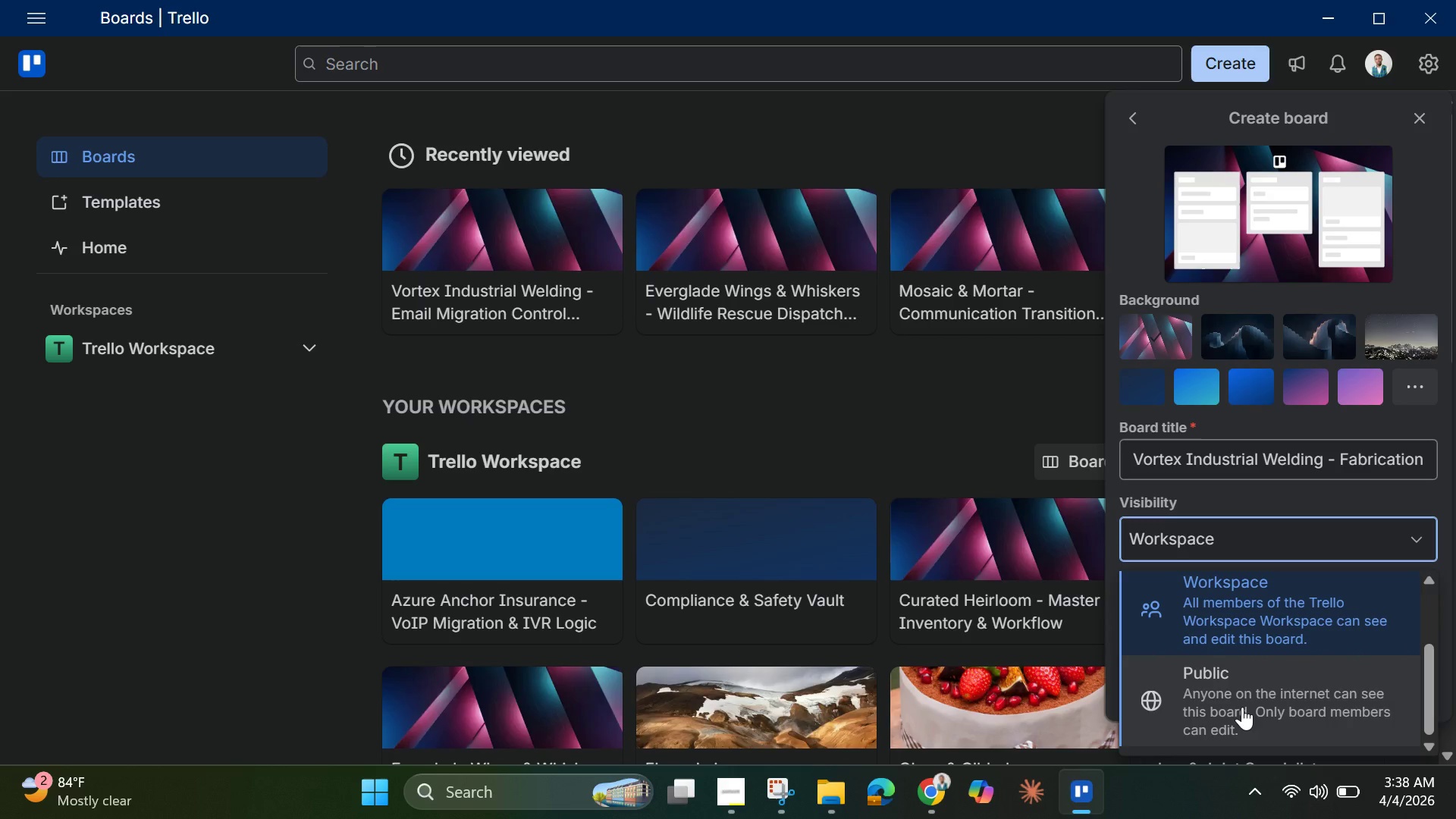 
left_click([1242, 707])
 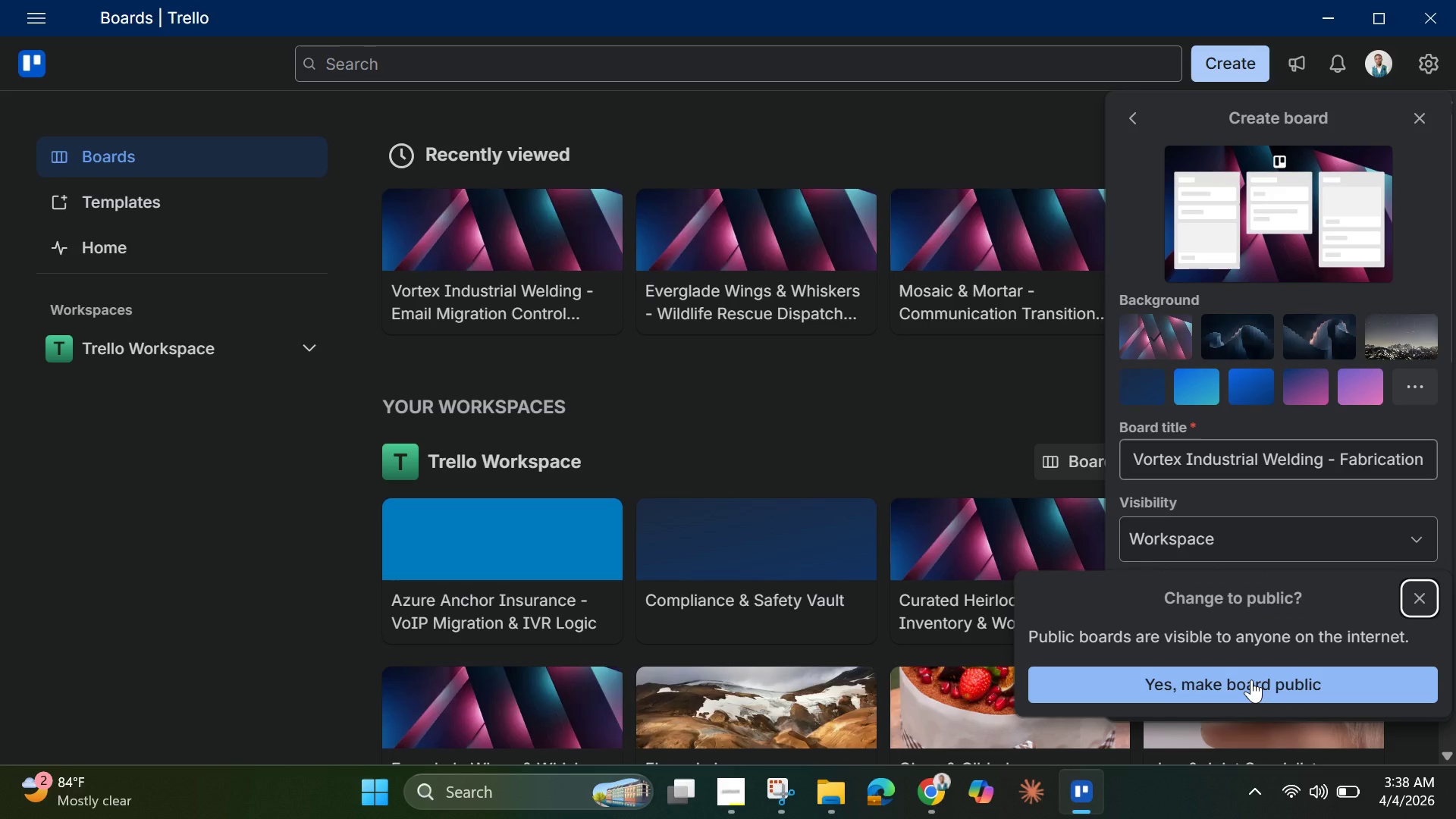 
left_click([1251, 679])
 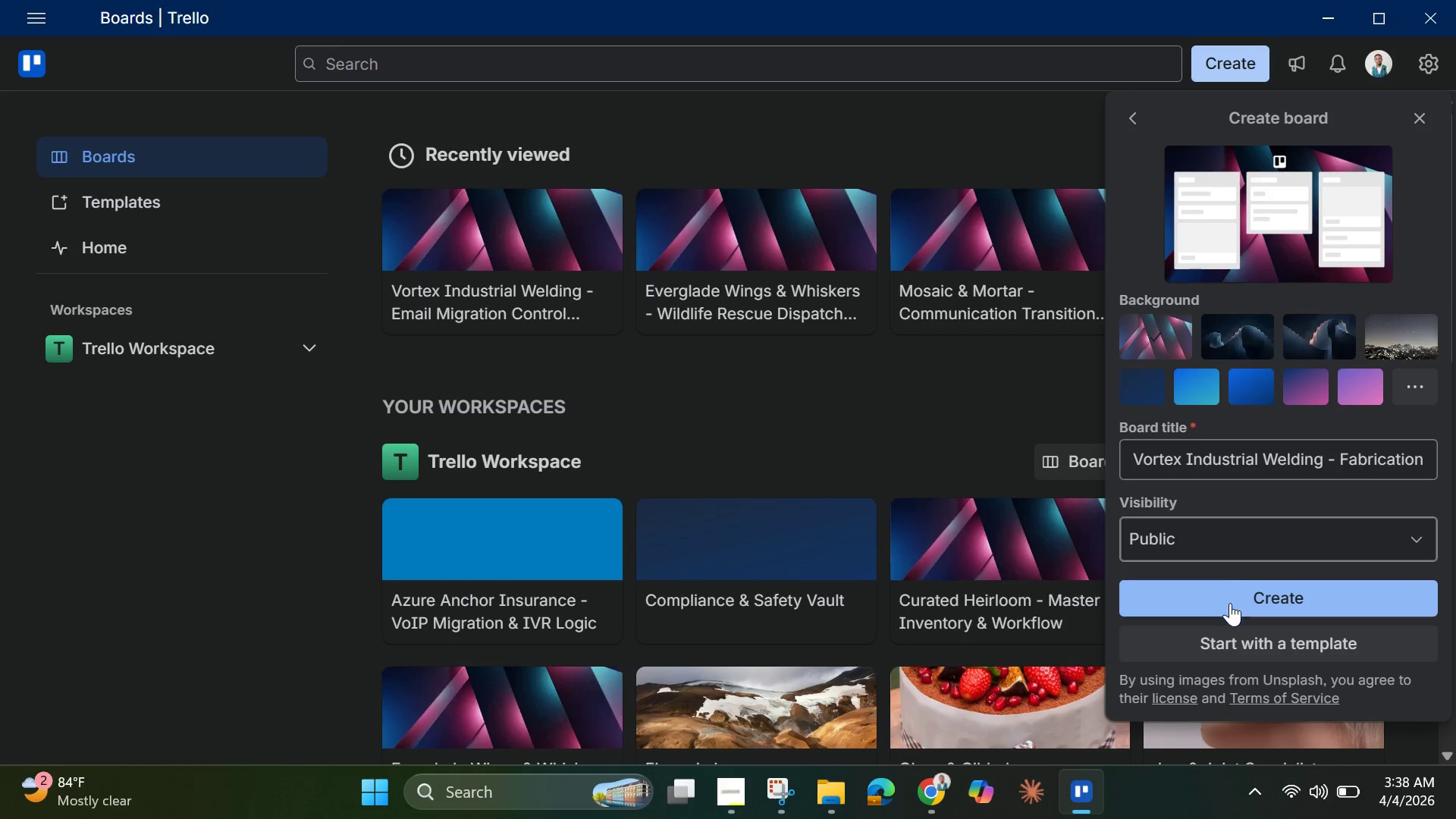 
left_click([1228, 604])
 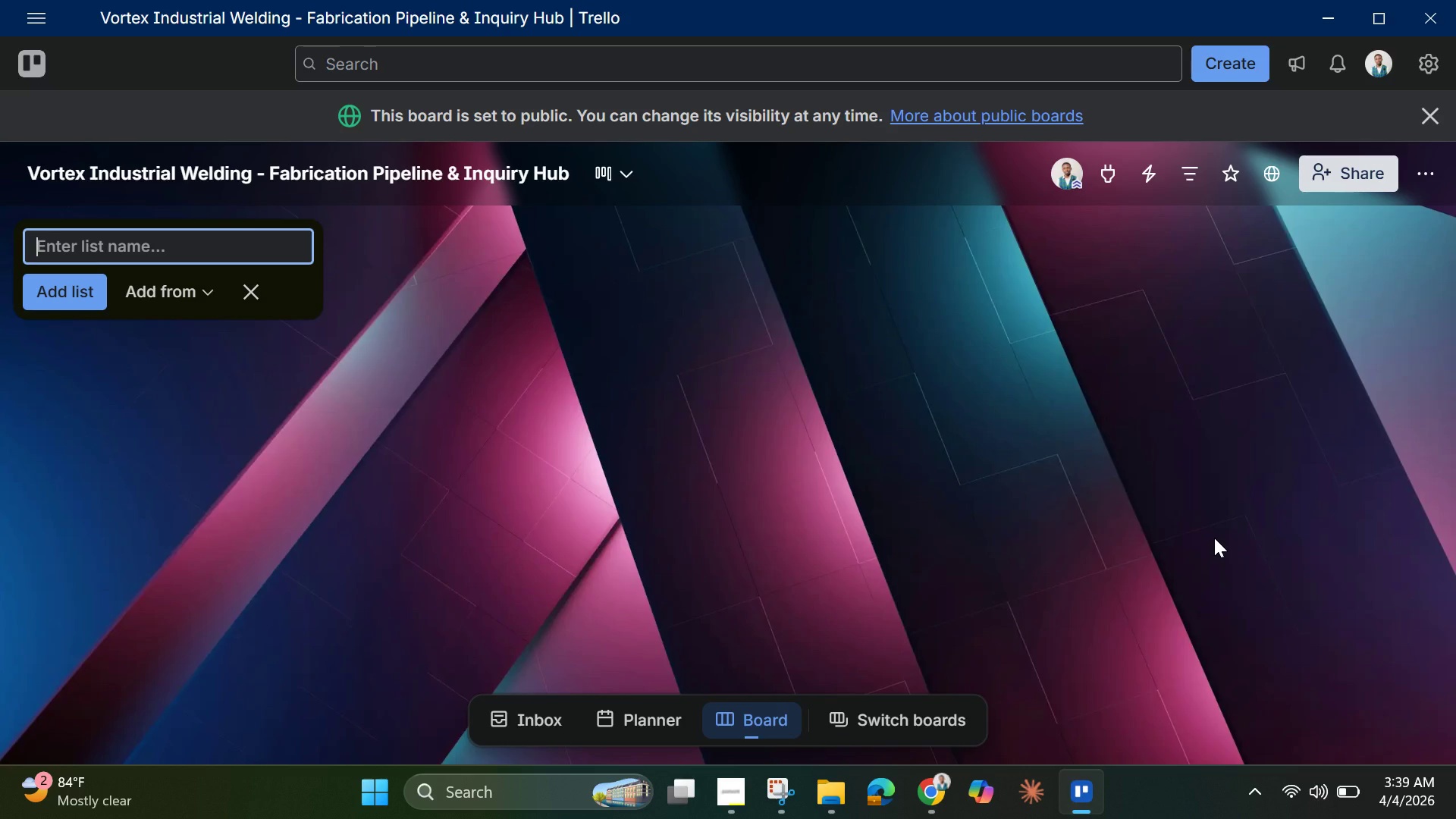 
wait(15.52)
 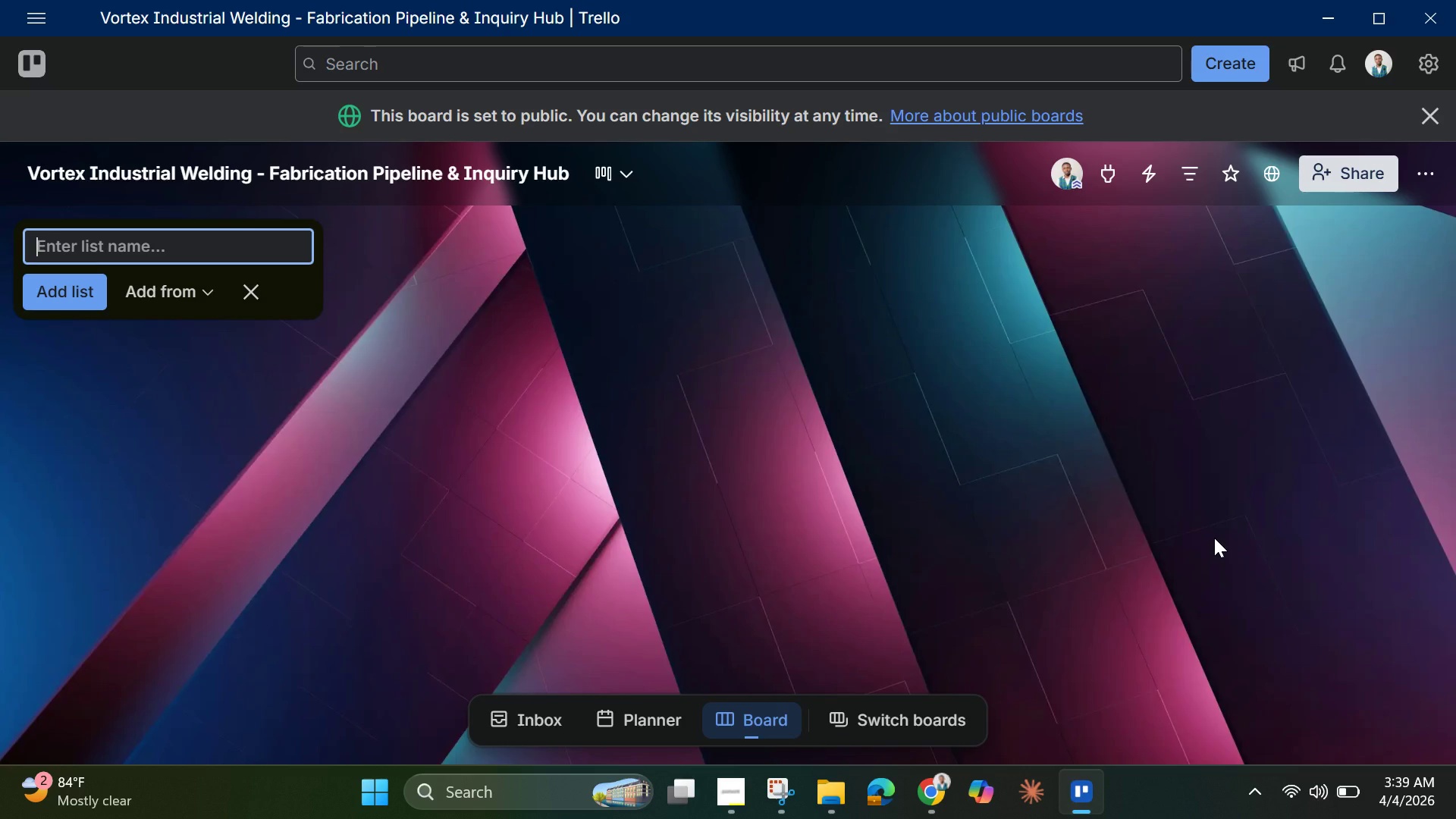 
hold_key(key=ShiftLeft, duration=1.5)
 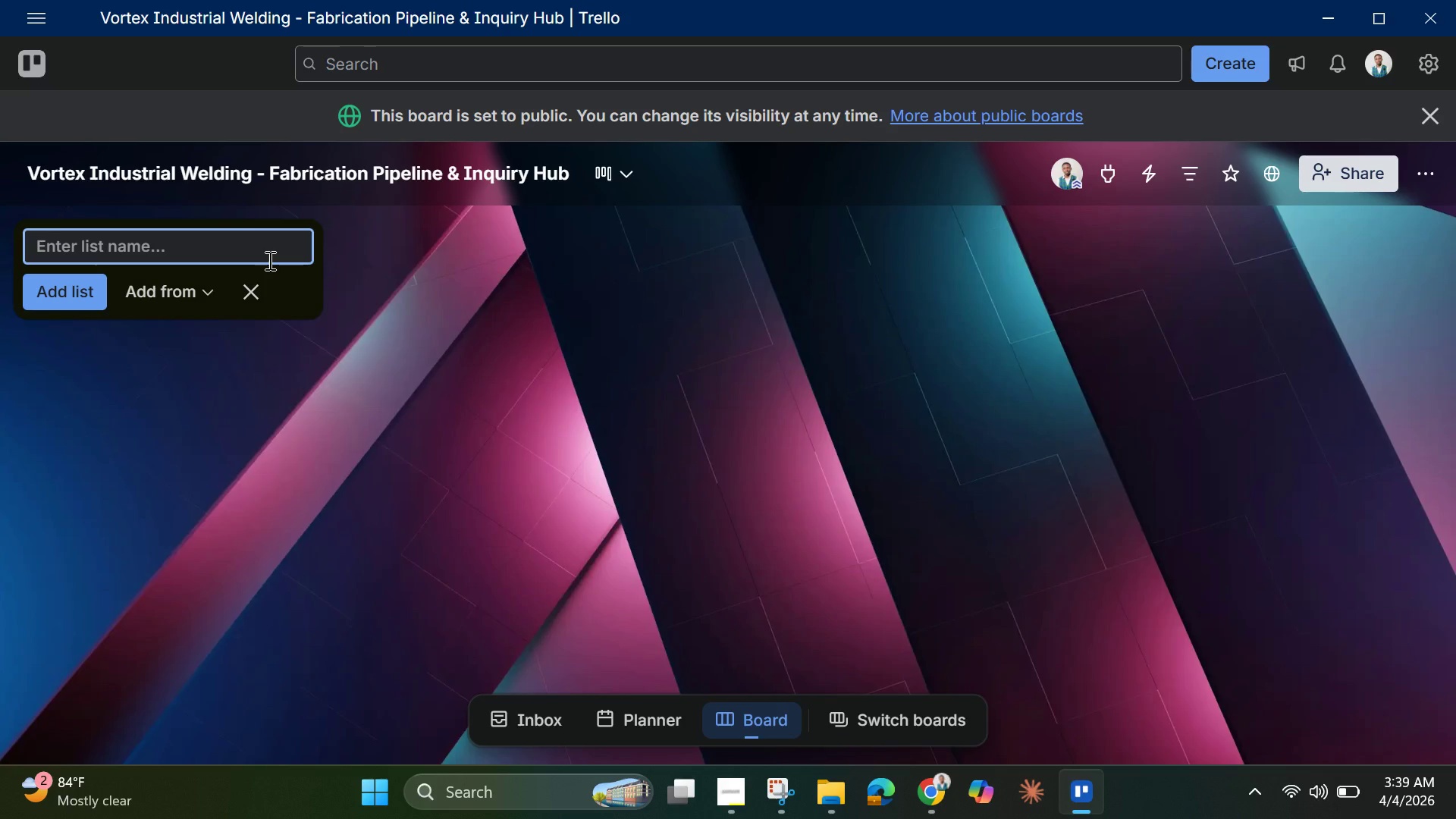 
type(HIGH PRIORITY - RE)
key(Backspace)
type(epair )
key(Backspace)
type(/Urgent)
 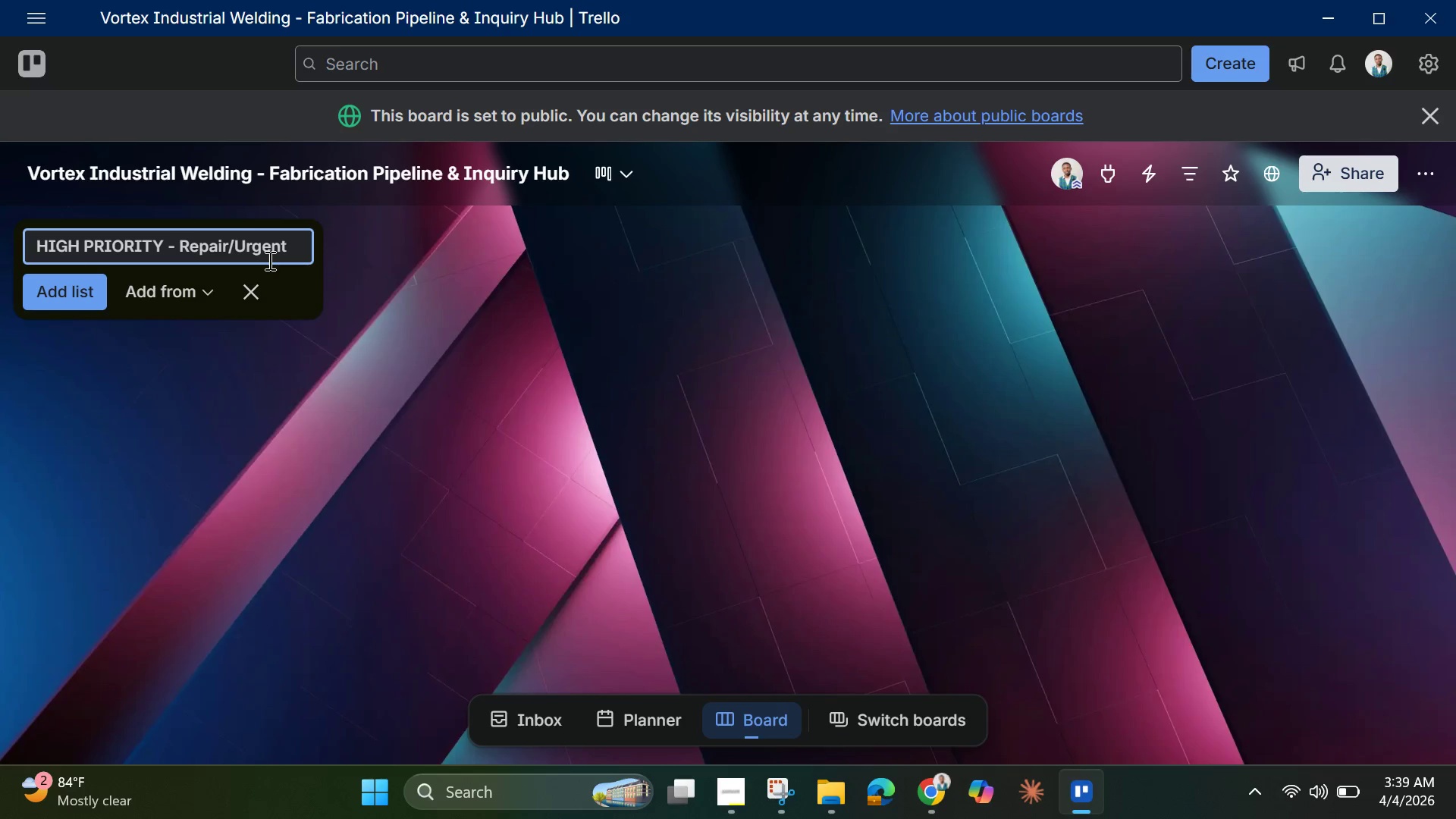 
wait(5.09)
 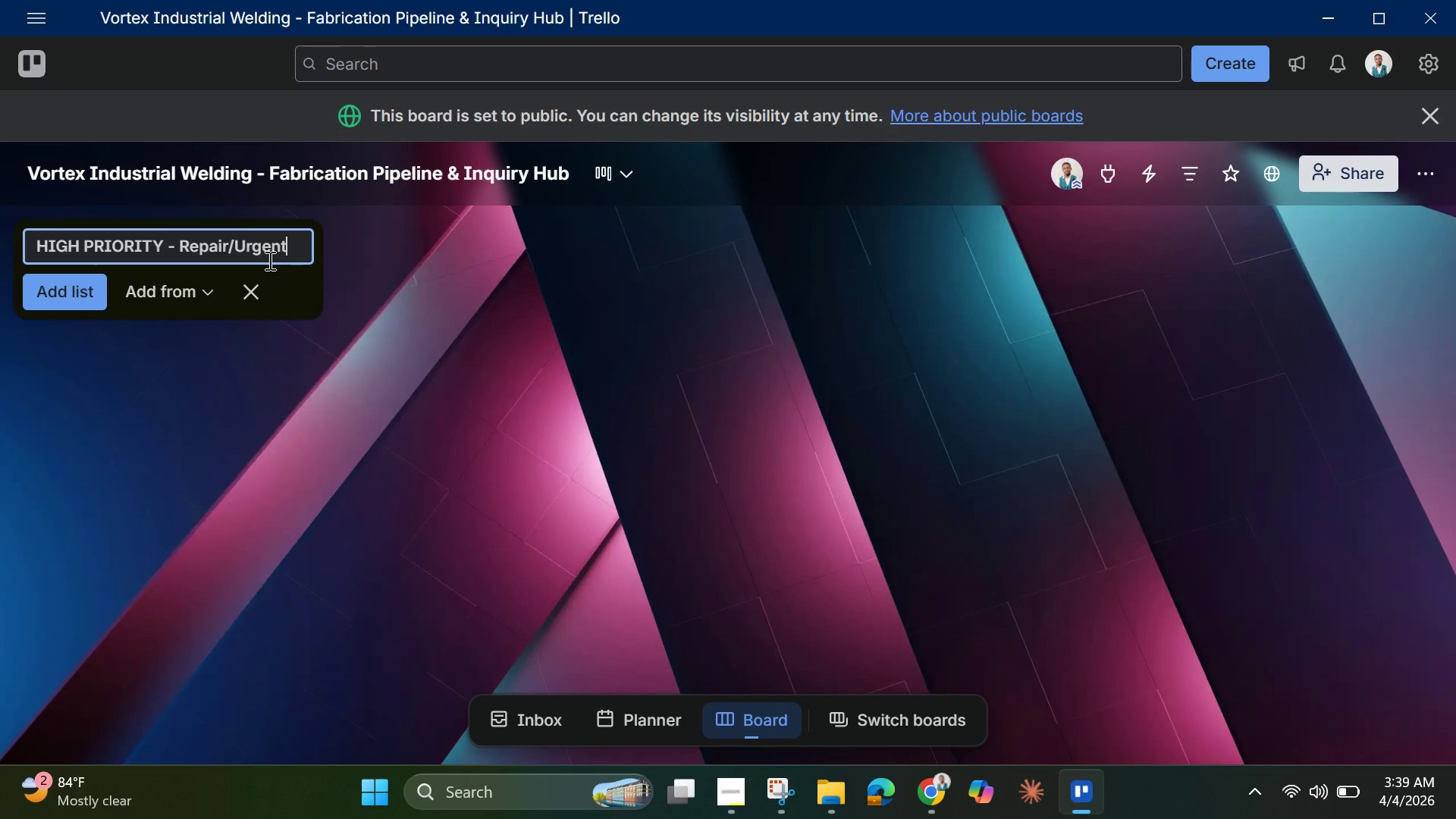 
key(Enter)
 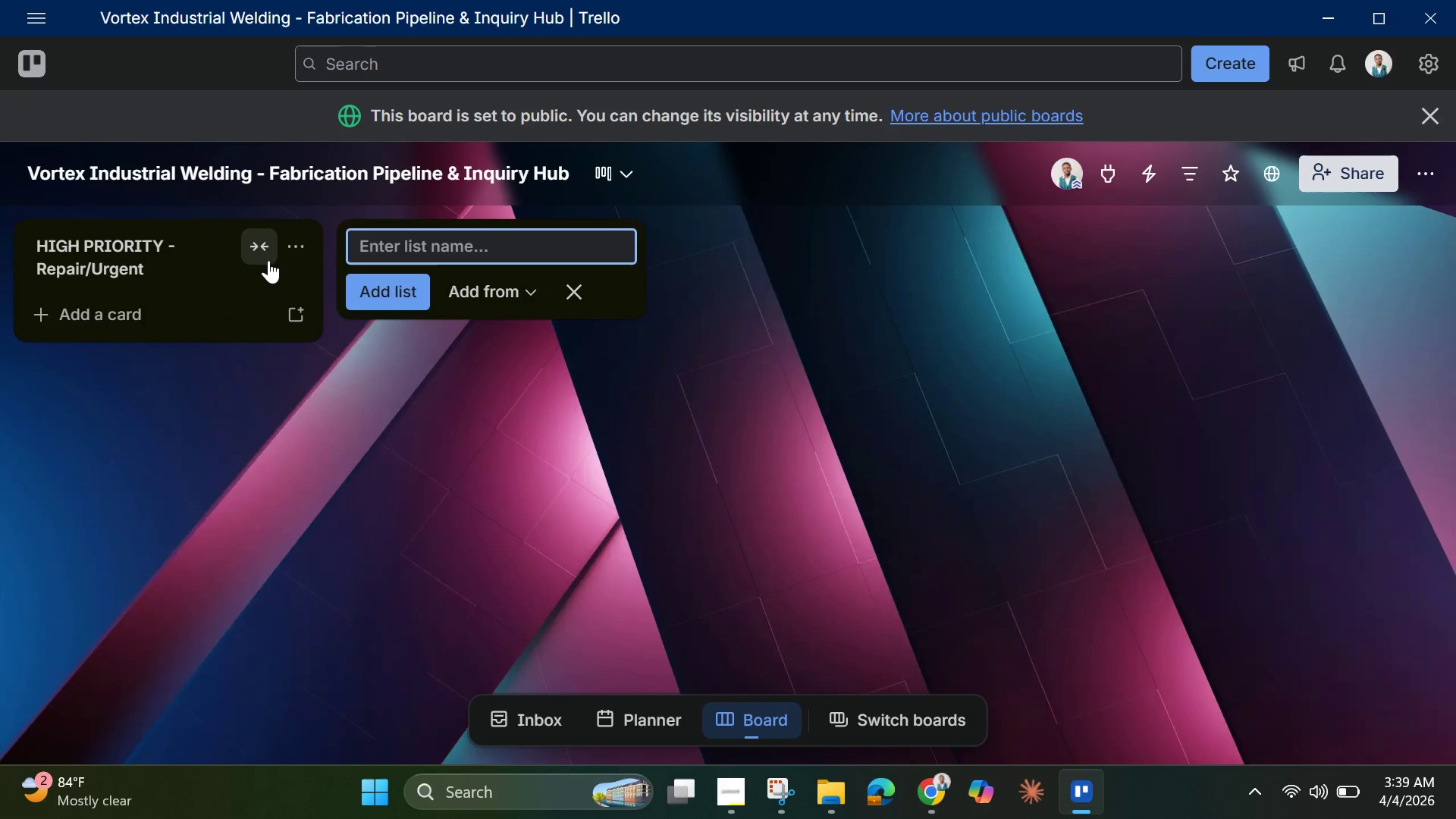 
type(New Inquiries _)
key(Backspace)
type(- S)
 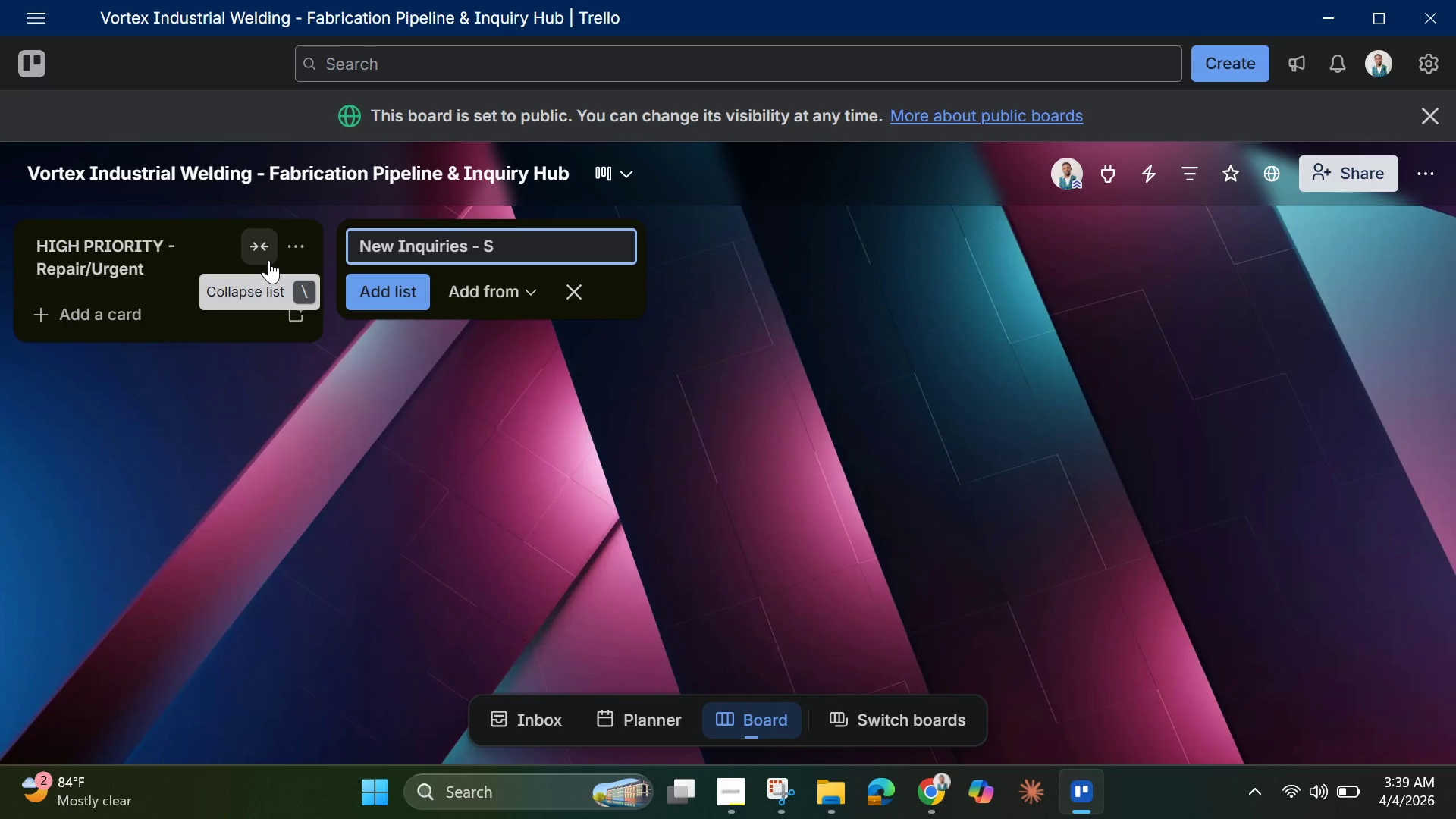 
type(peciality Alloy ()
 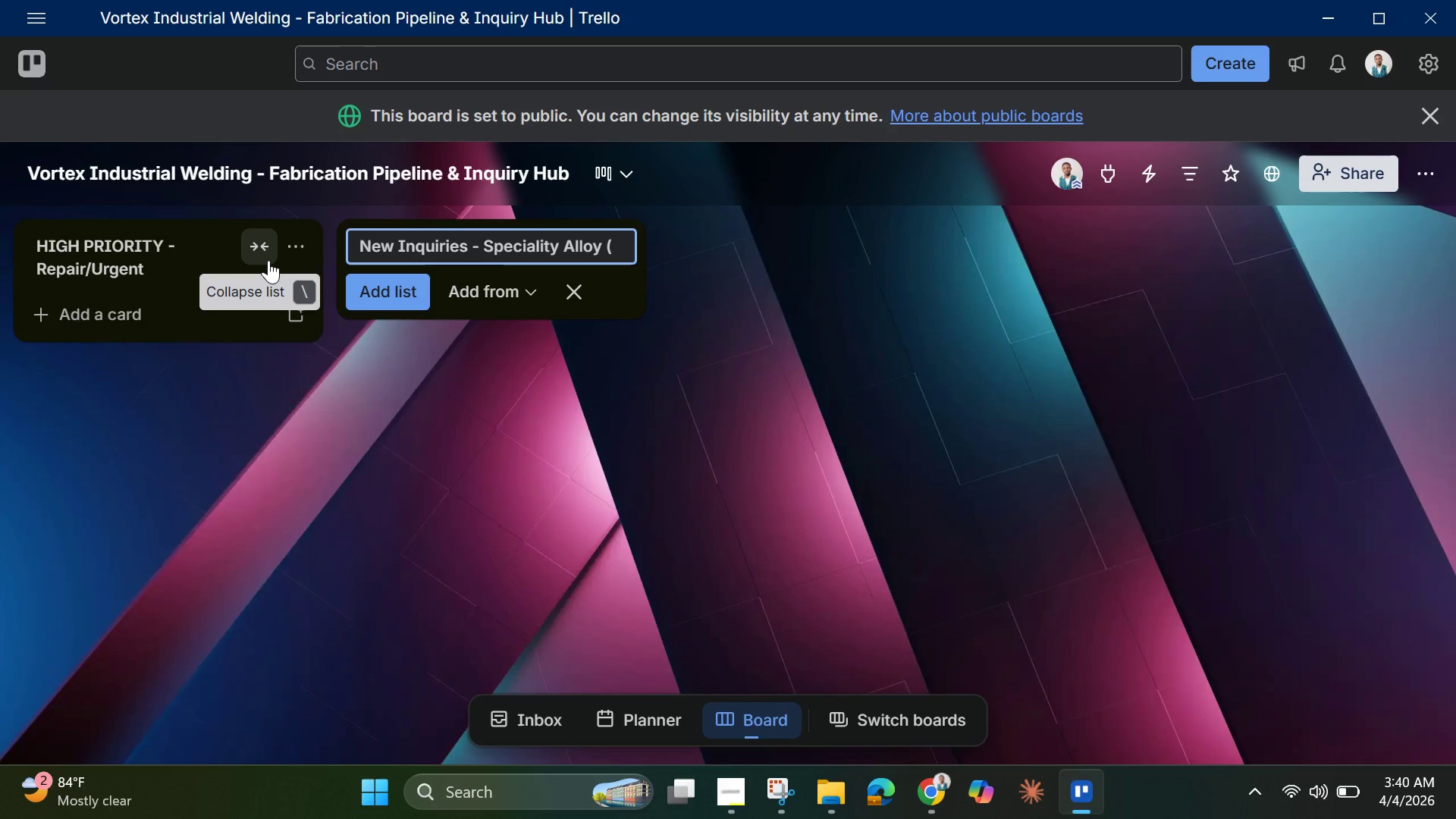 
hold_key(key=ShiftLeft, duration=1.5)
 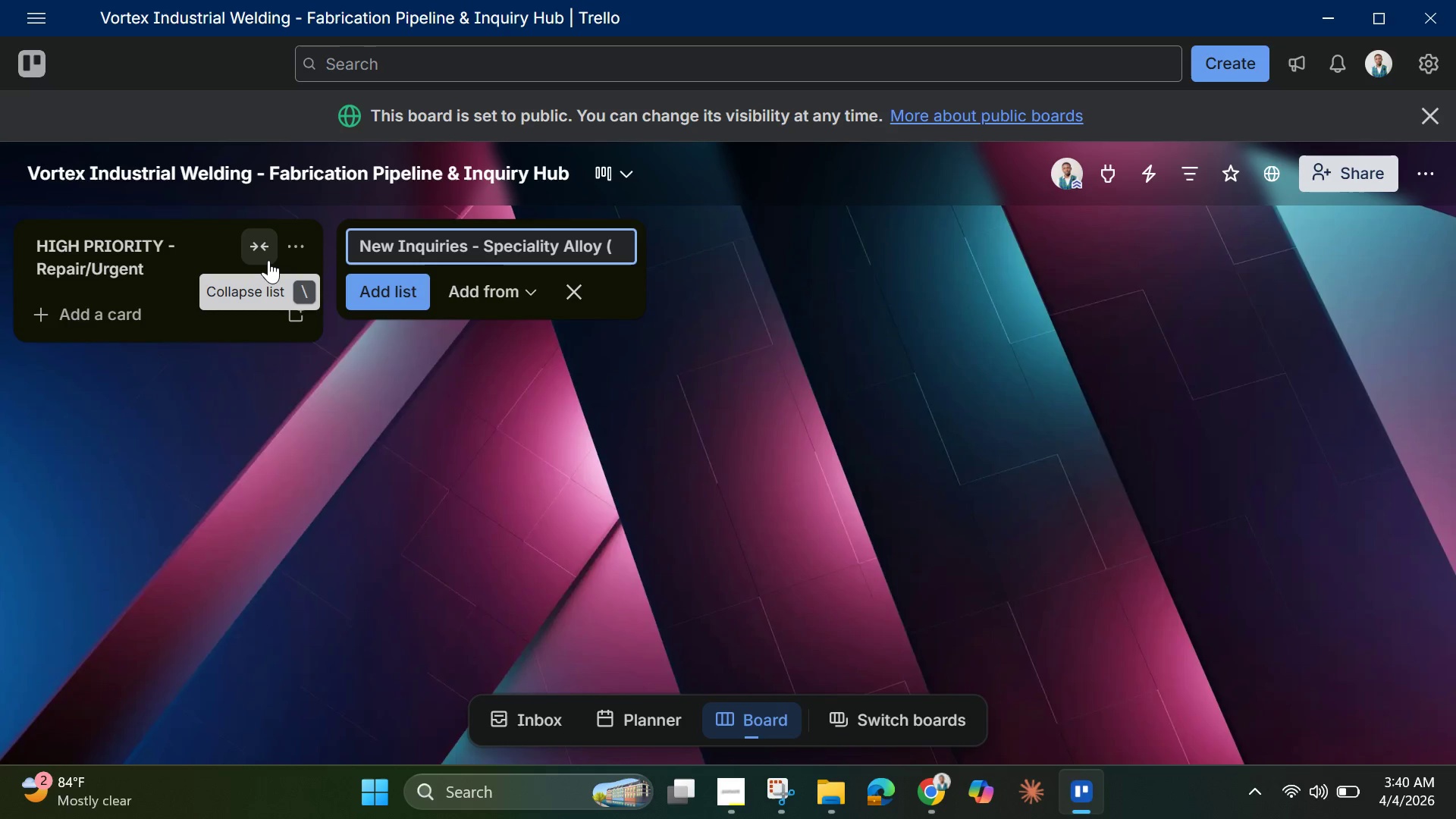 
type(TIG )
key(Backspace)
type(/ )
key(Backspace)
type(Aluminum )
key(Backspace)
 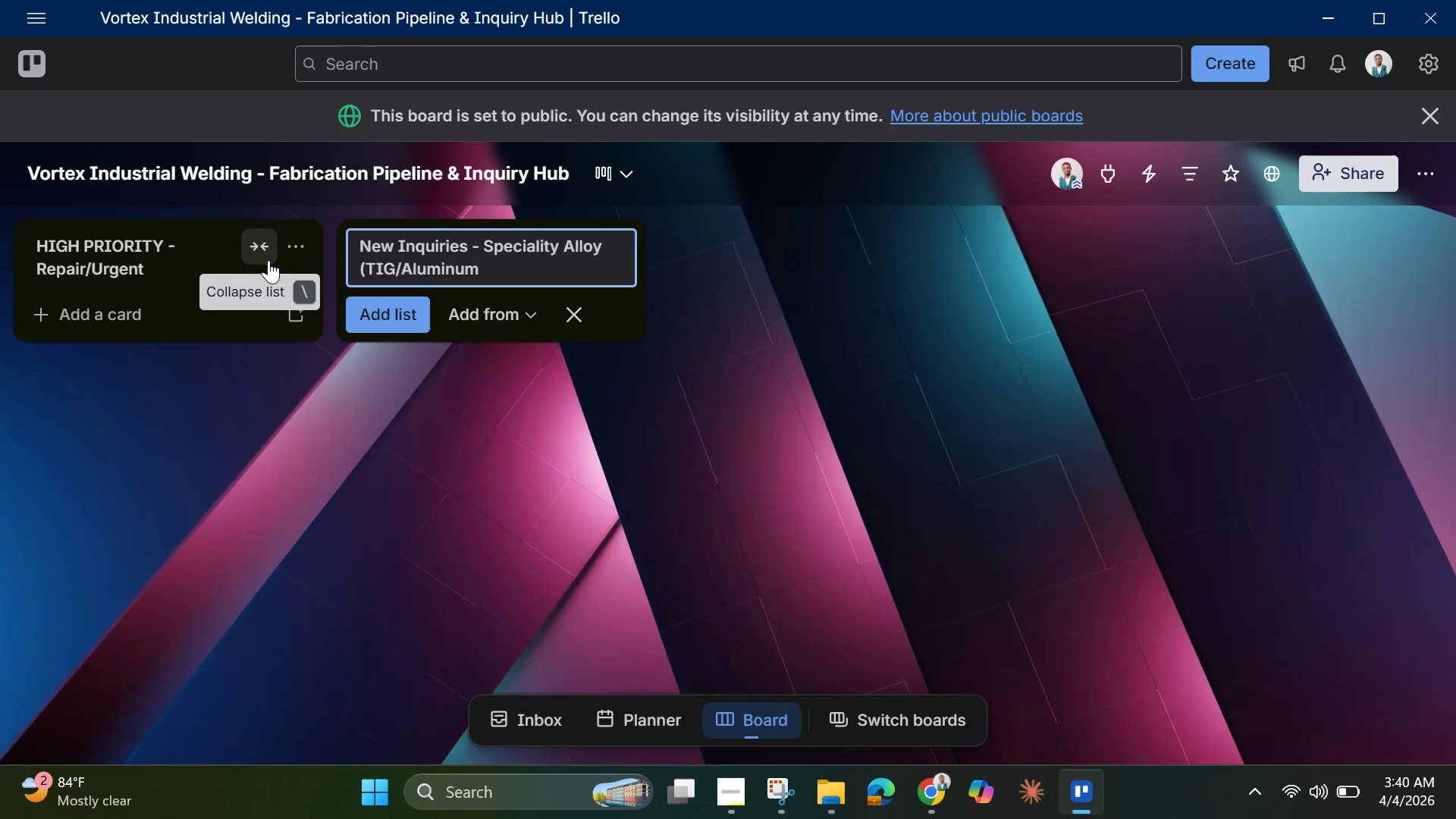 
type(/Marine?)
key(Backspace)
type())
 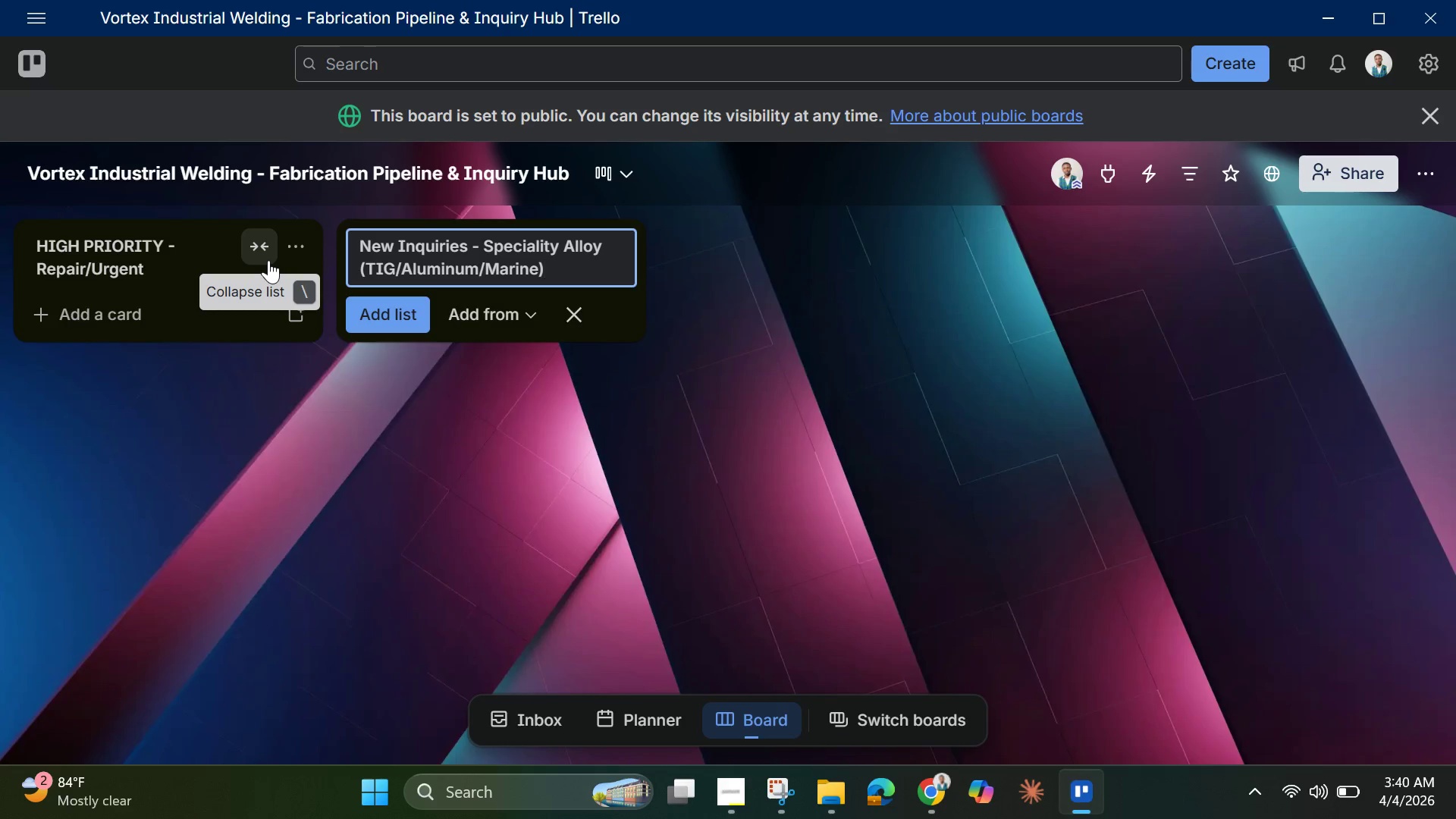 
wait(6.23)
 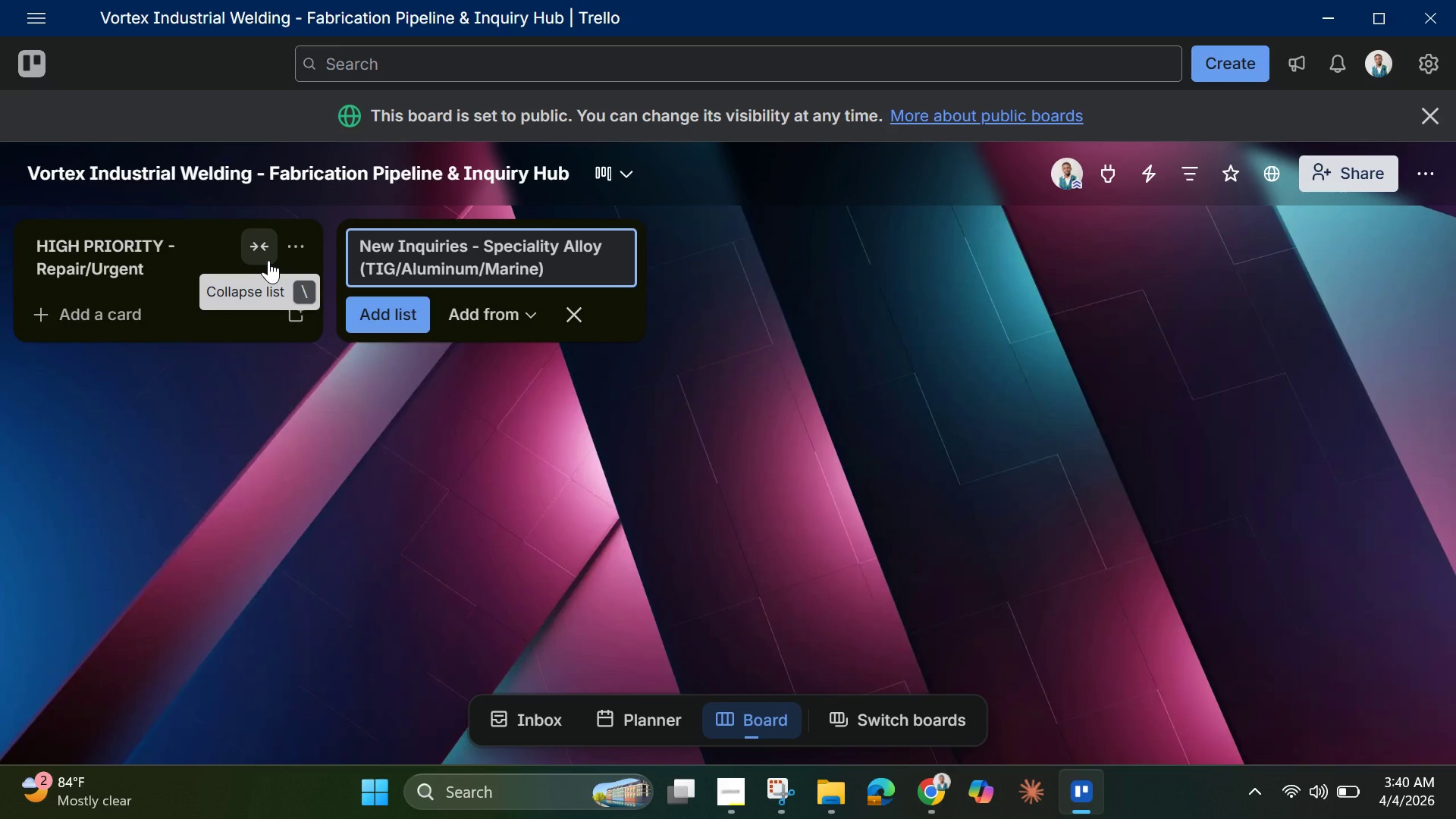 
key(Enter)
 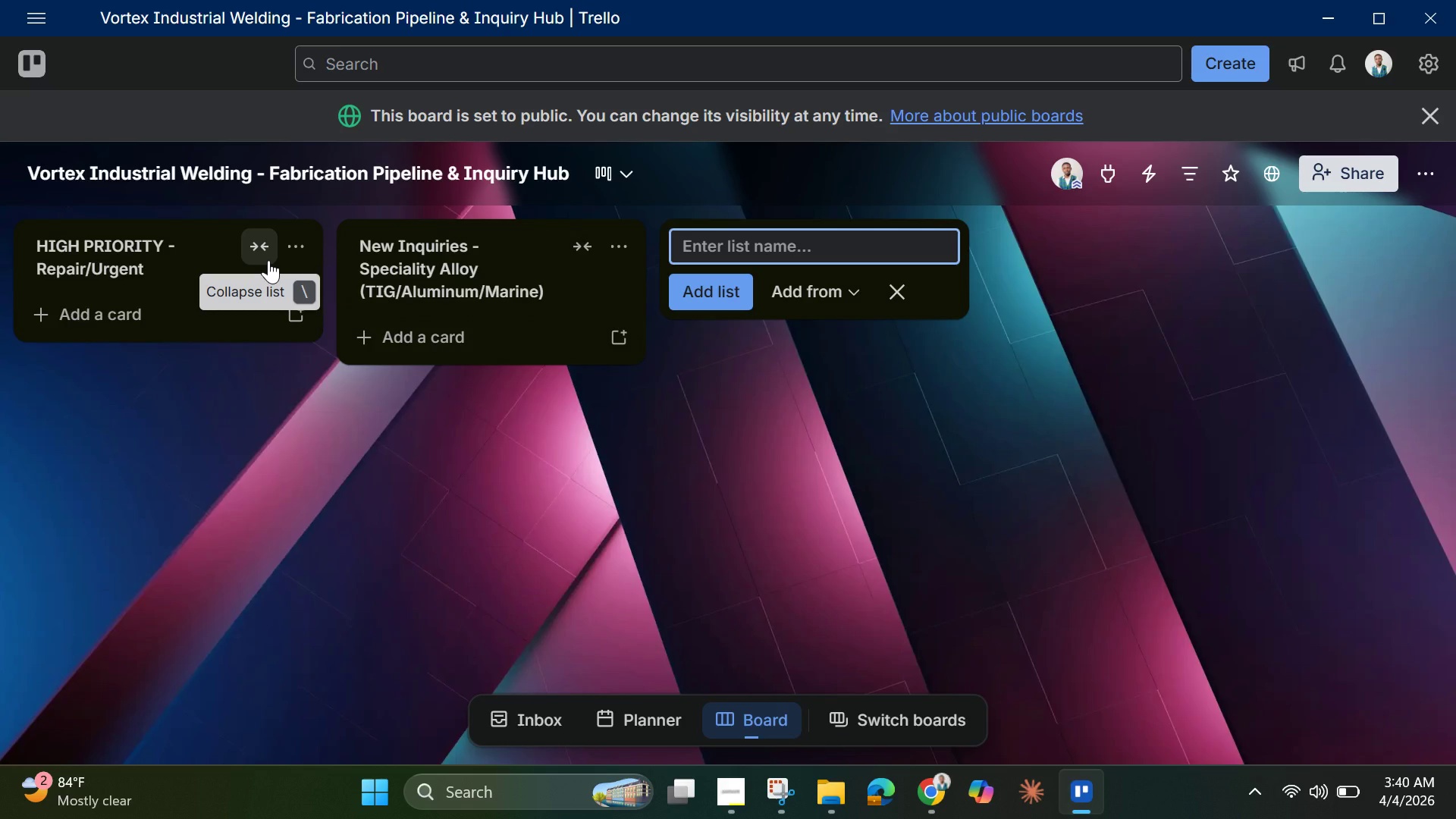 
wait(7.12)
 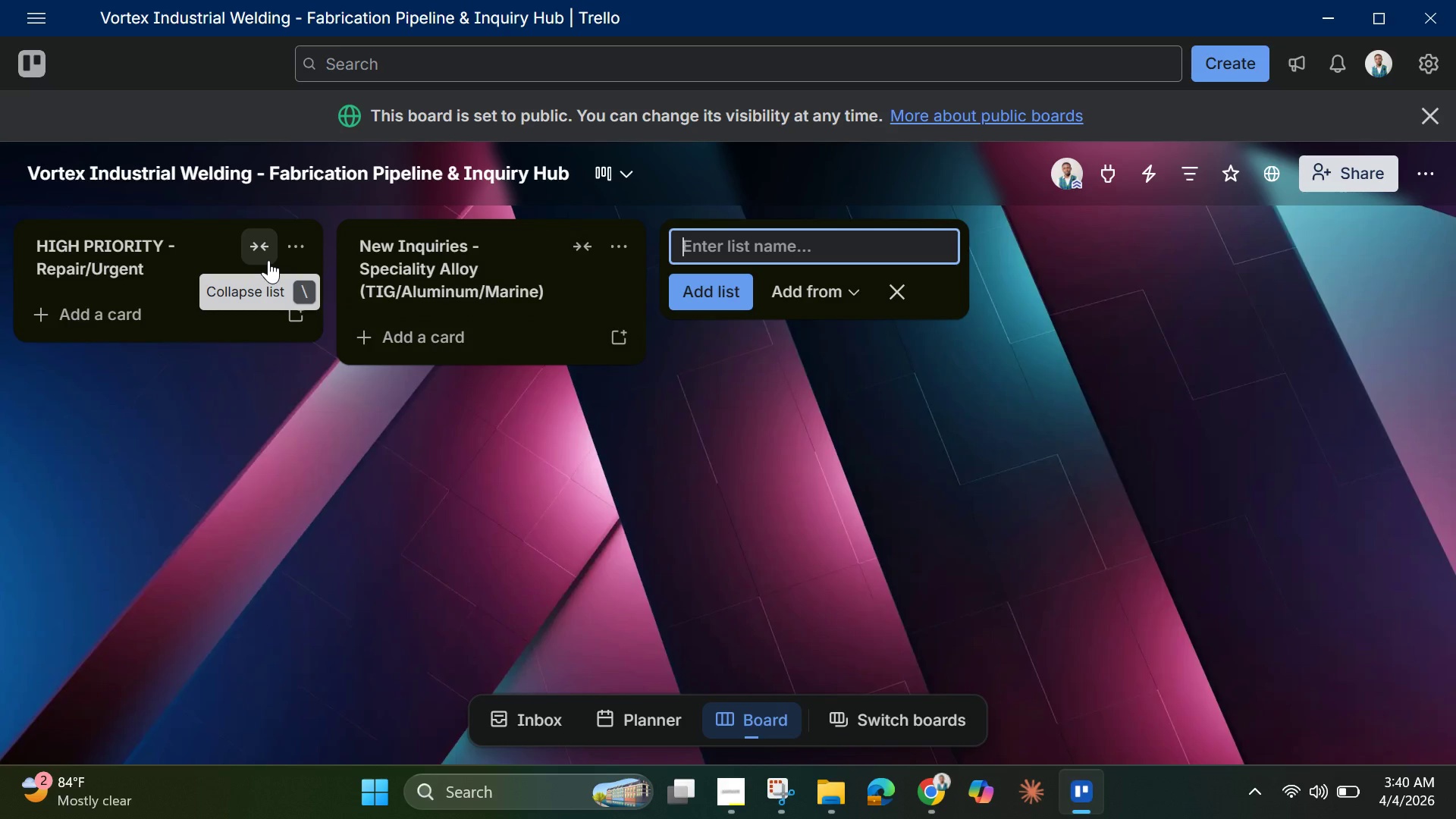 
type(New Inquiries - Structural Steel )
 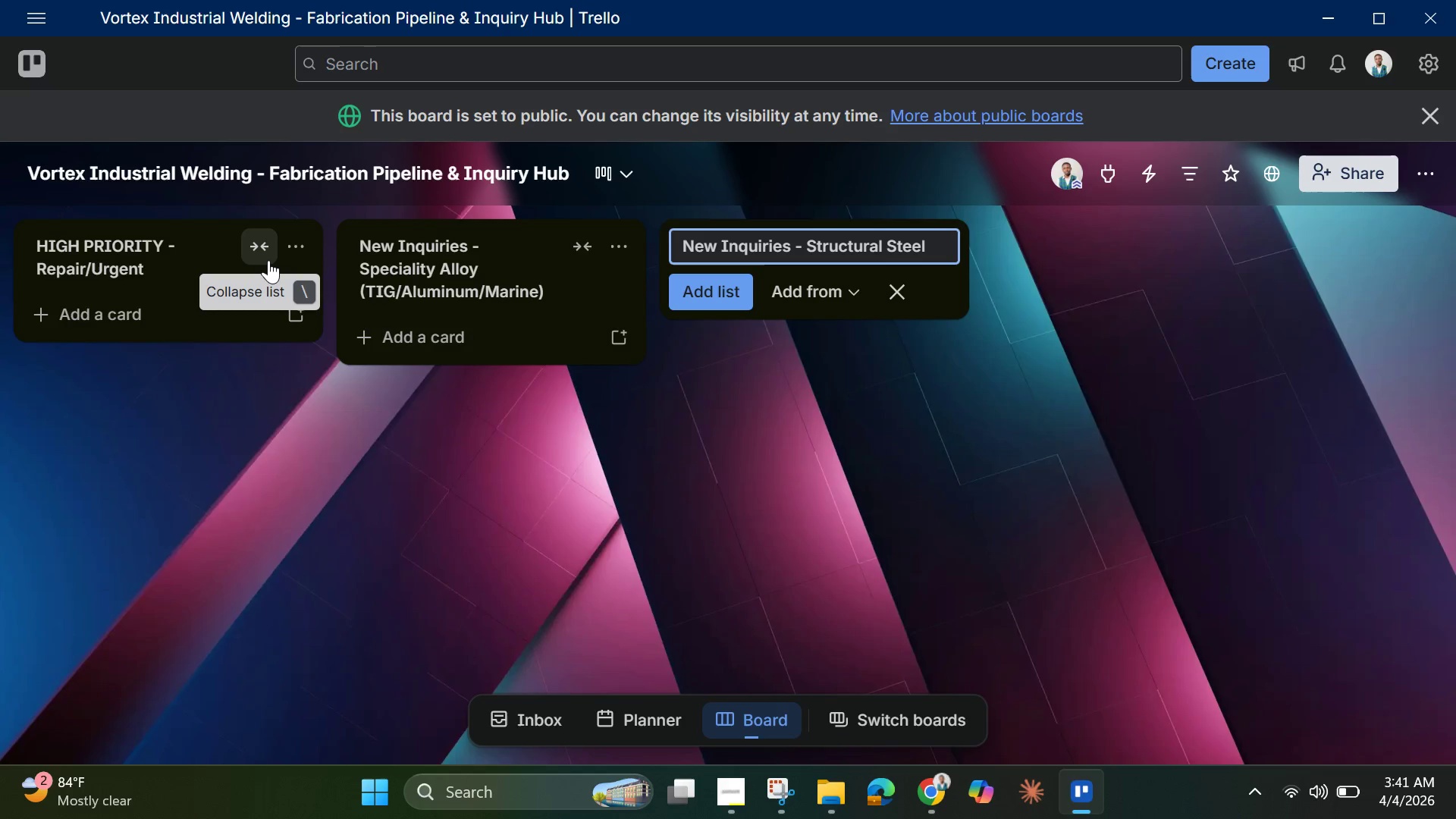 
key(Enter)
 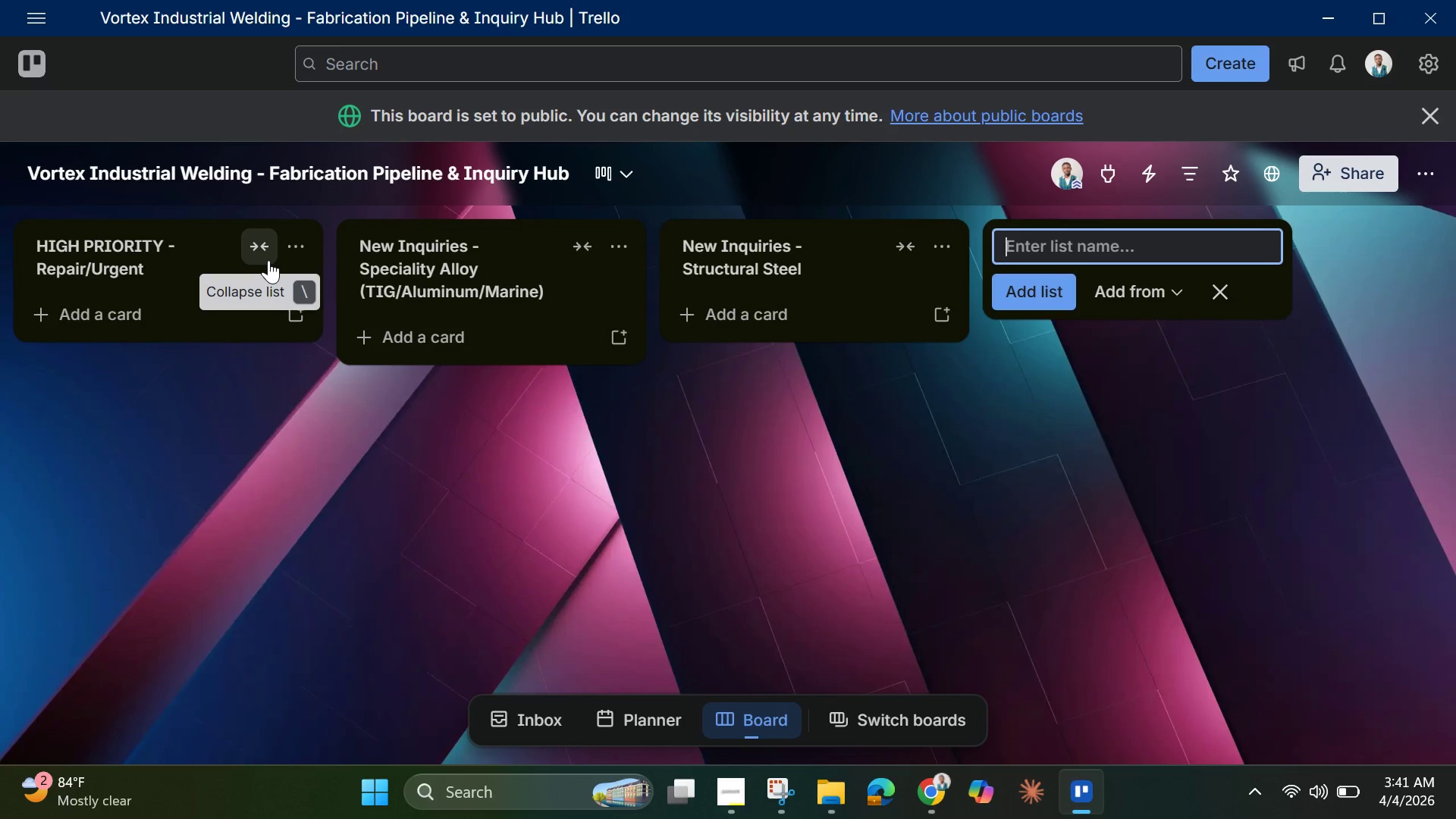 
wait(7.41)
 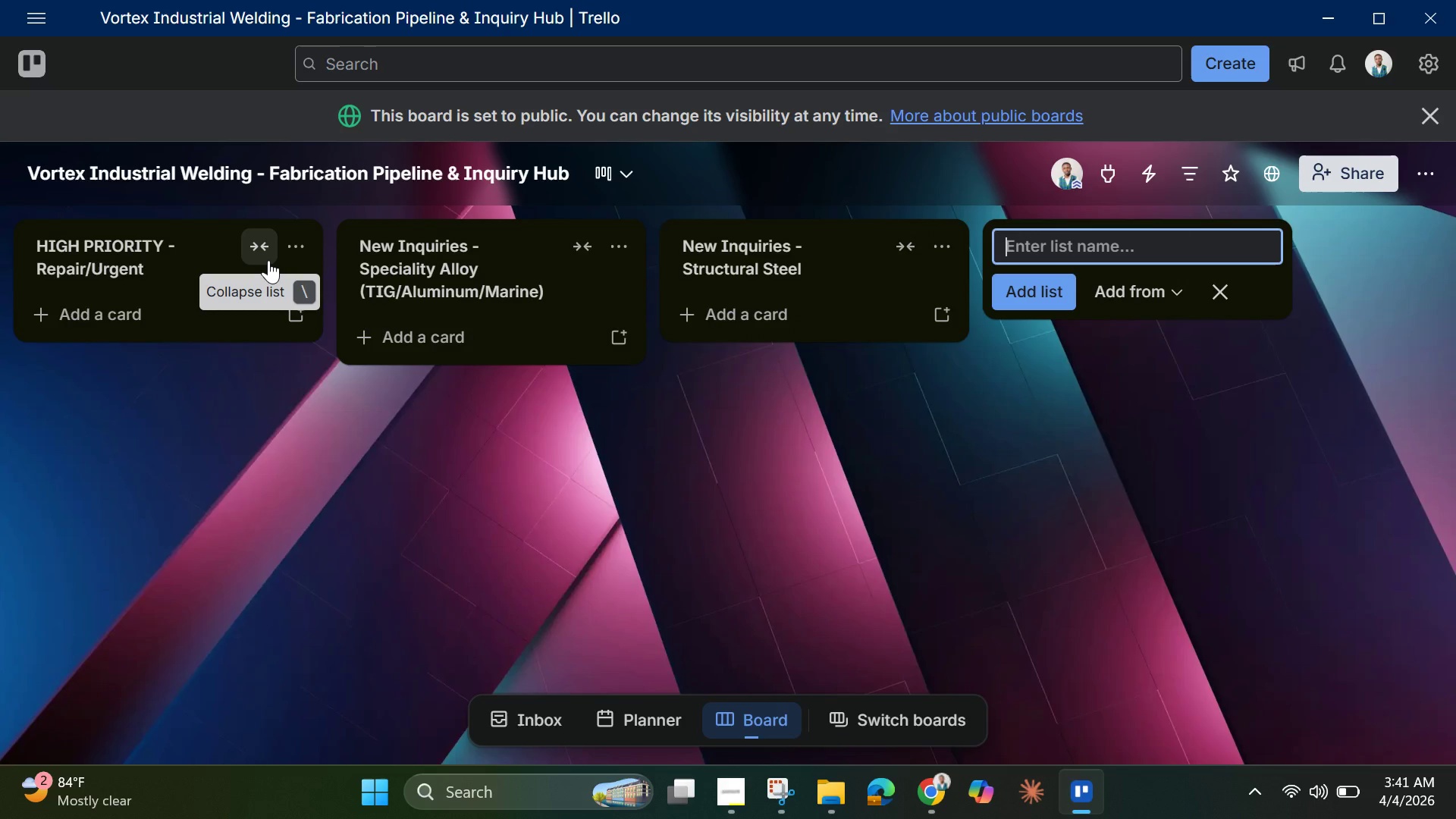 
type(New Inquiries - Custom Fabrication)
 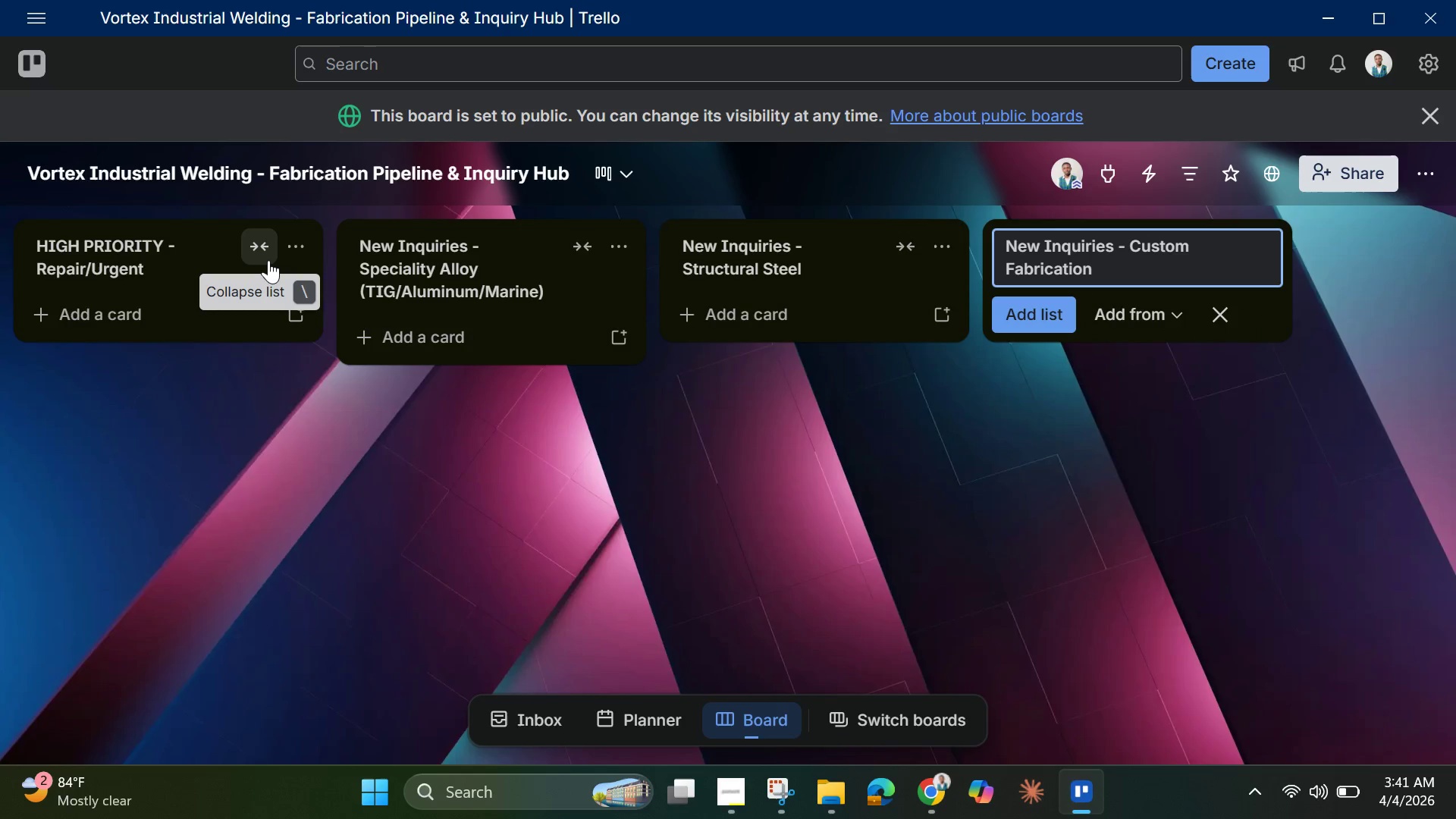 
key(Enter)
 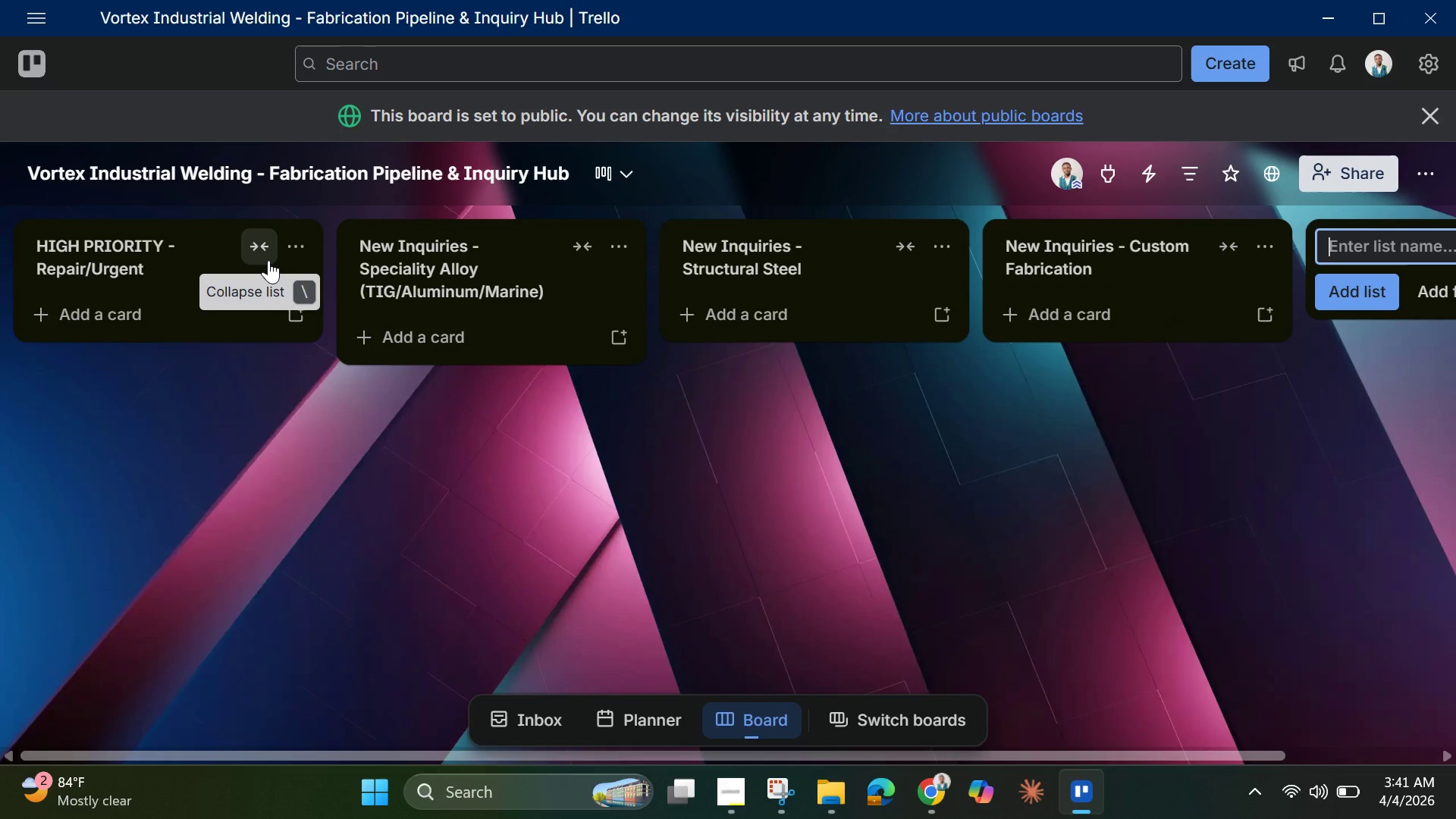 
wait(11.72)
 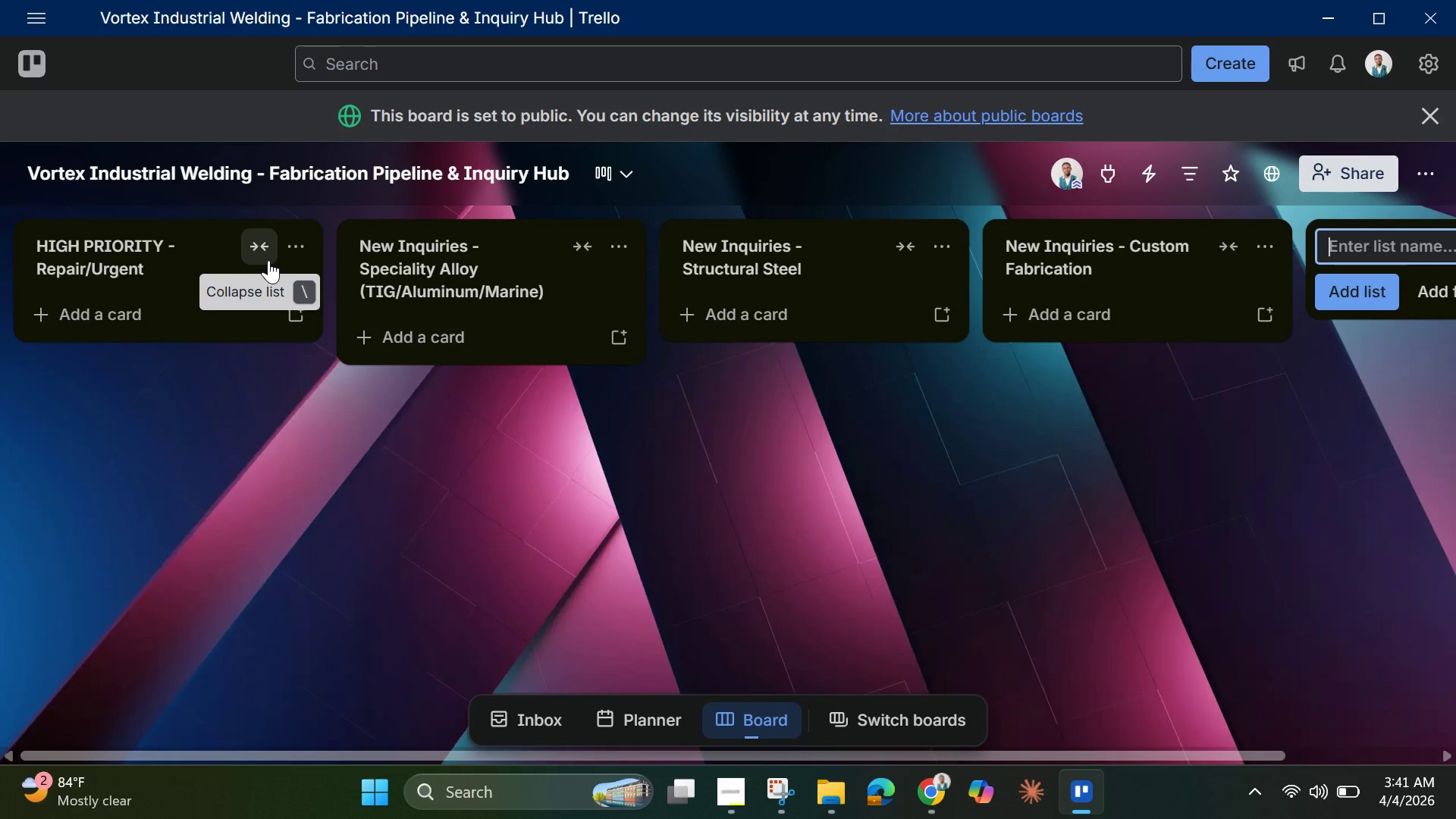 
type(In Review ^)
key(Backspace)
type(& Triage)
 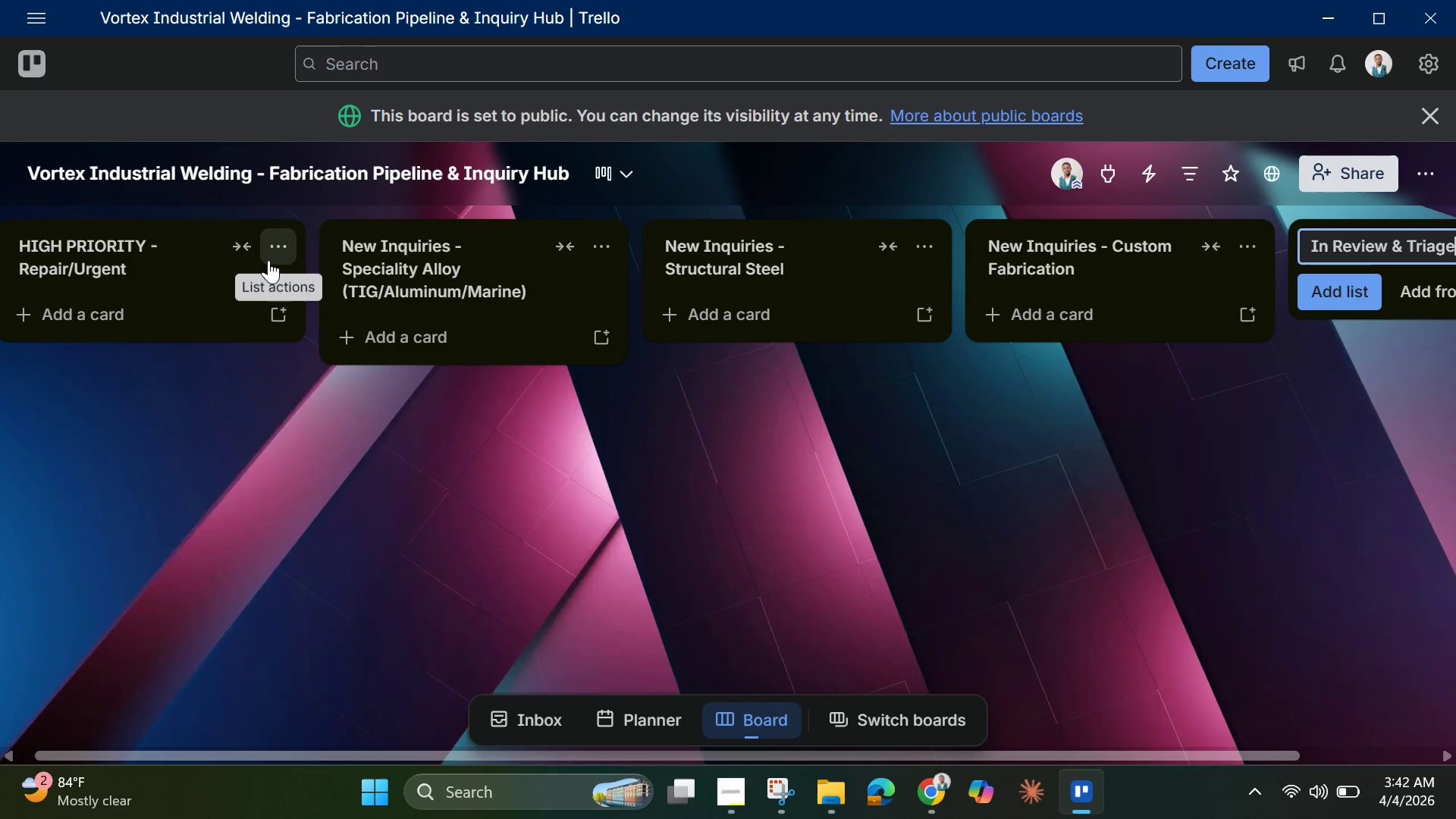 
key(Enter)
 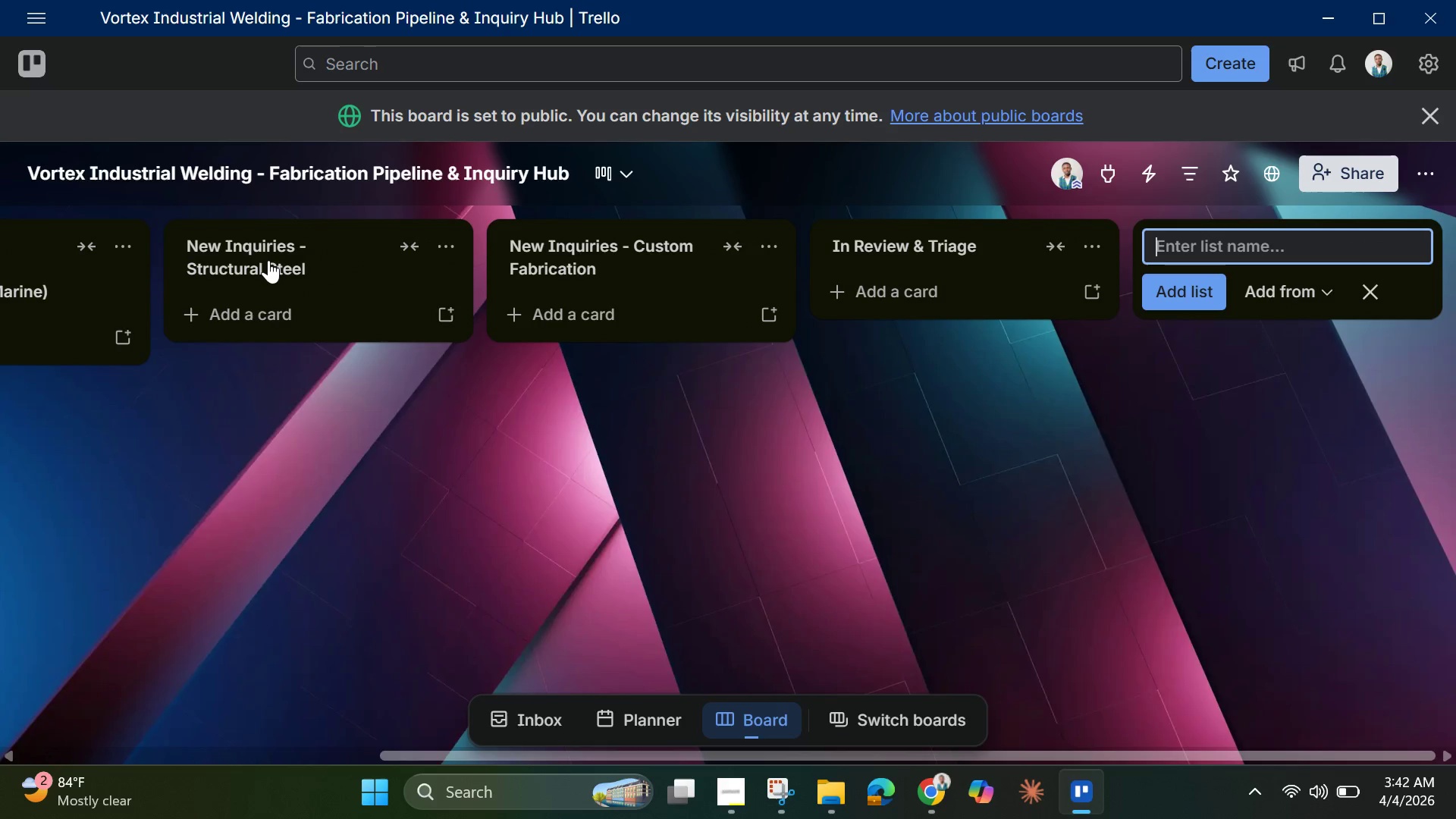 
type(Quote Provided)
 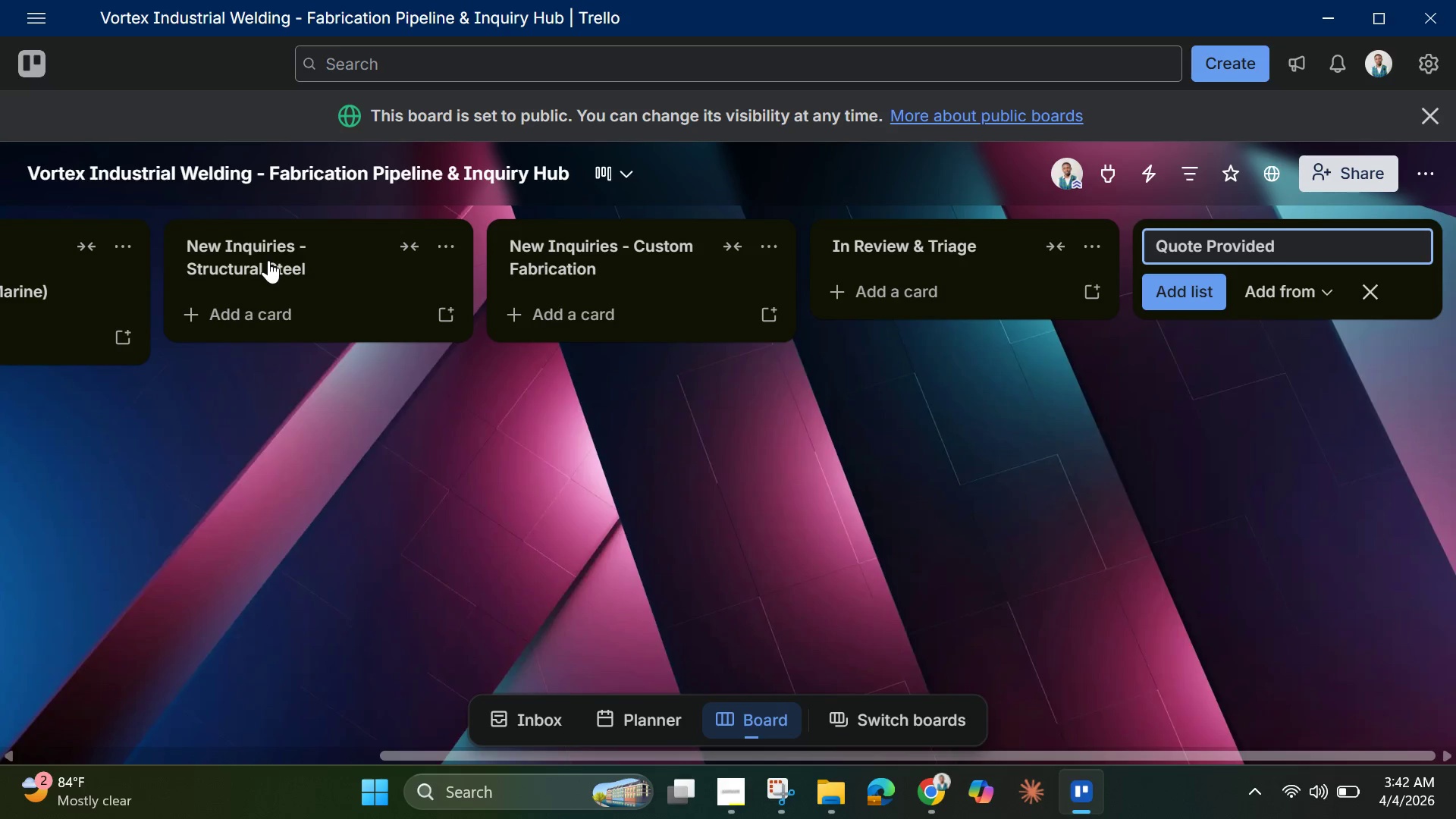 
wait(5.86)
 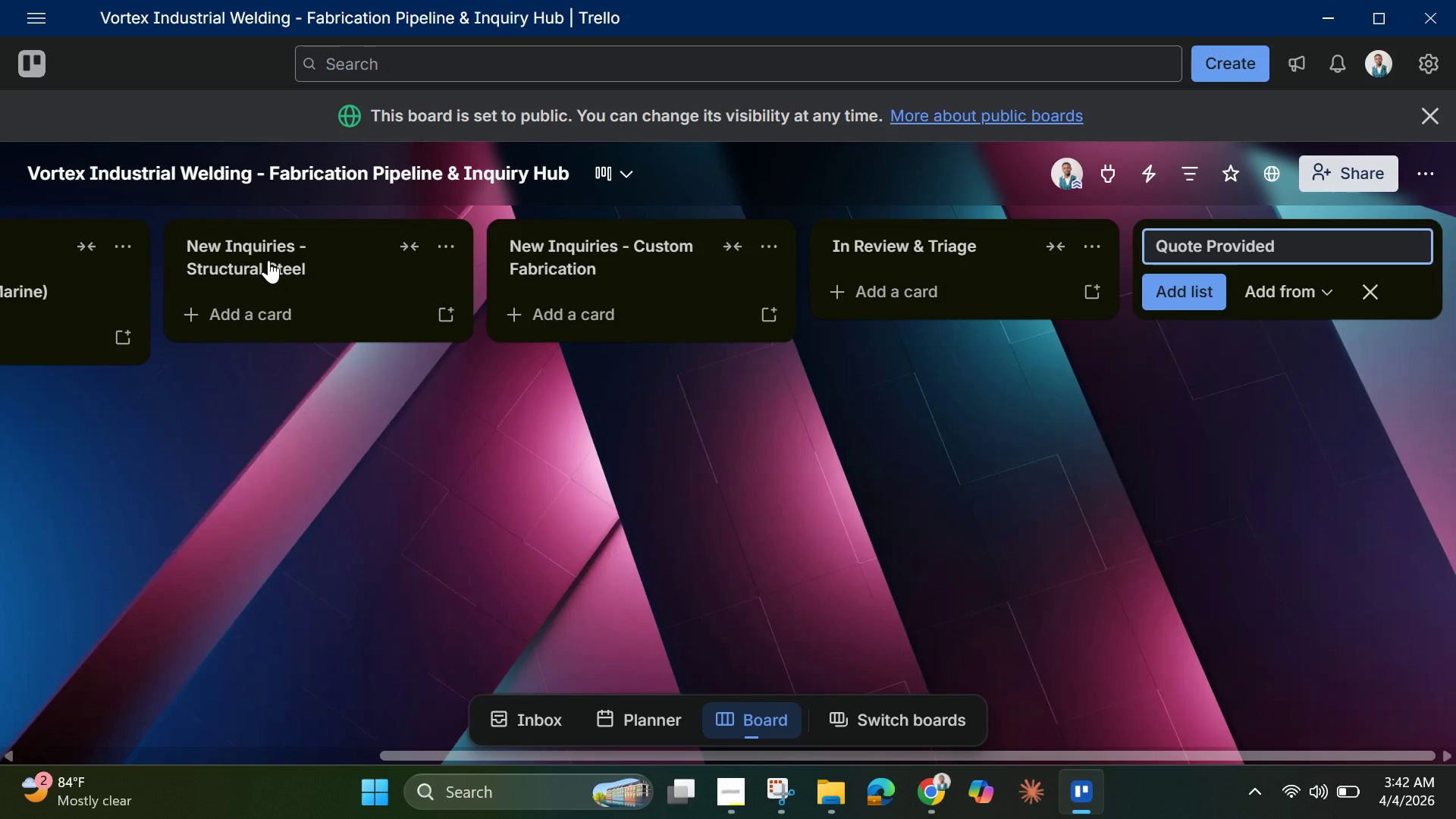 
key(Enter)
 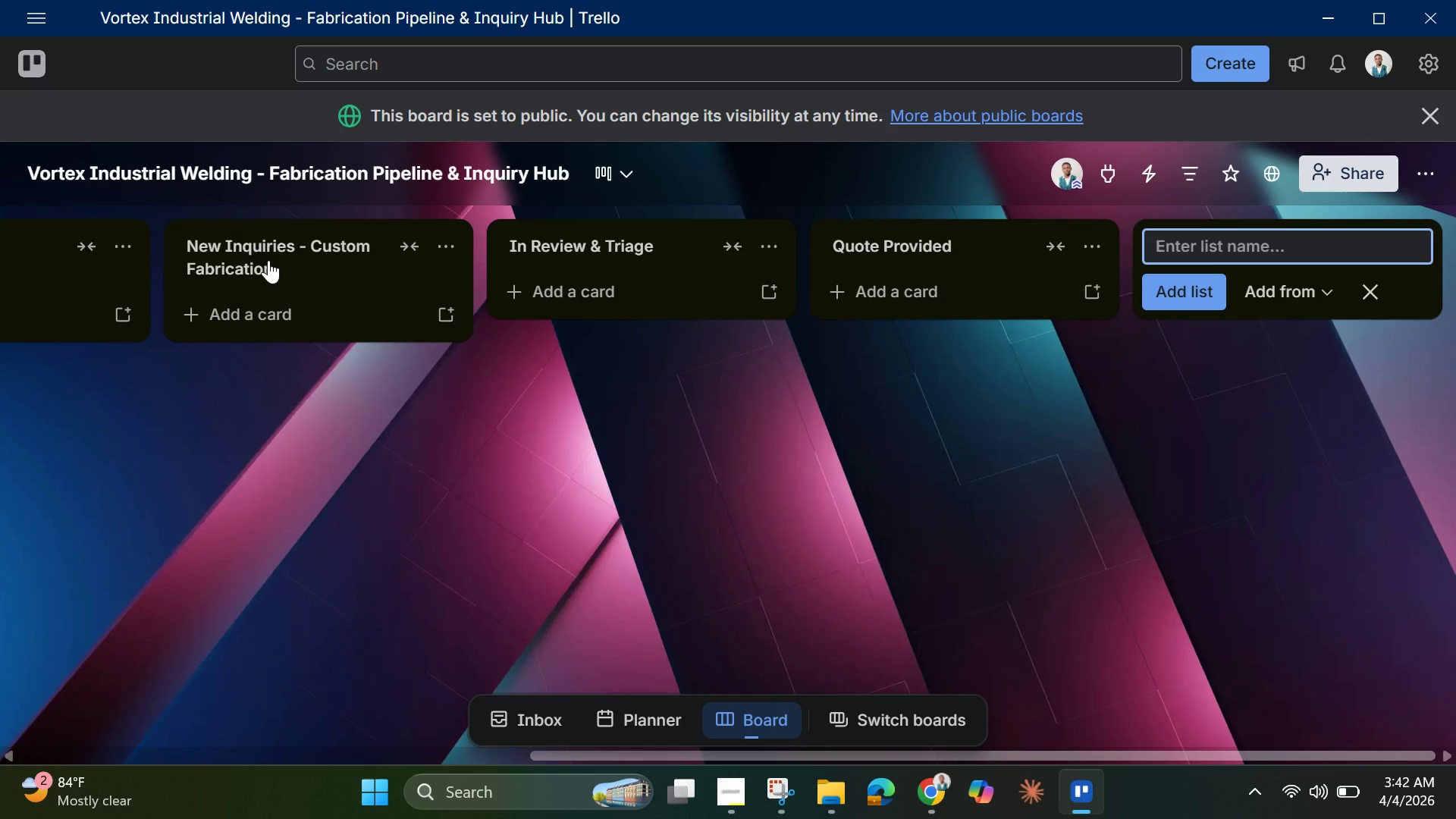 
type(In p)
key(Backspace)
type(Production)
 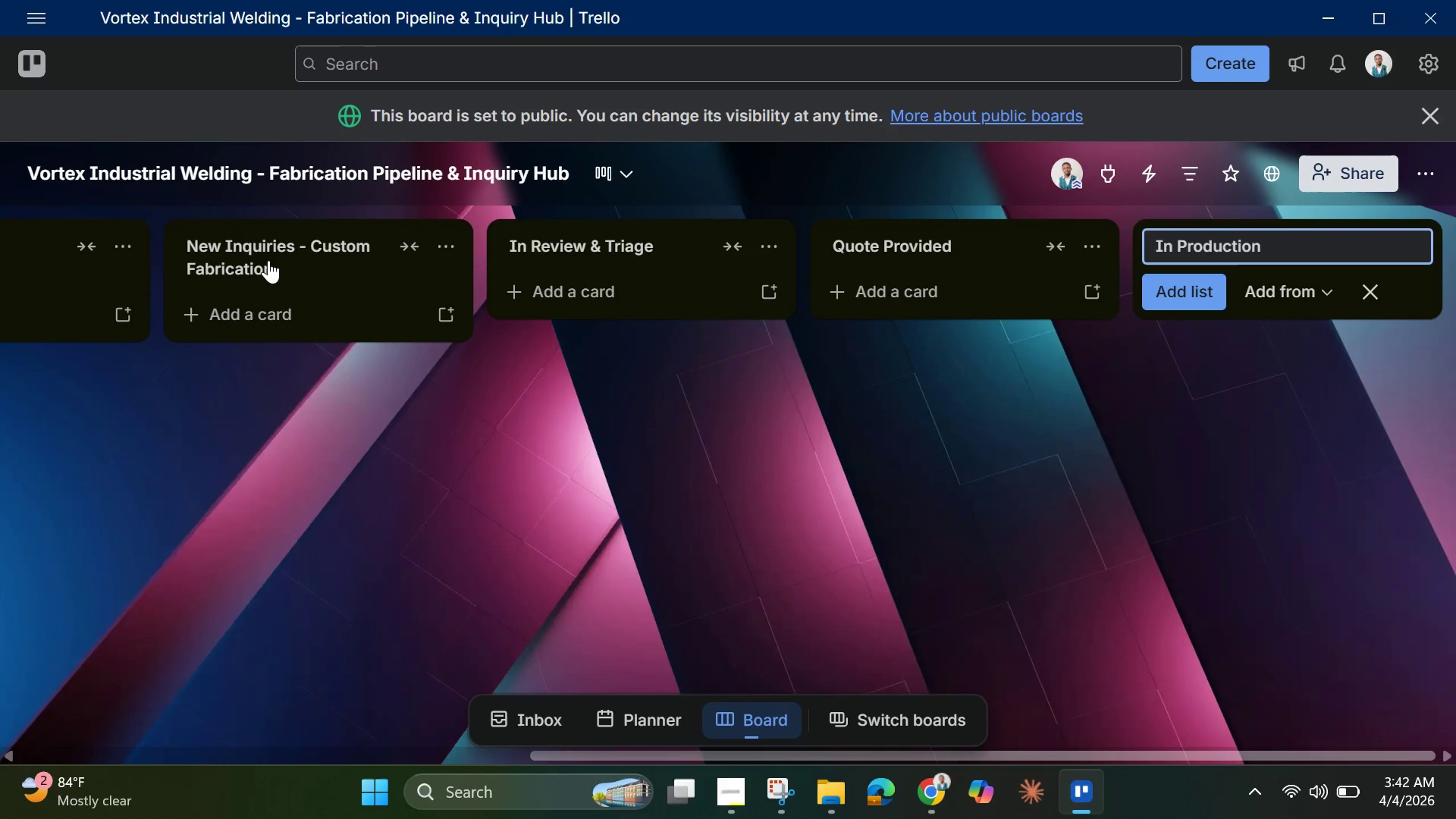 
key(Enter)
 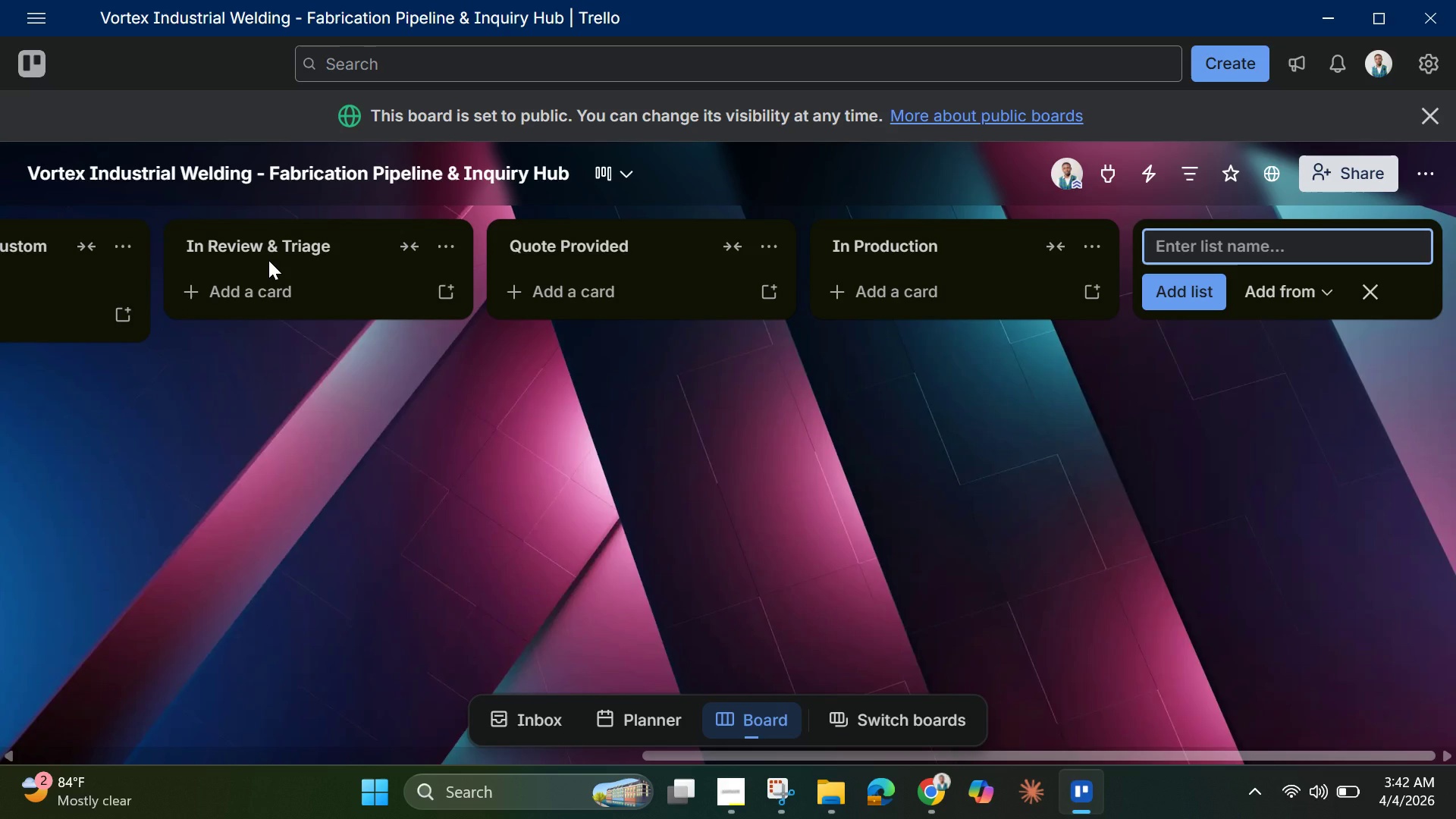 
type(Com[pl)
key(Backspace)
key(Backspace)
type(leted & Shipped)
 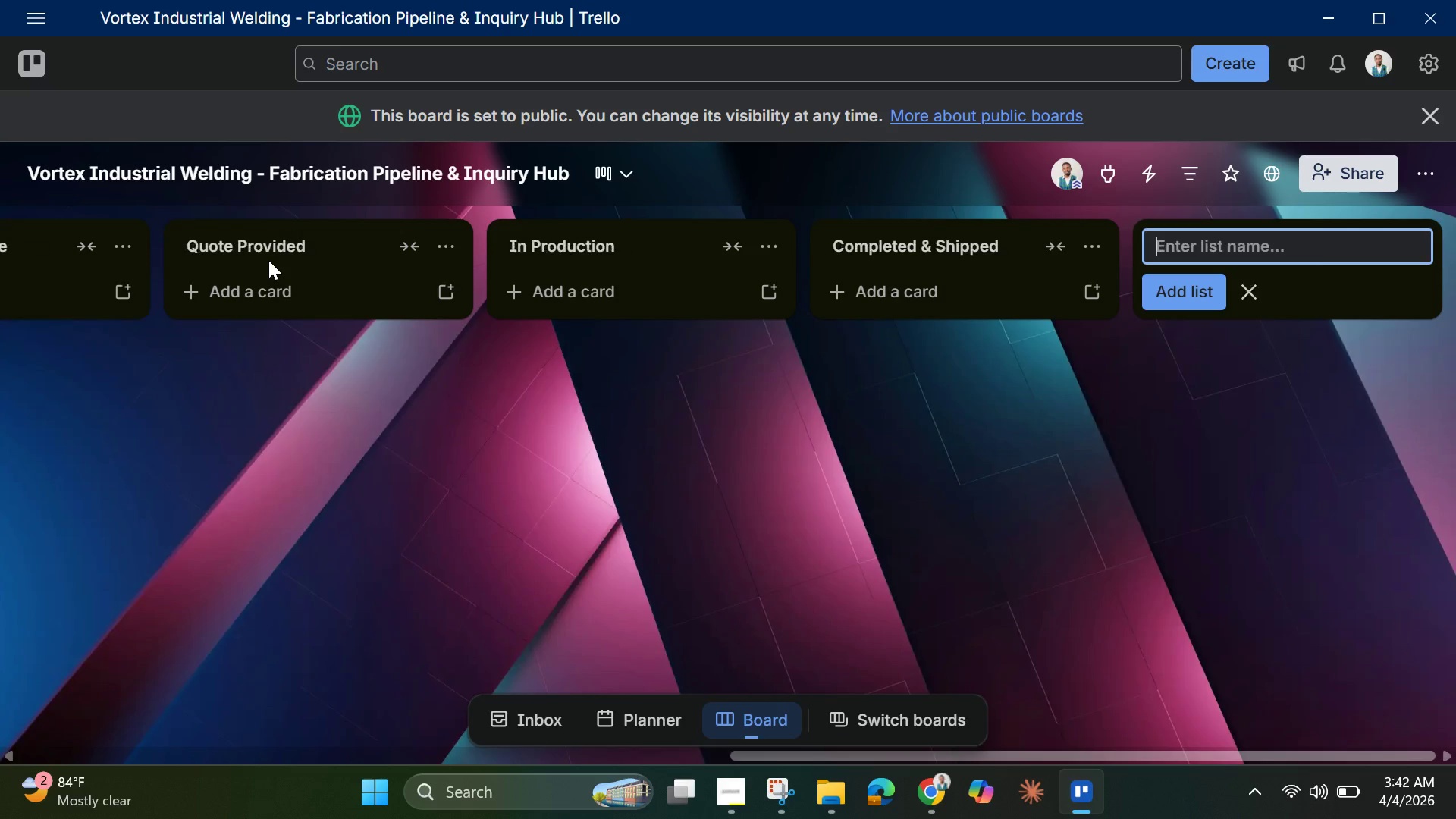 
 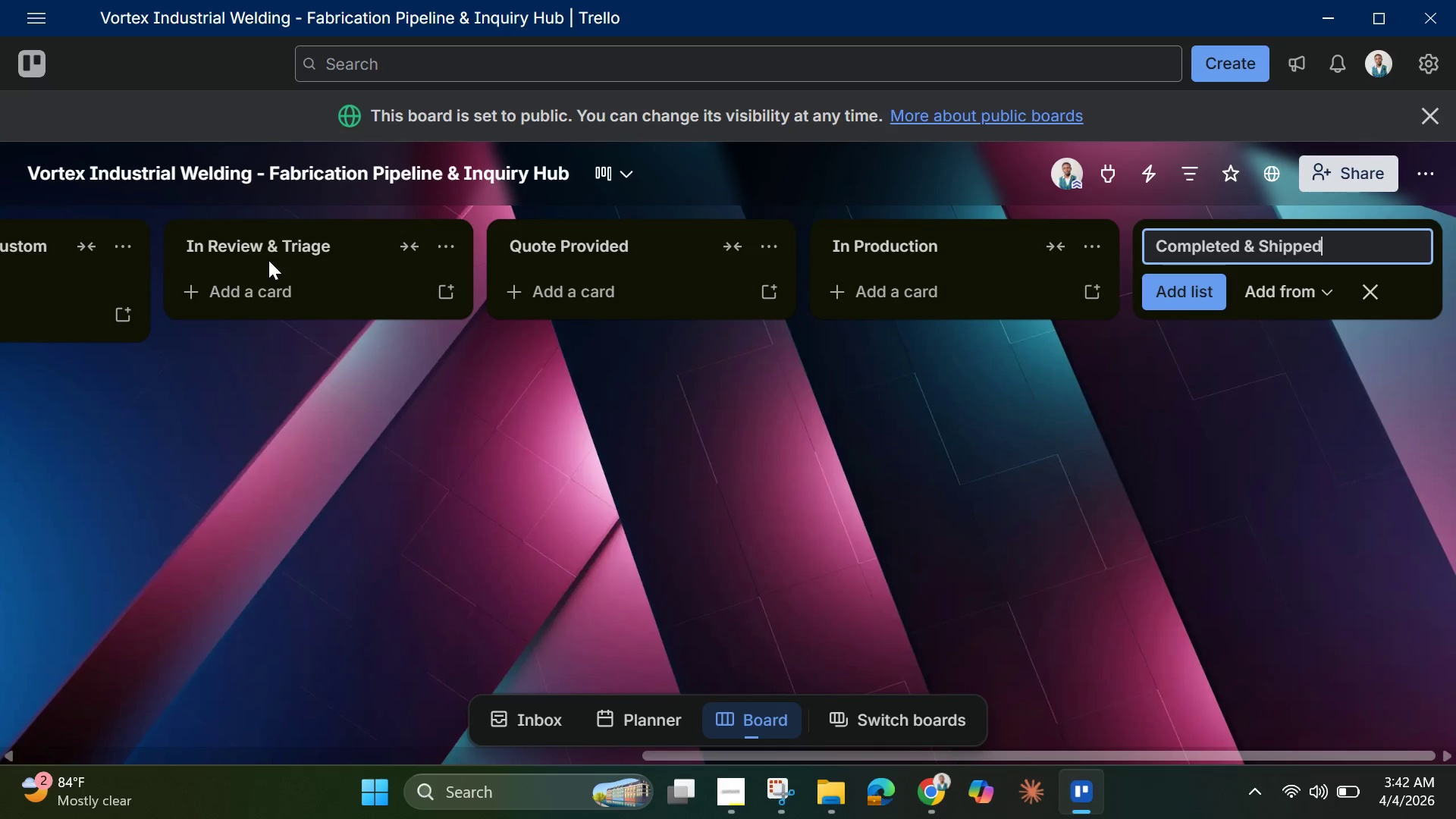 
key(Enter)
 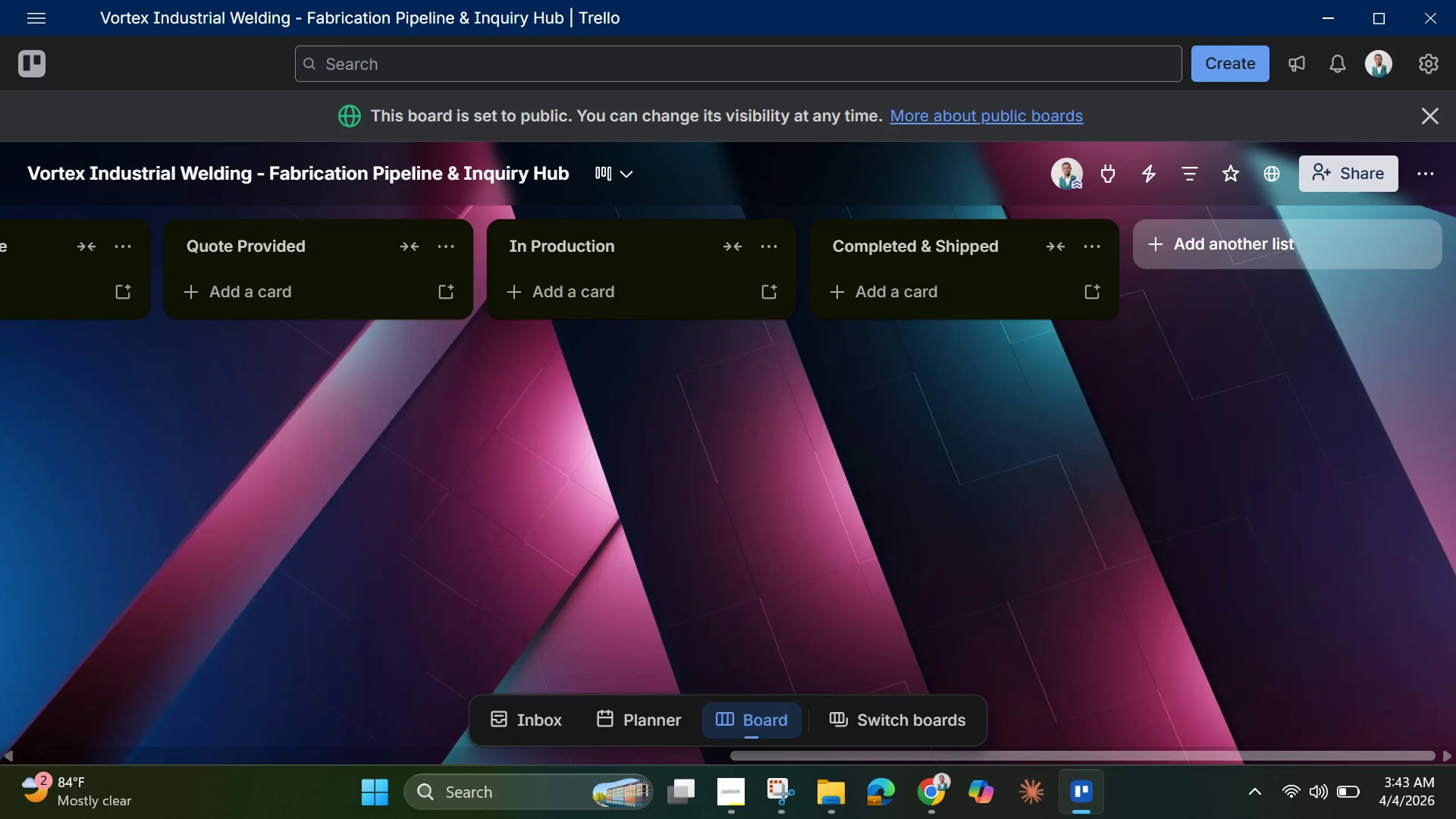 
wait(11.06)
 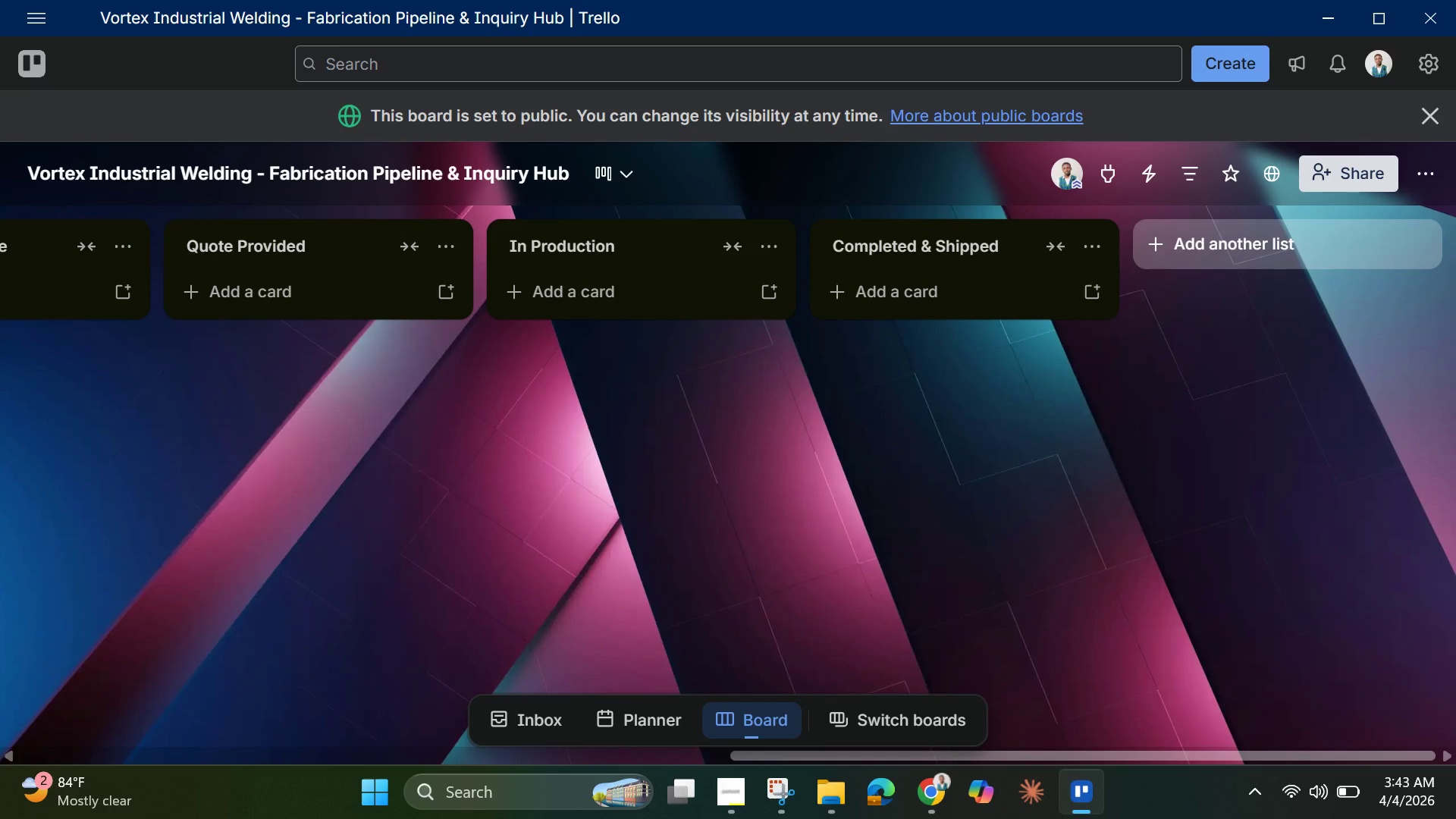 
left_click([1422, 183])
 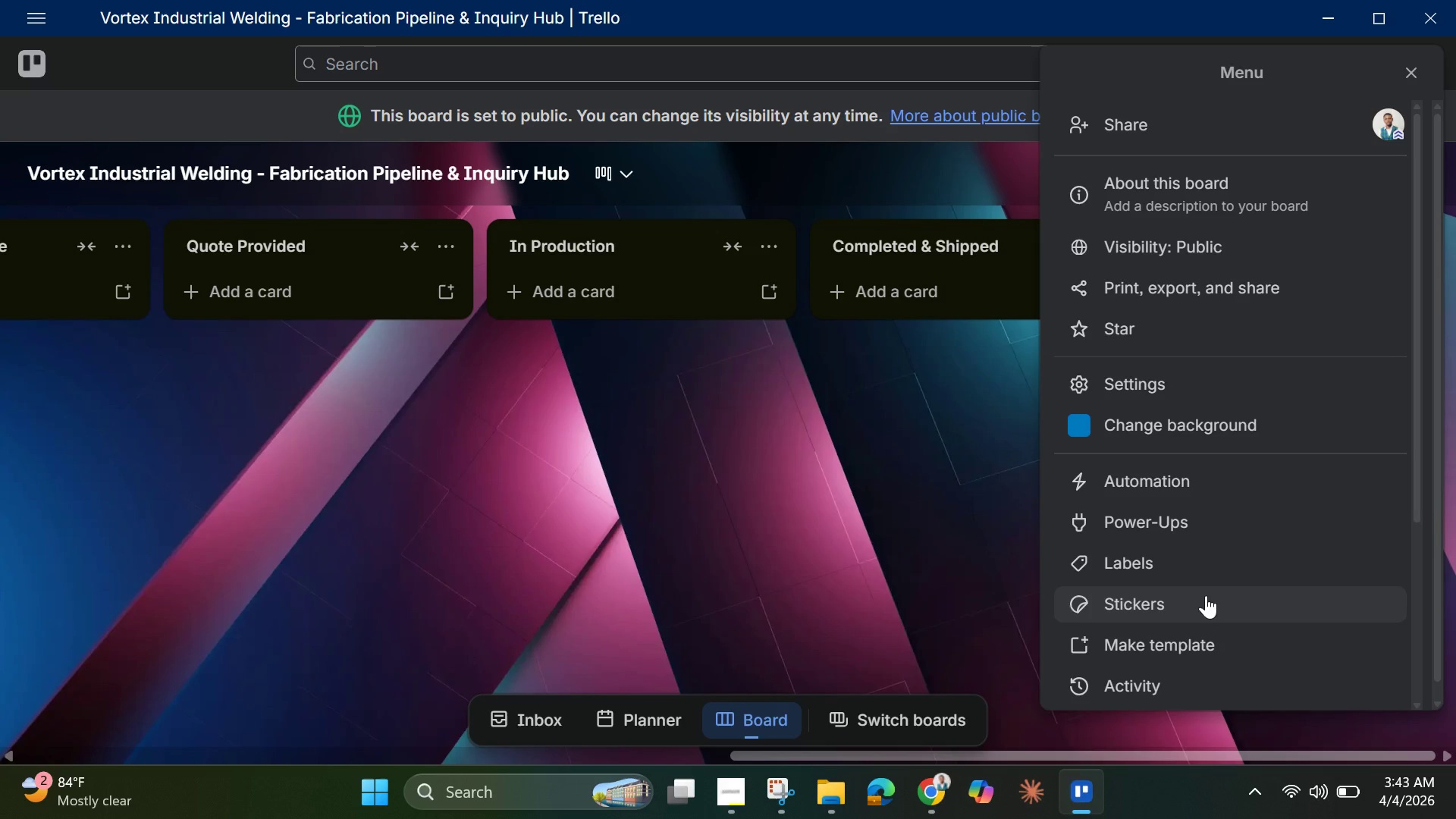 
scroll: coordinate [1203, 617], scroll_direction: down, amount: 3.0
 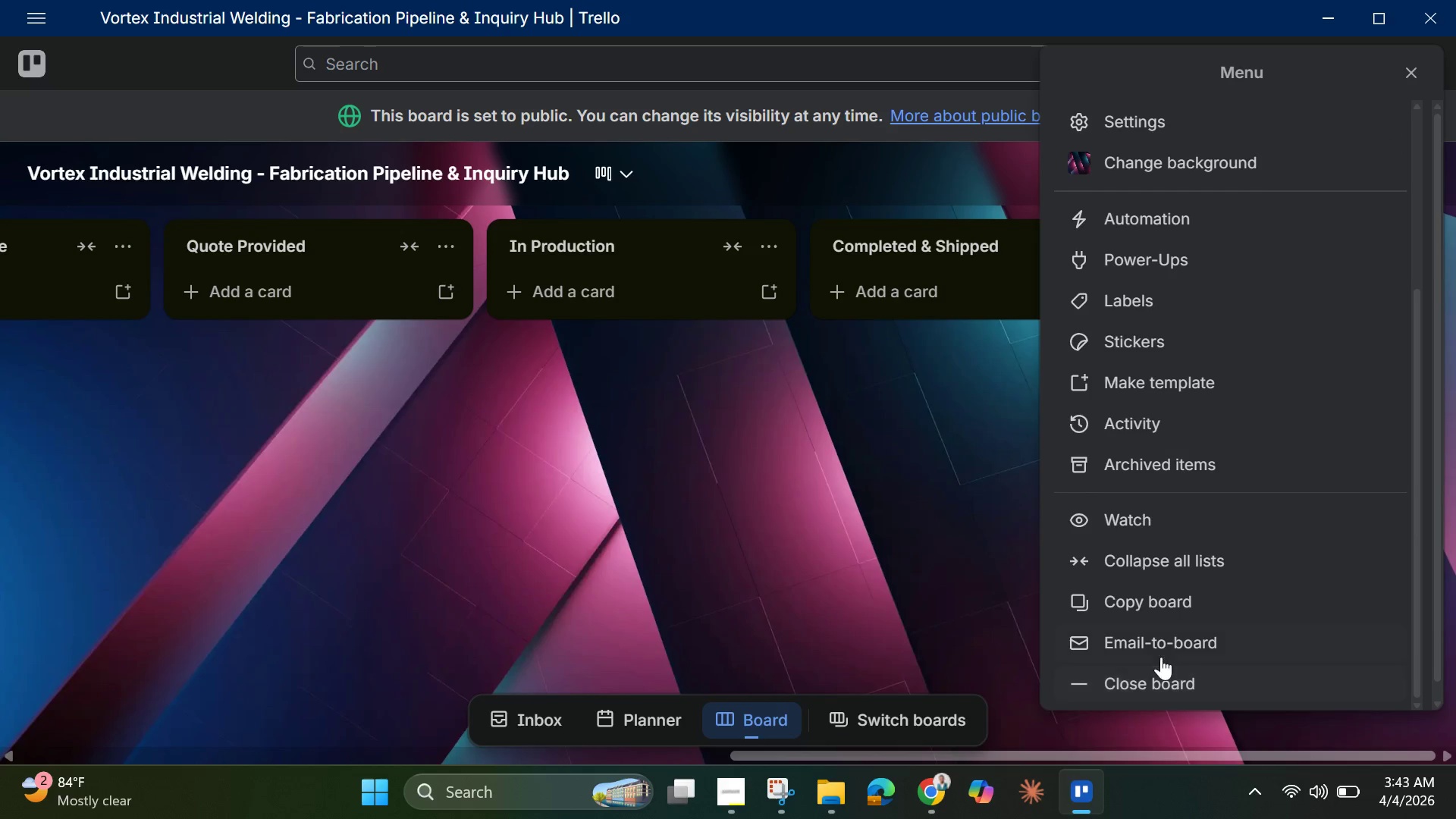 
left_click([1161, 655])
 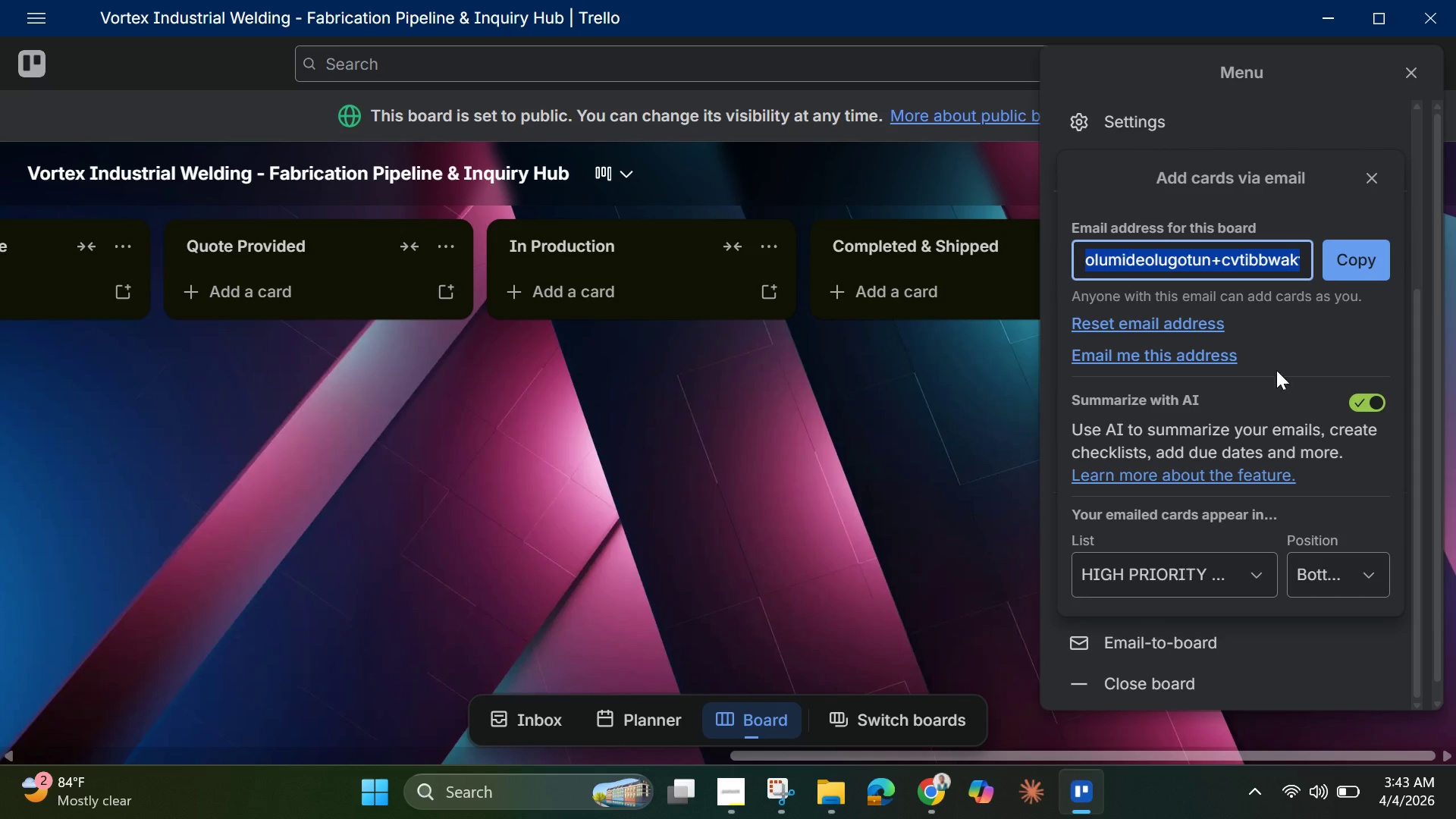 
wait(6.33)
 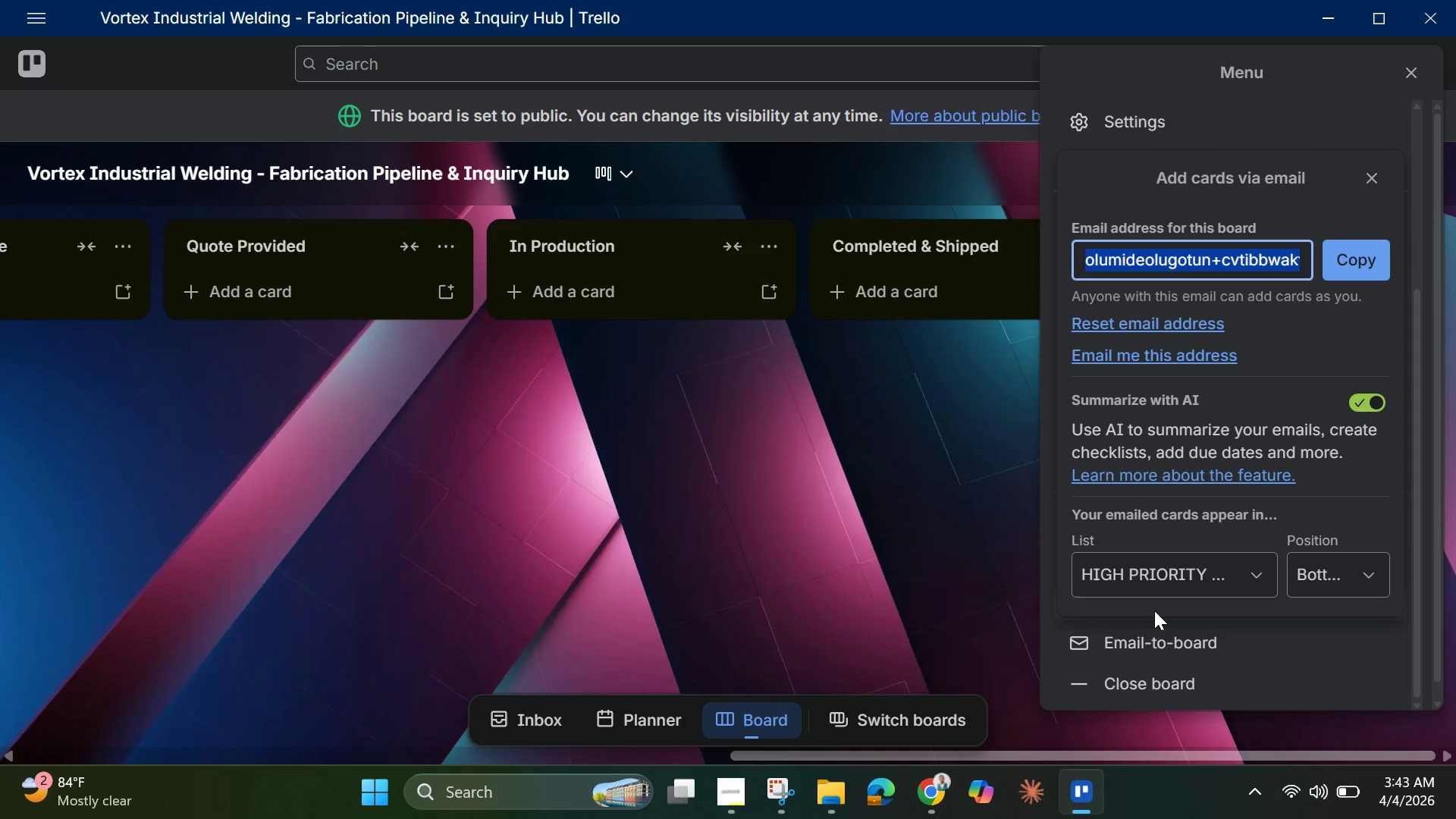 
left_click([1270, 264])
 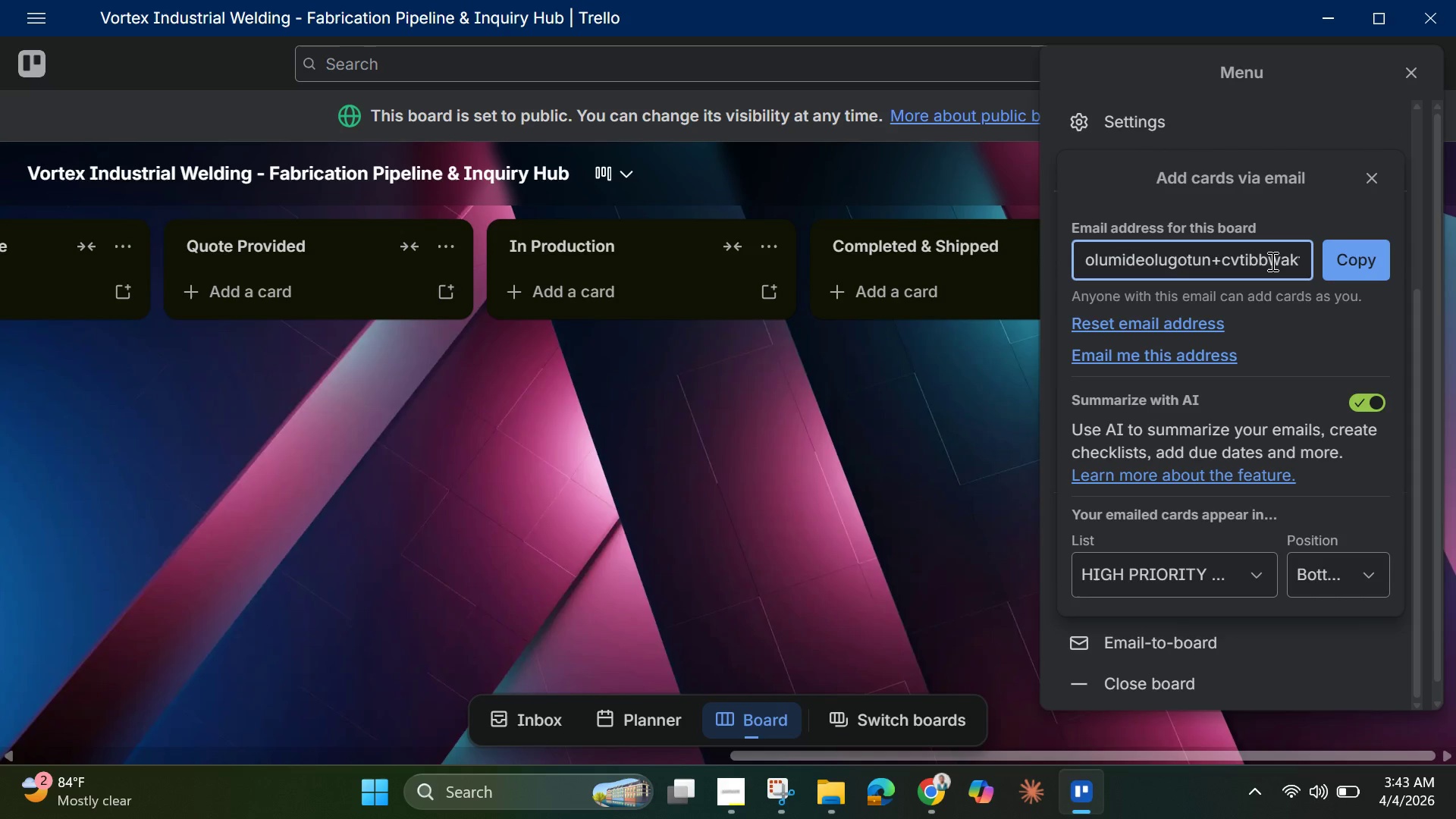 
left_click_drag(start_coordinate=[1271, 261], to_coordinate=[1292, 263])
 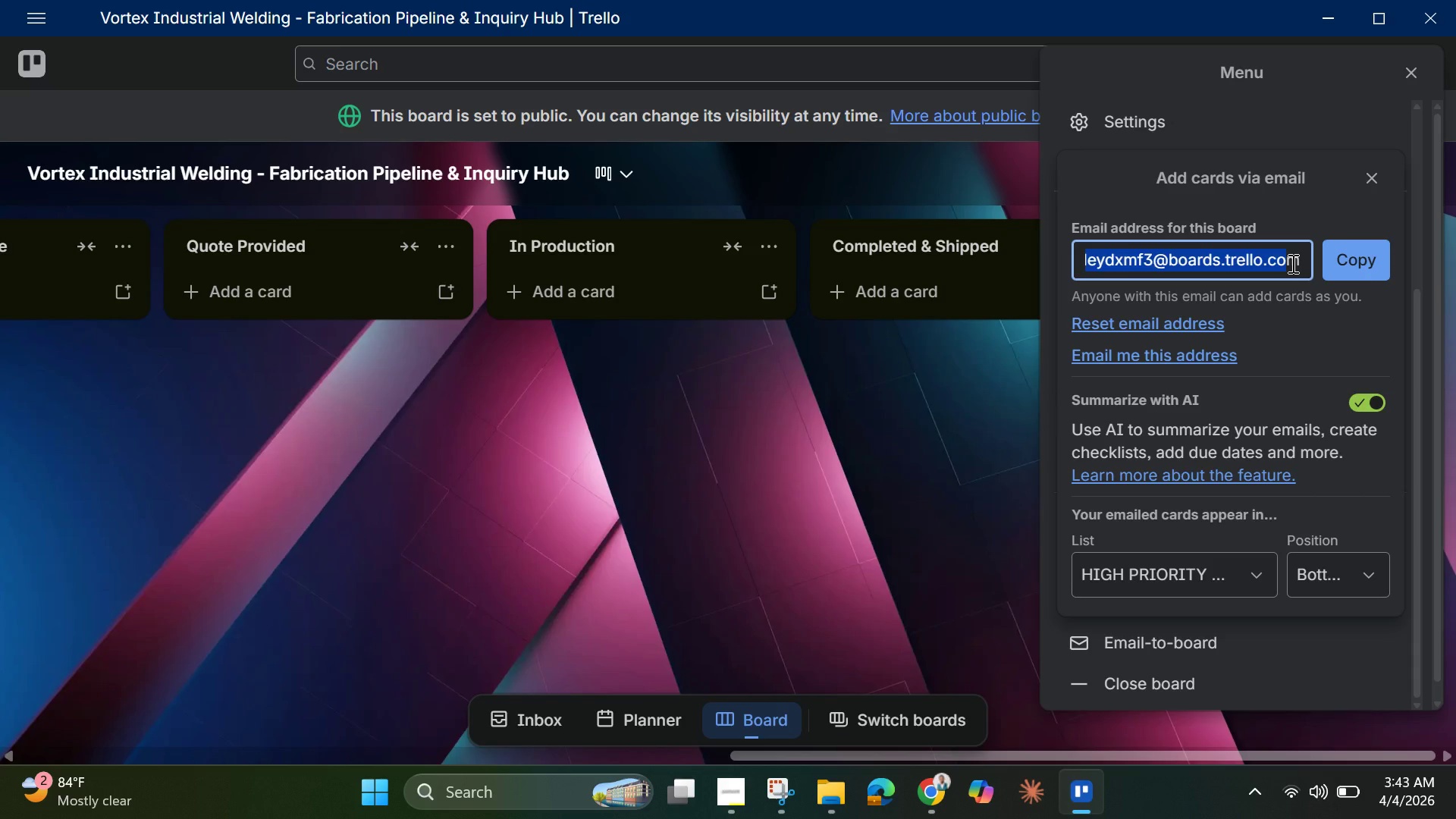 
wait(9.23)
 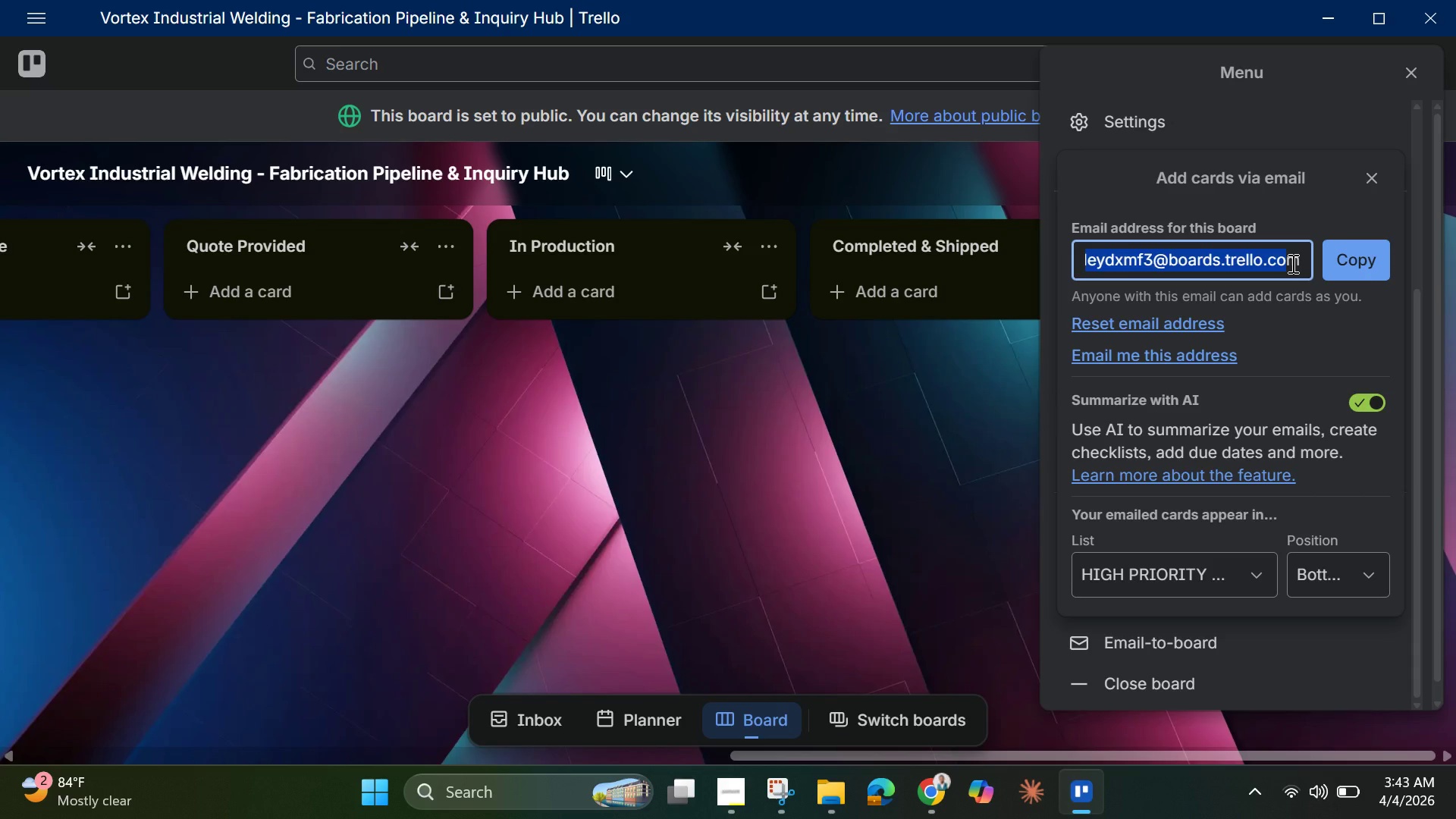 
left_click([1364, 265])
 